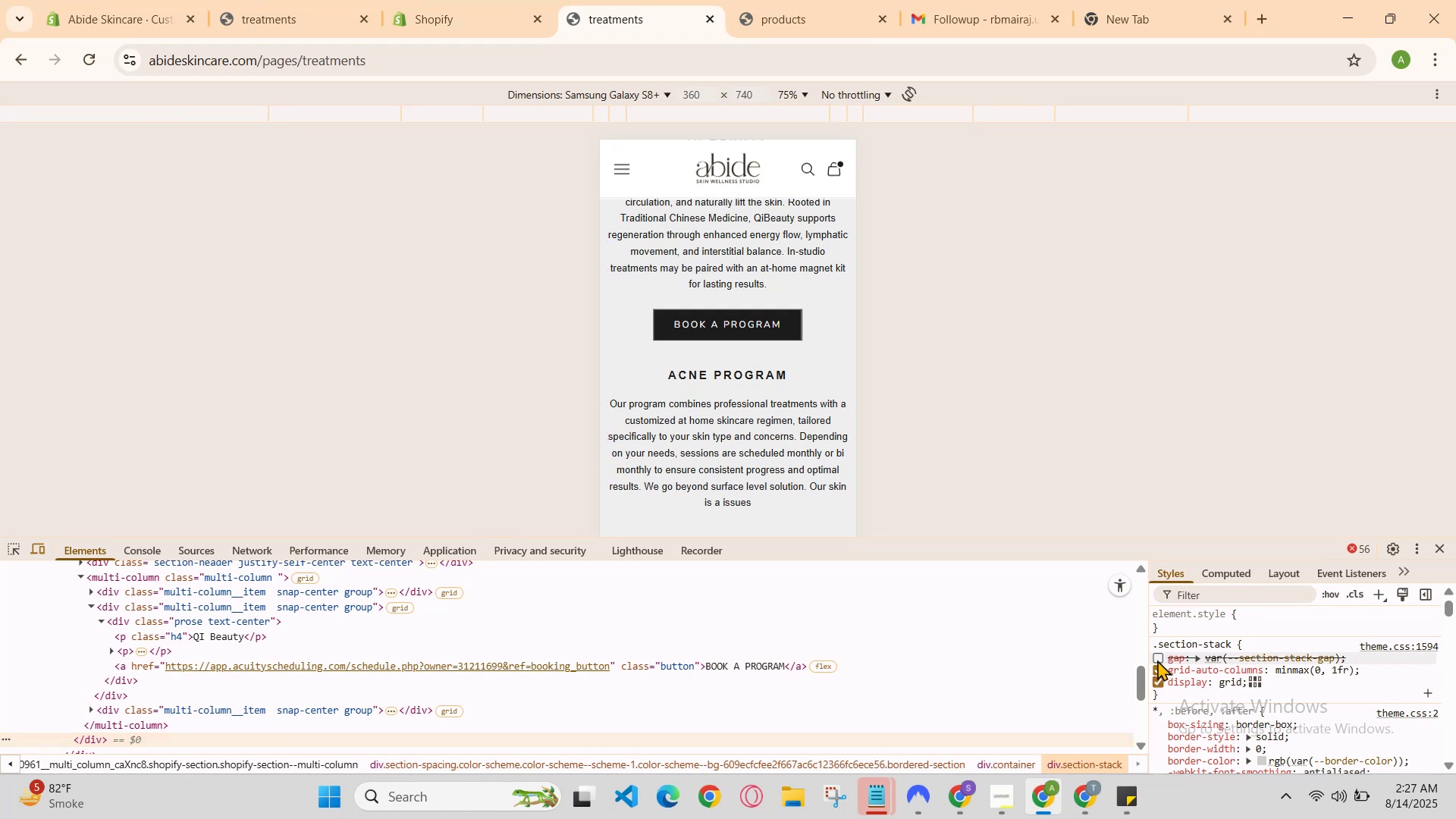 
left_click([1157, 660])
 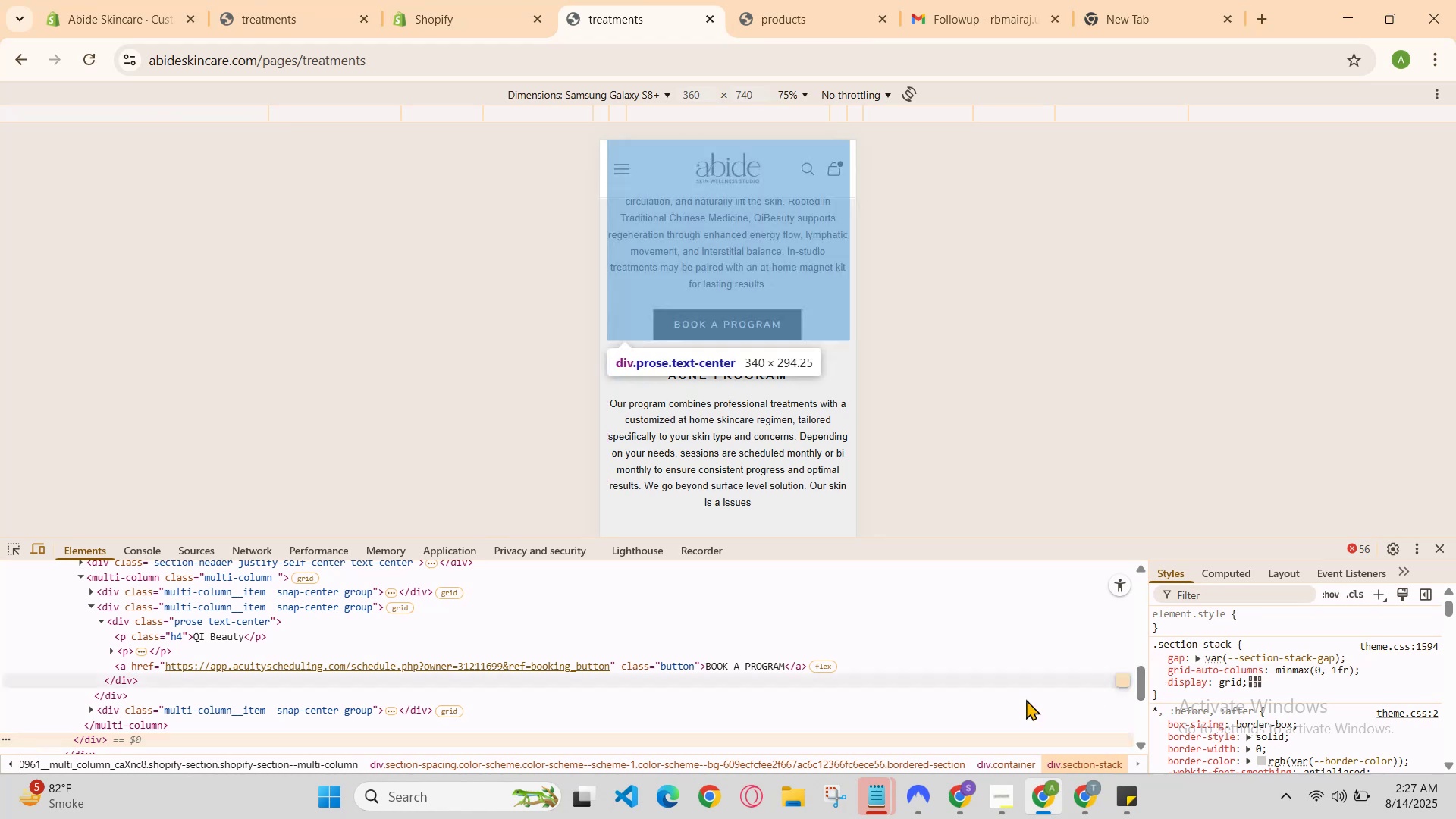 
scroll: coordinate [818, 679], scroll_direction: down, amount: 3.0
 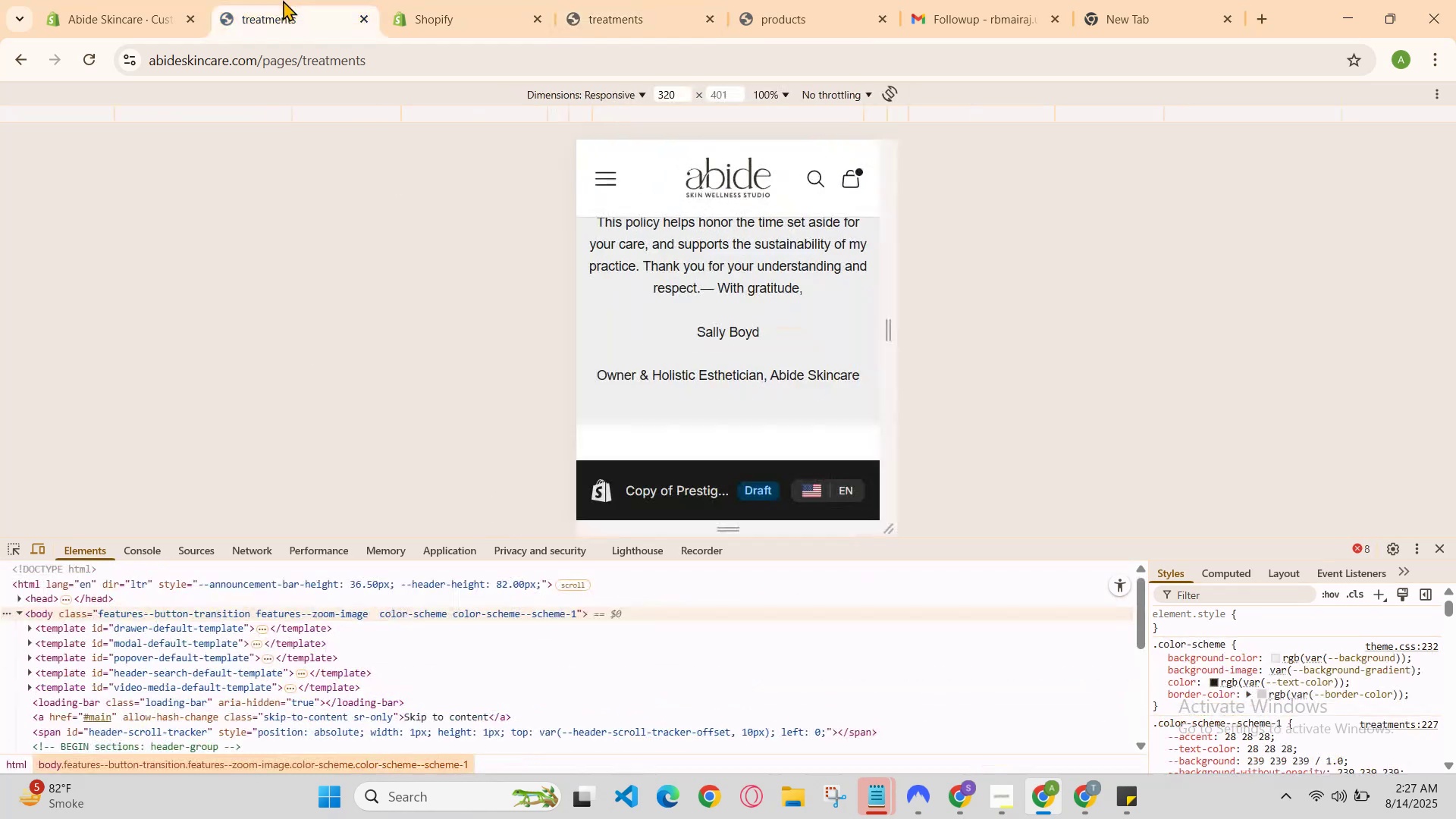 
mouse_move([500, 7])
 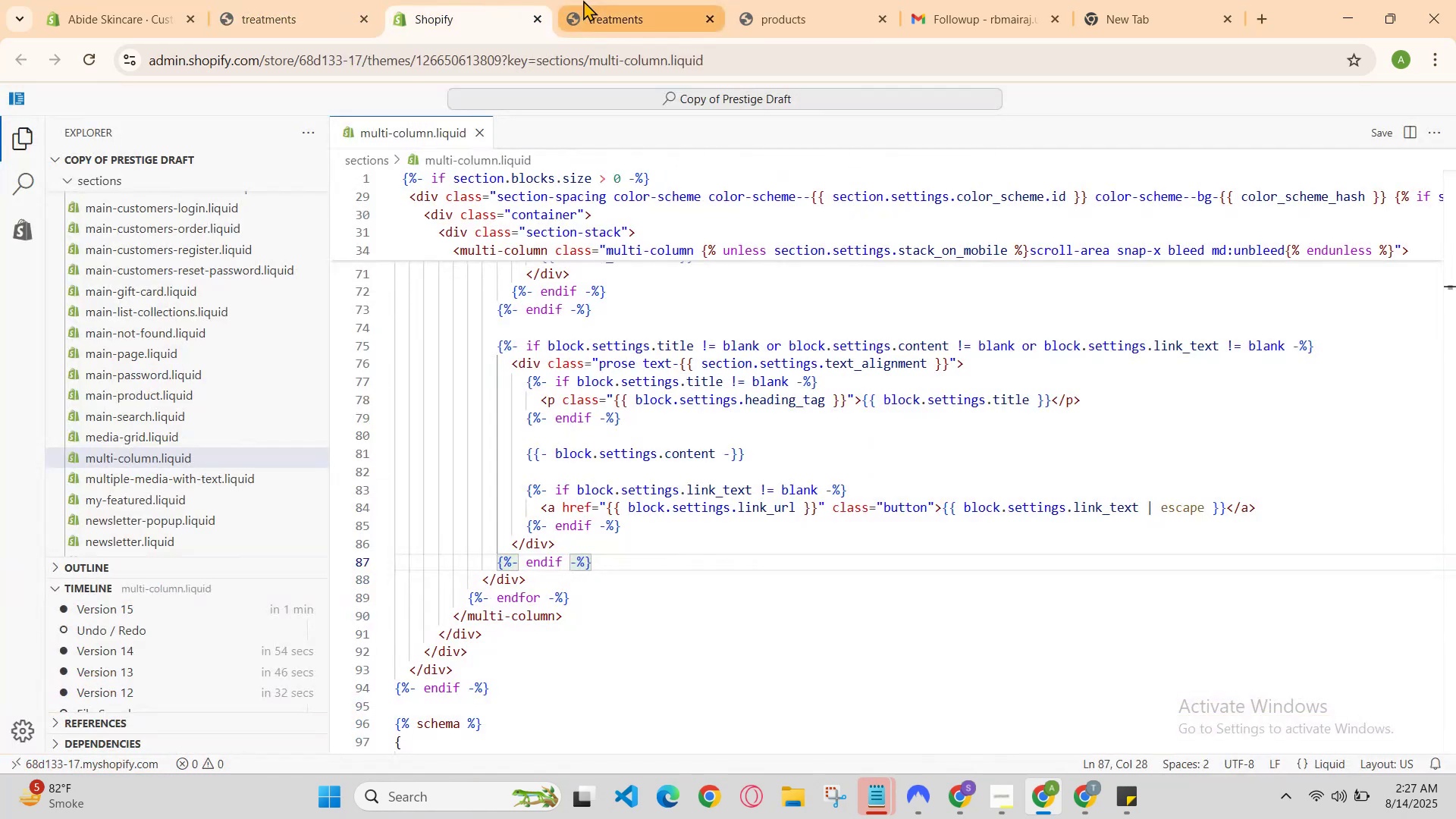 
left_click([585, 0])
 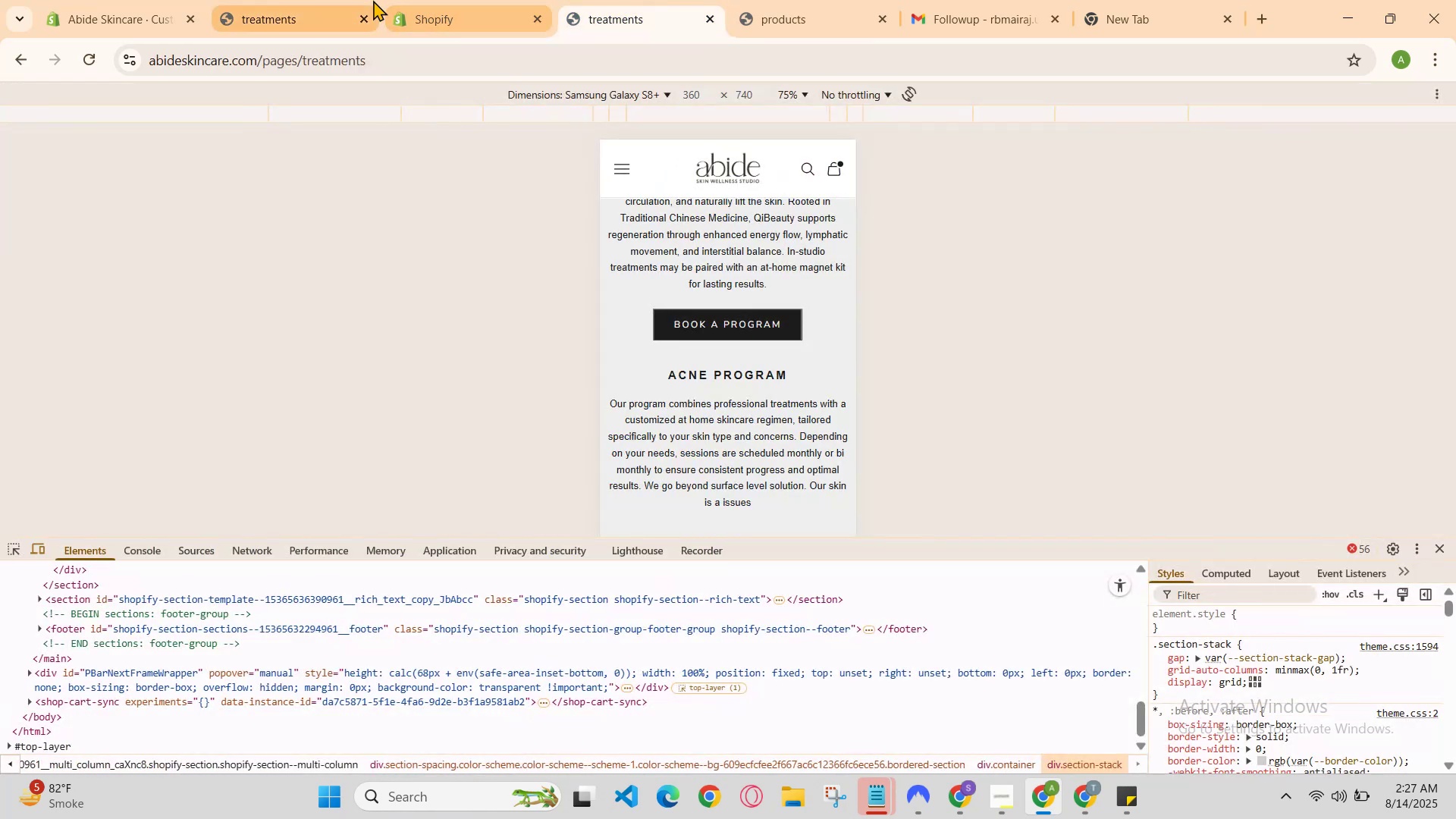 
left_click([373, 0])
 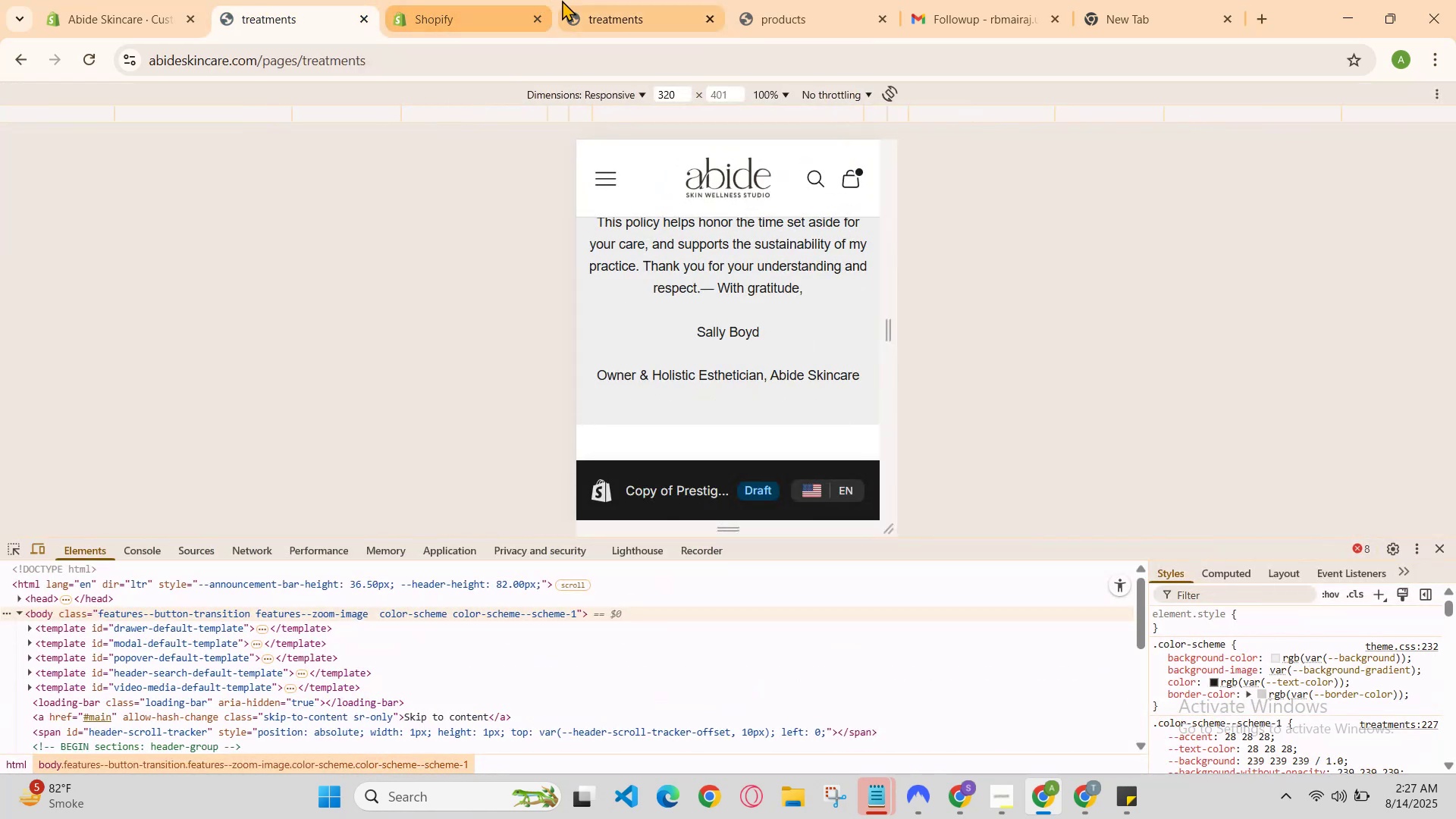 
left_click([581, 0])
 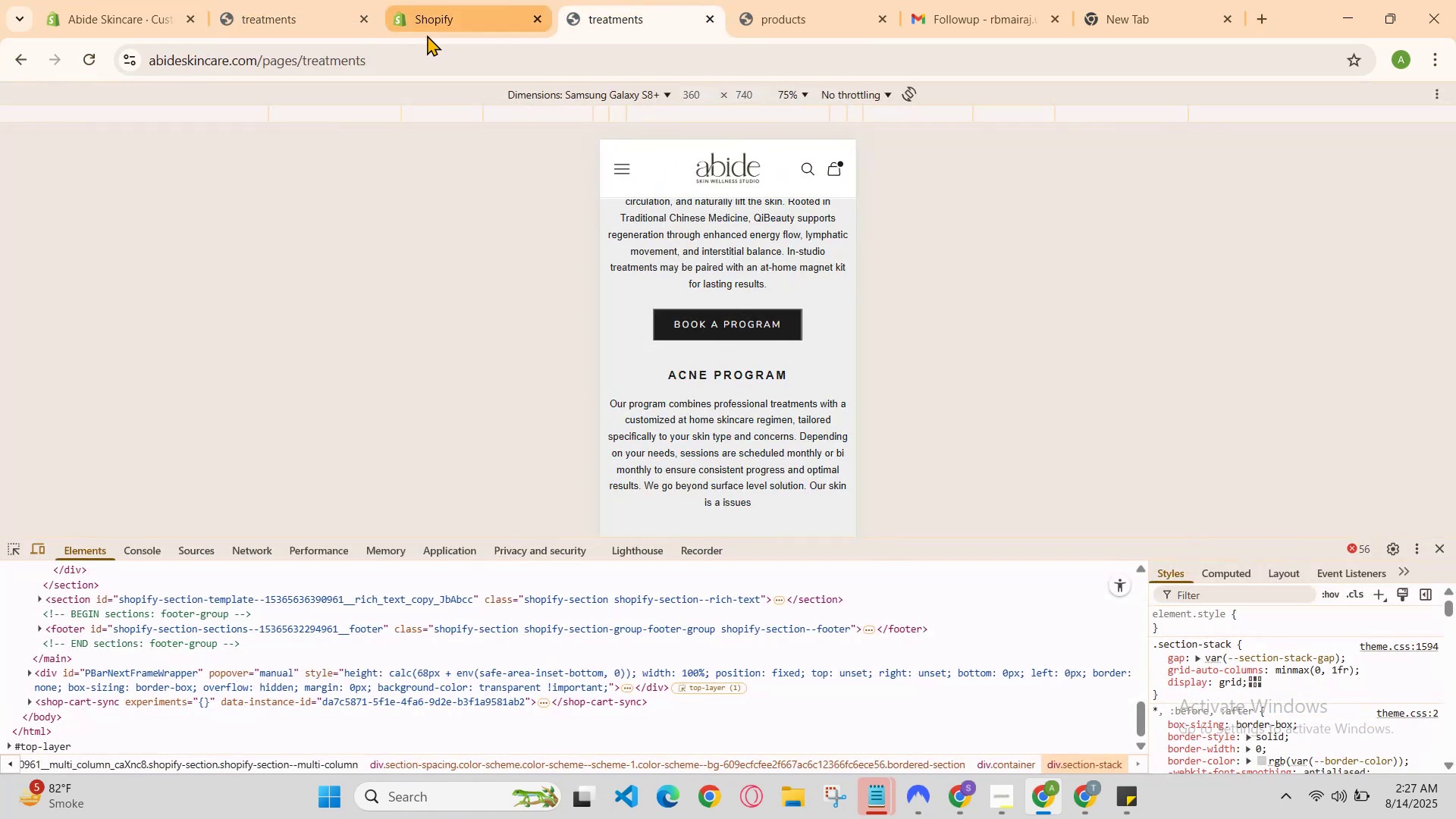 
left_click([294, 5])
 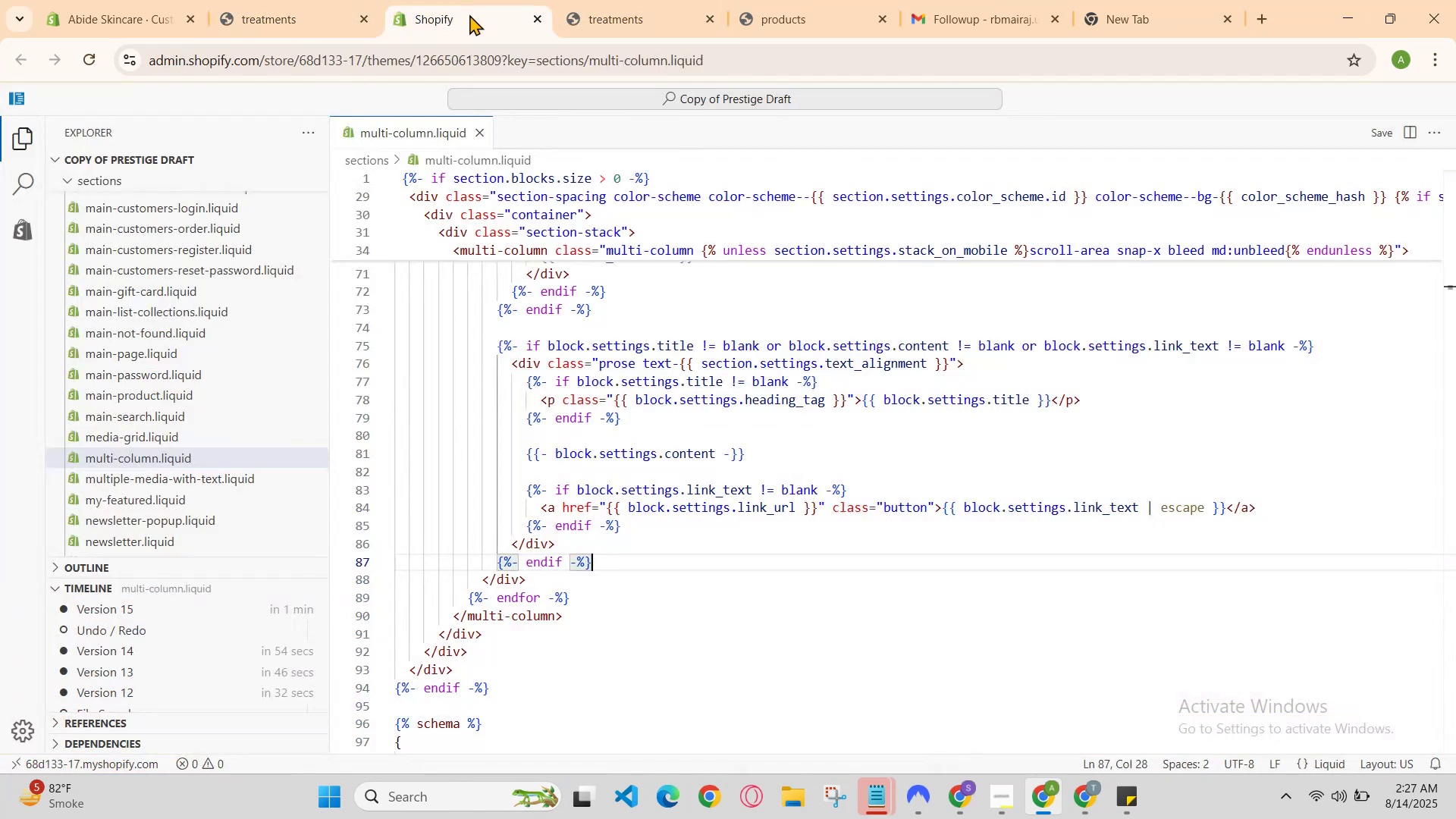 
left_click([334, 0])
 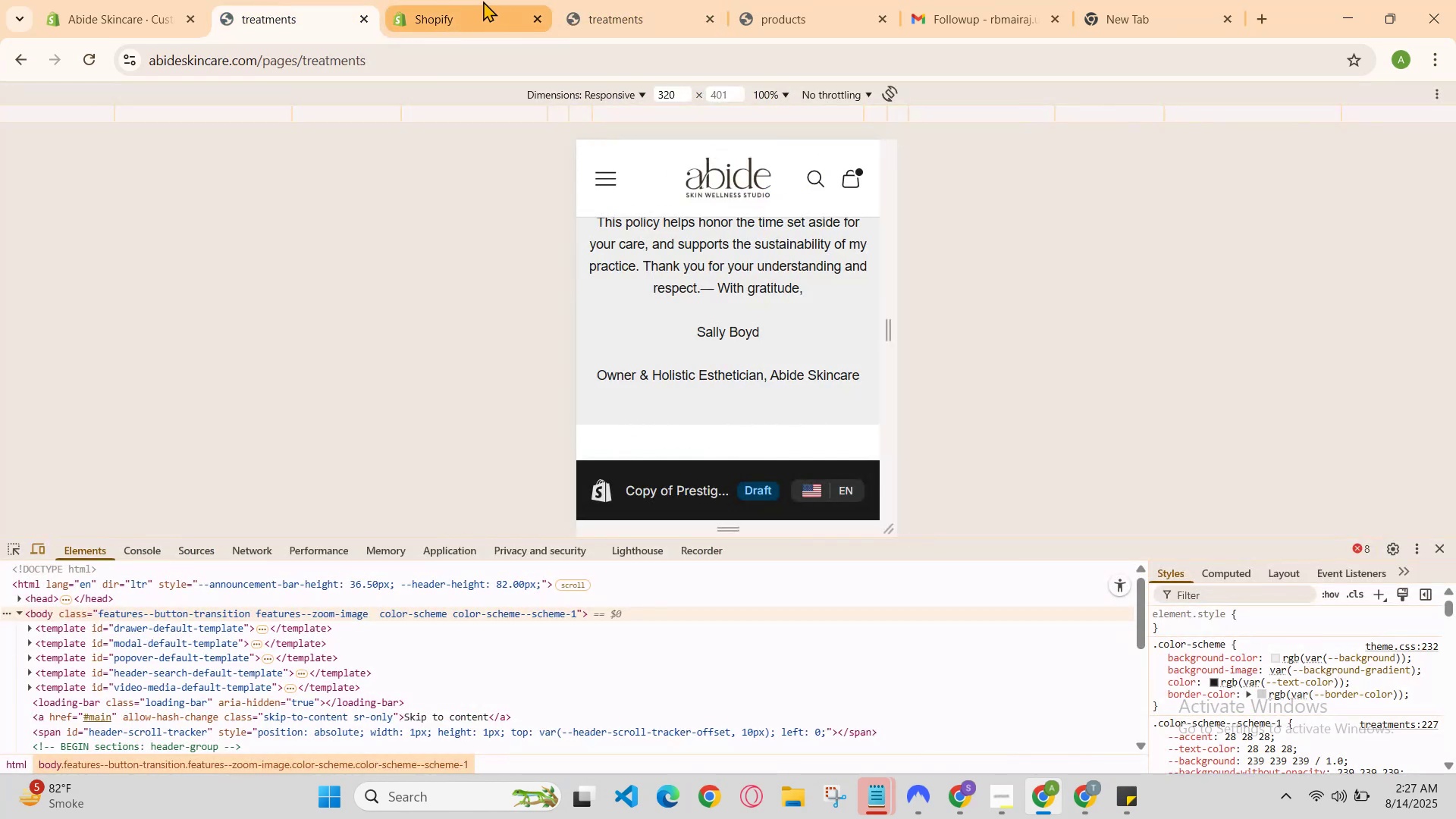 
left_click([467, 0])
 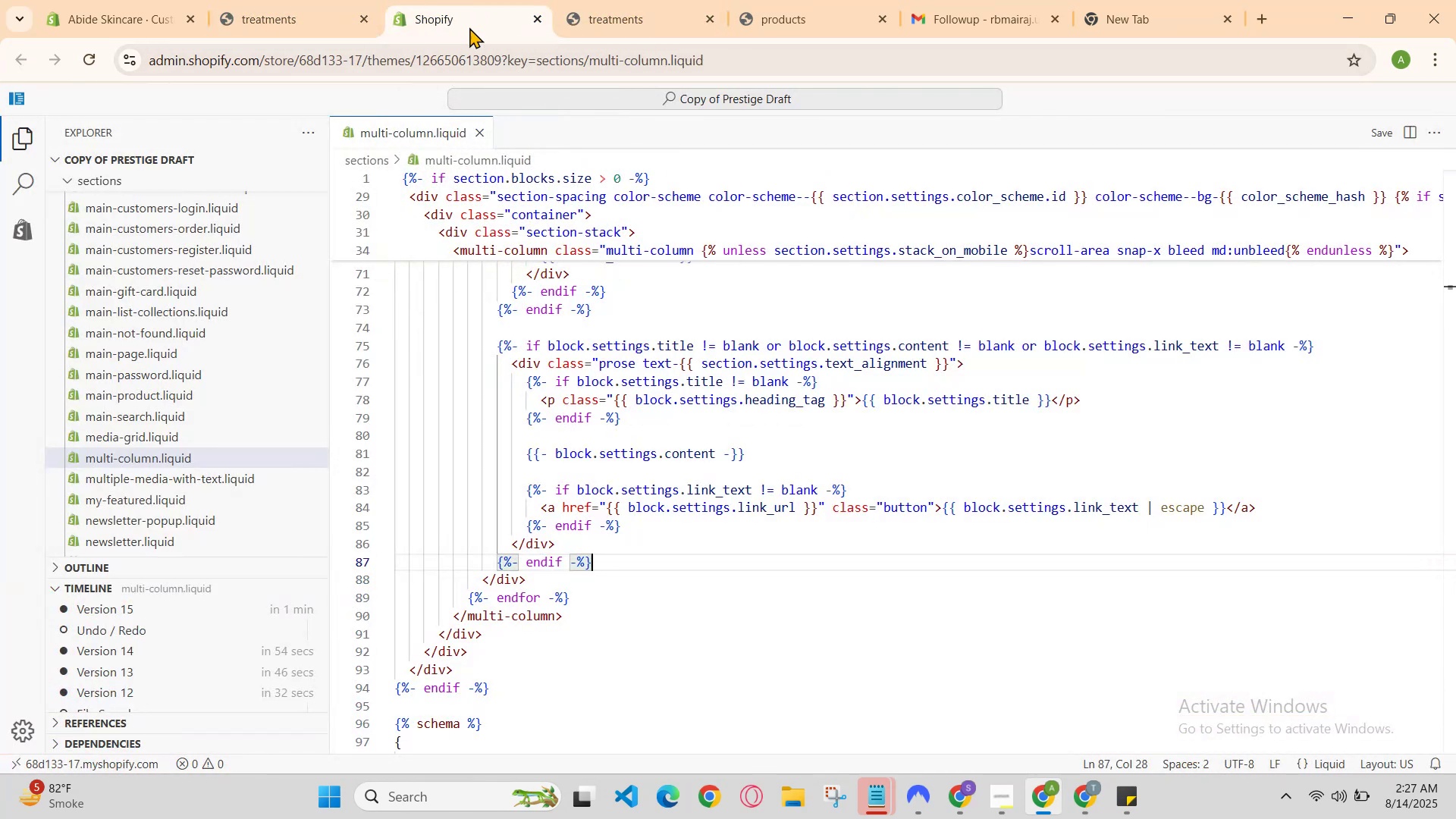 
left_click([292, 1])
 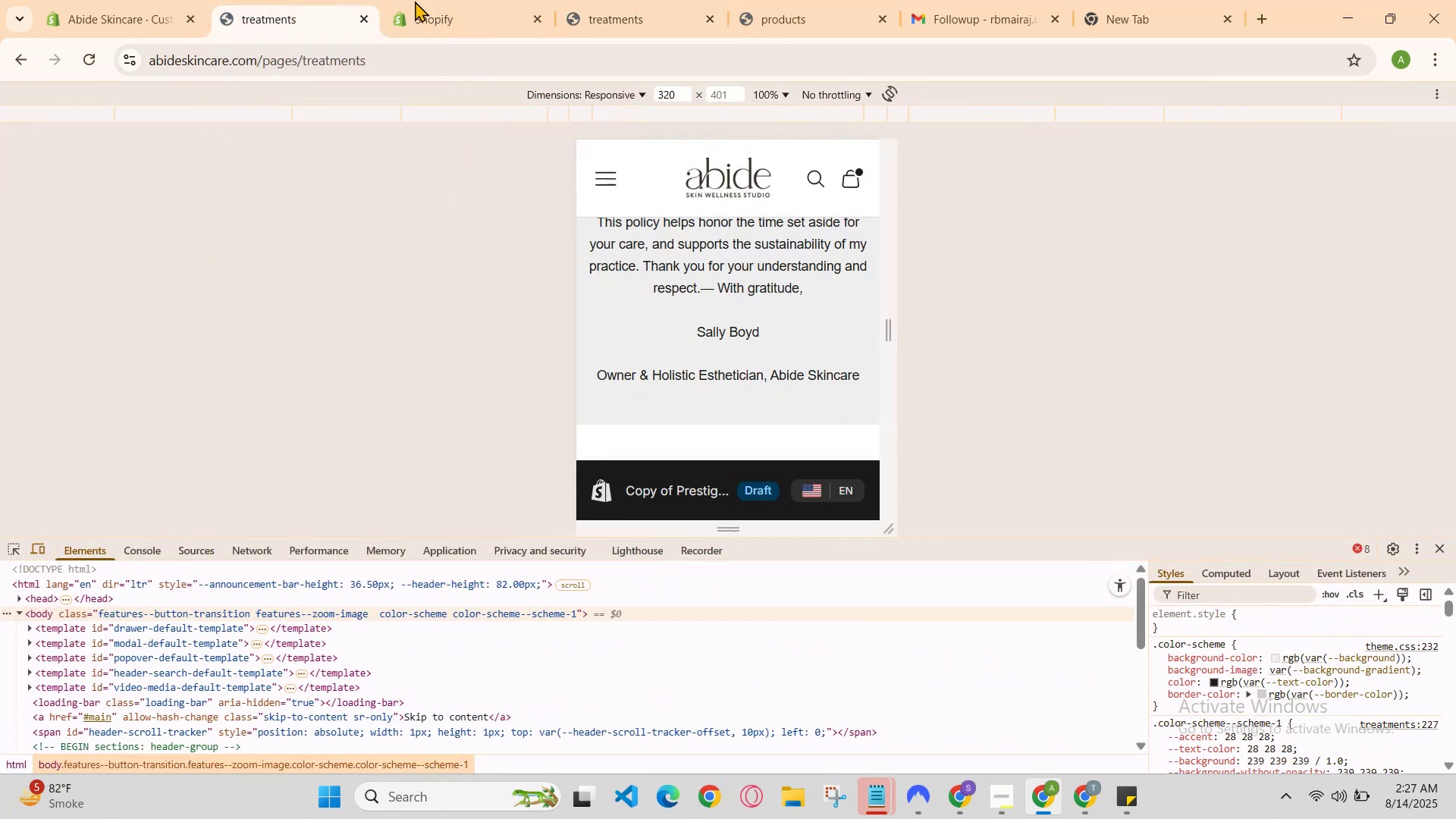 
mouse_move([505, 11])
 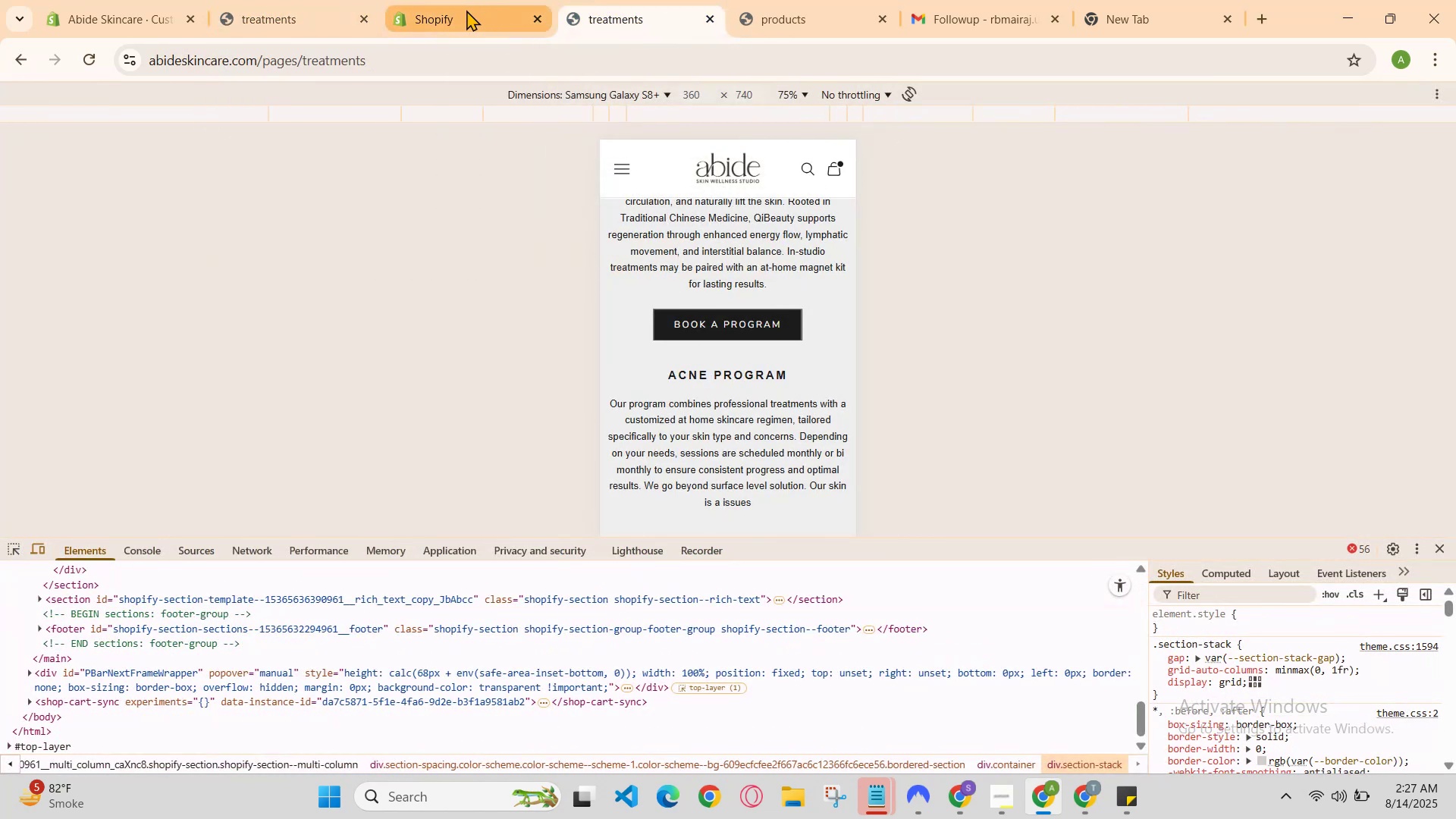 
mouse_move([359, -1])
 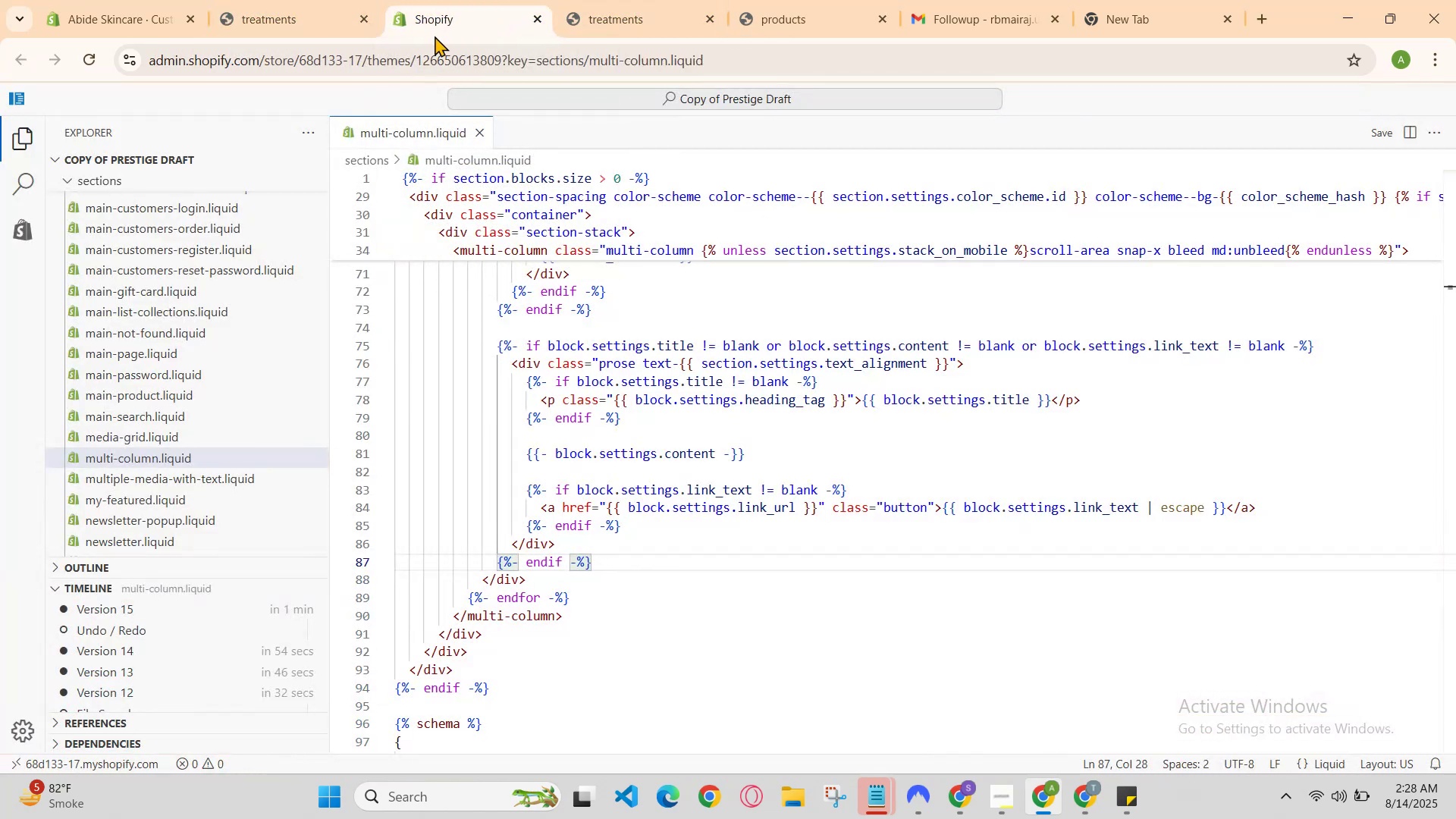 
left_click([328, 7])
 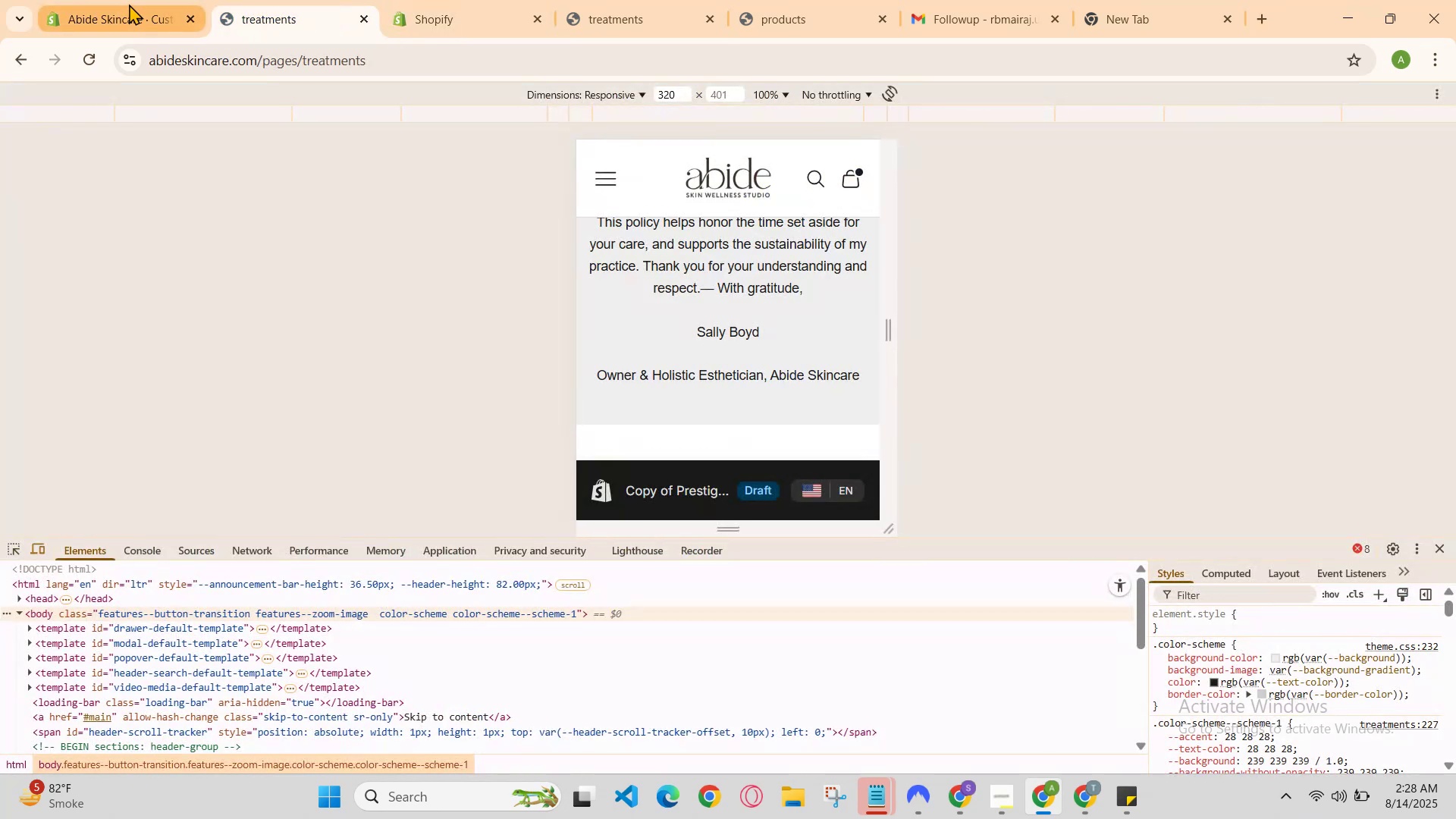 
left_click([129, 0])
 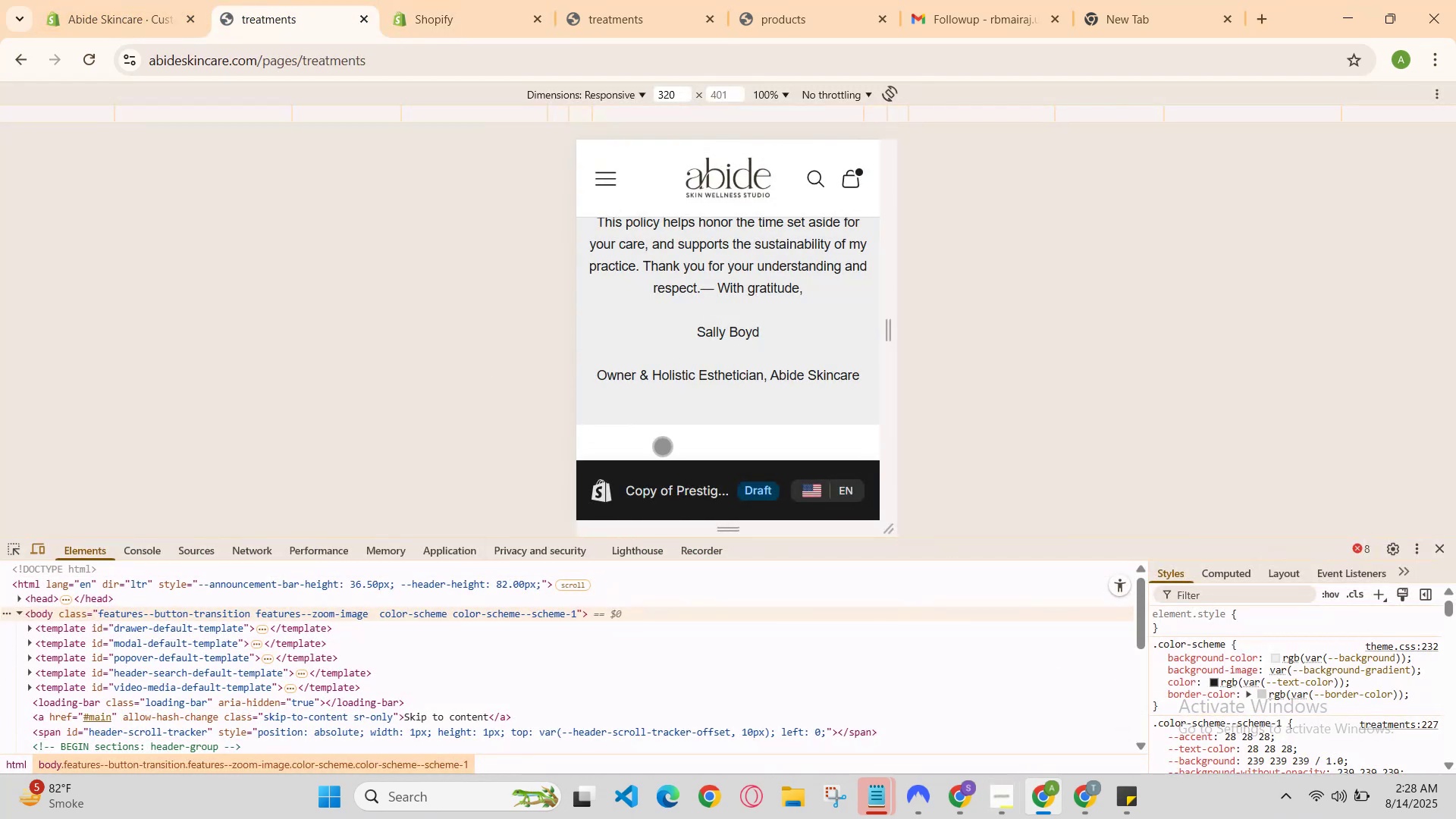 
scroll: coordinate [961, 337], scroll_direction: down, amount: 3.0
 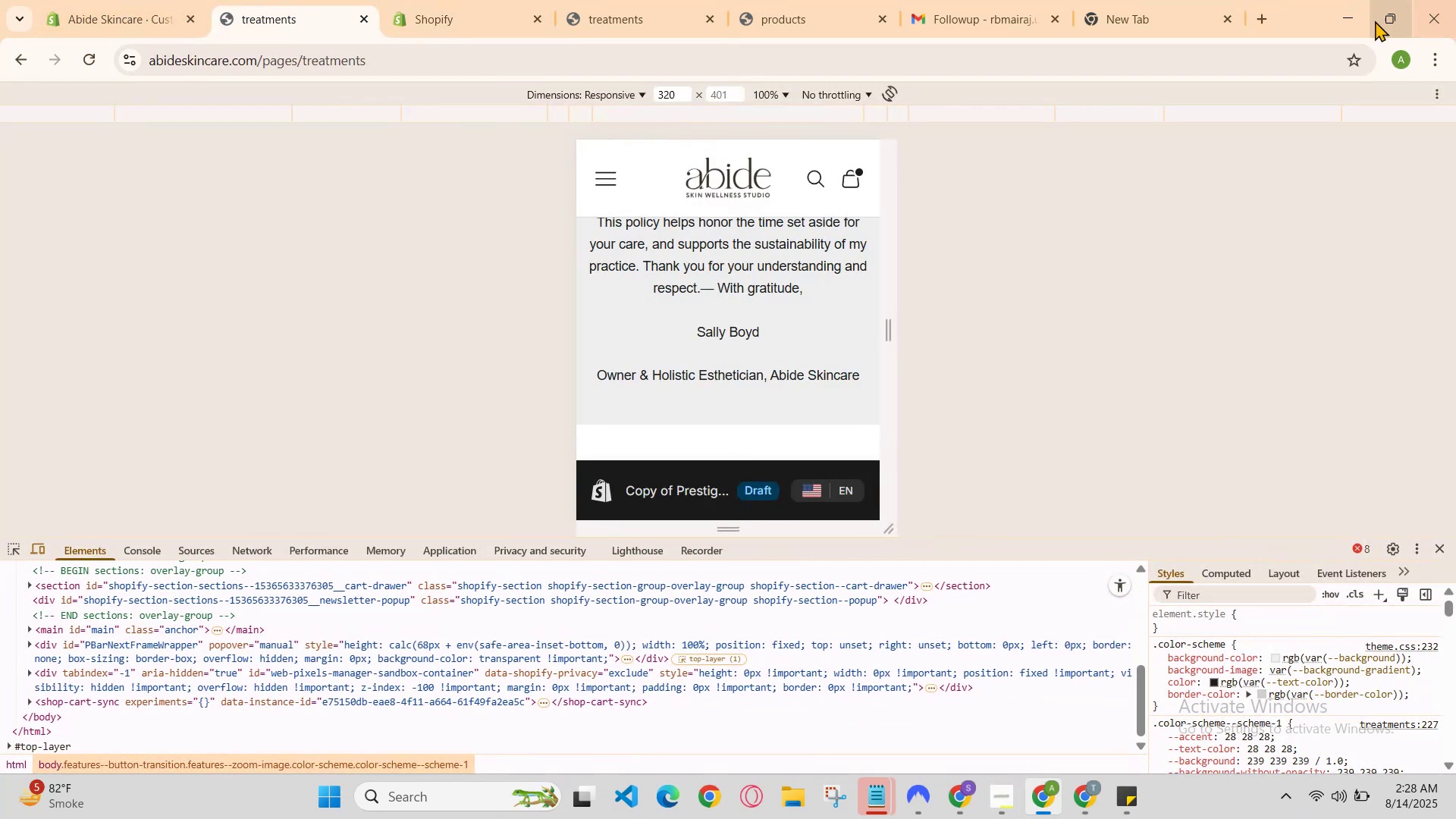 
left_click([1348, 9])
 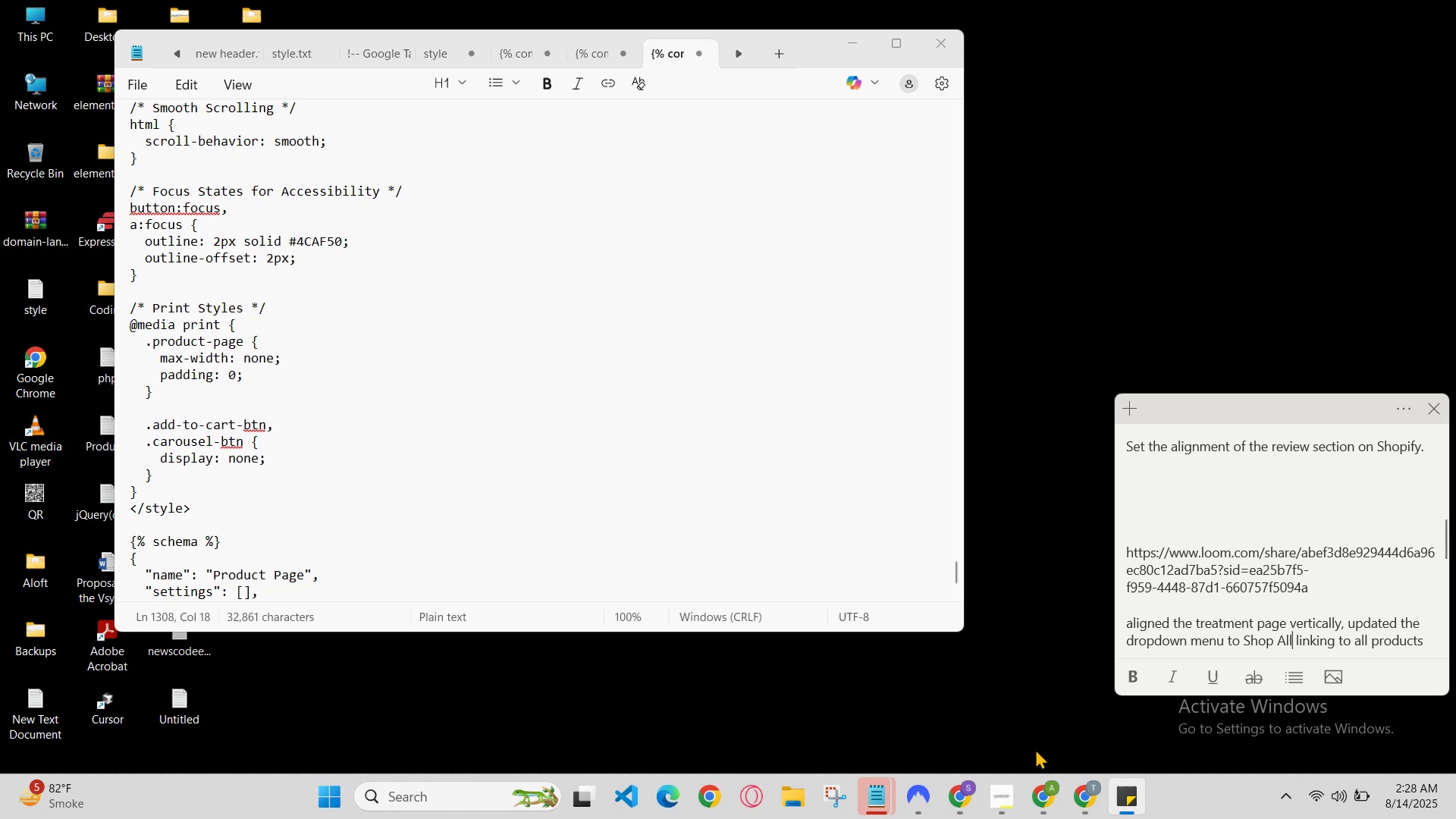 
left_click([1043, 796])
 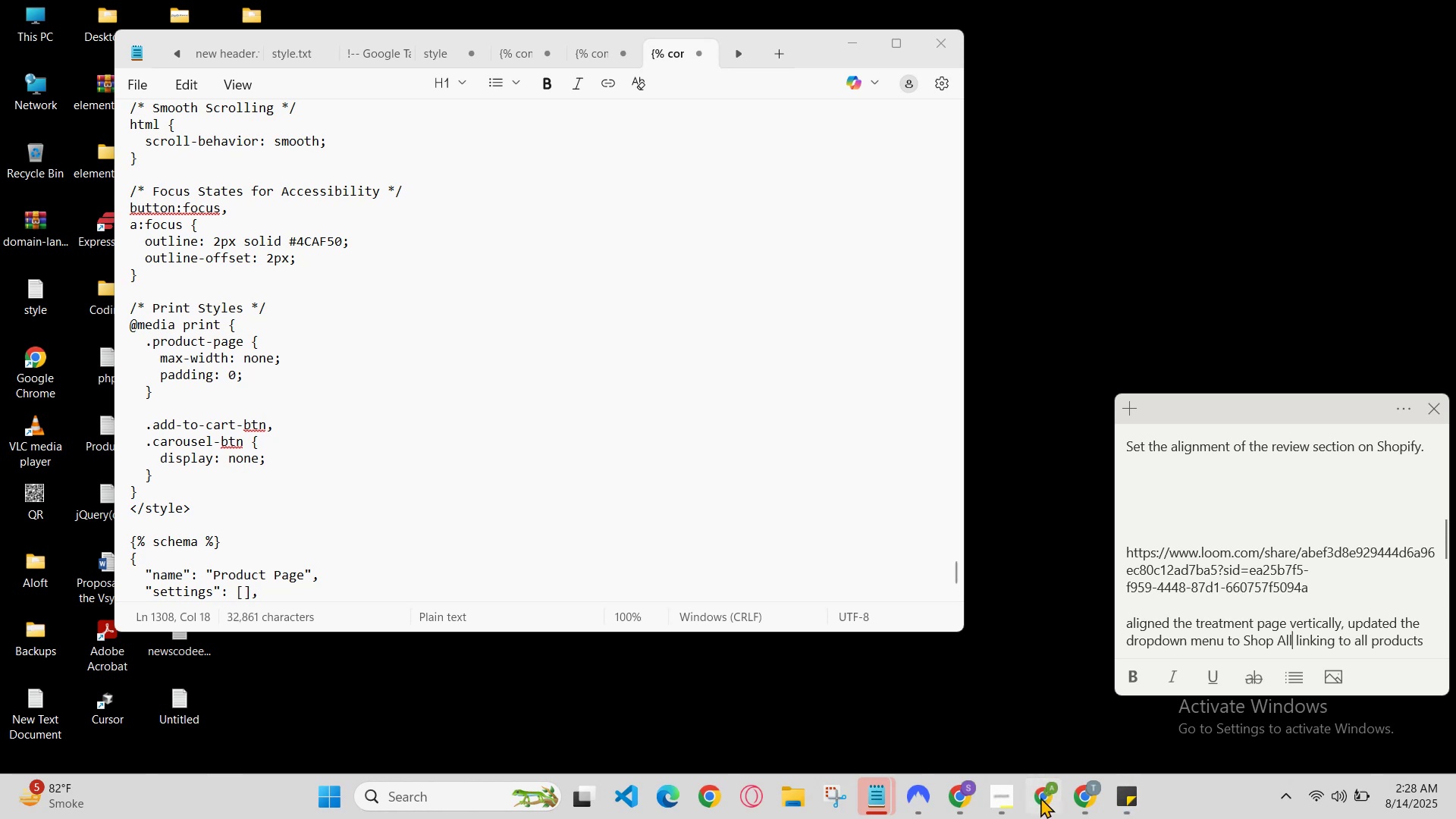 
left_click([1037, 795])
 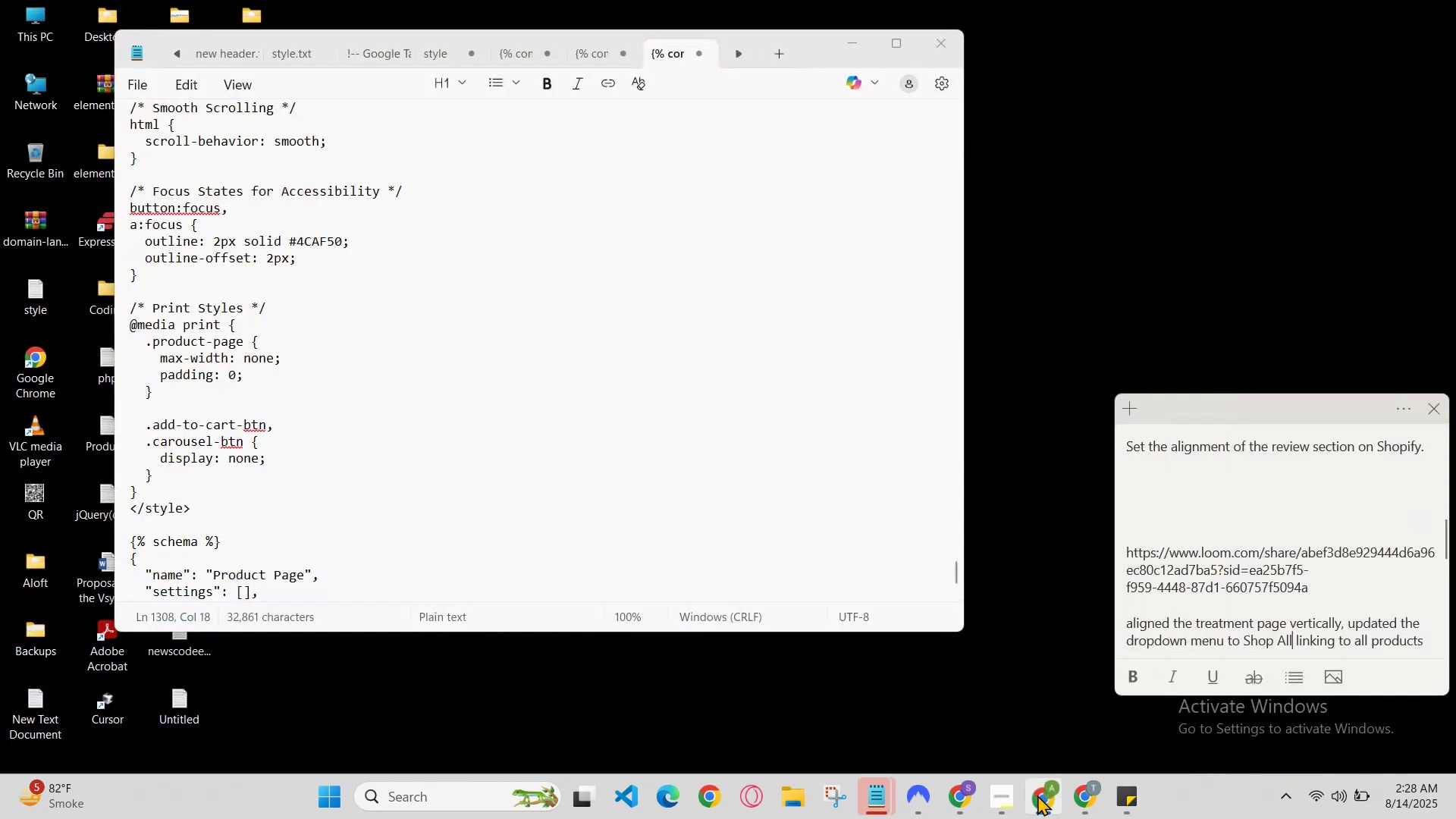 
left_click([1037, 795])
 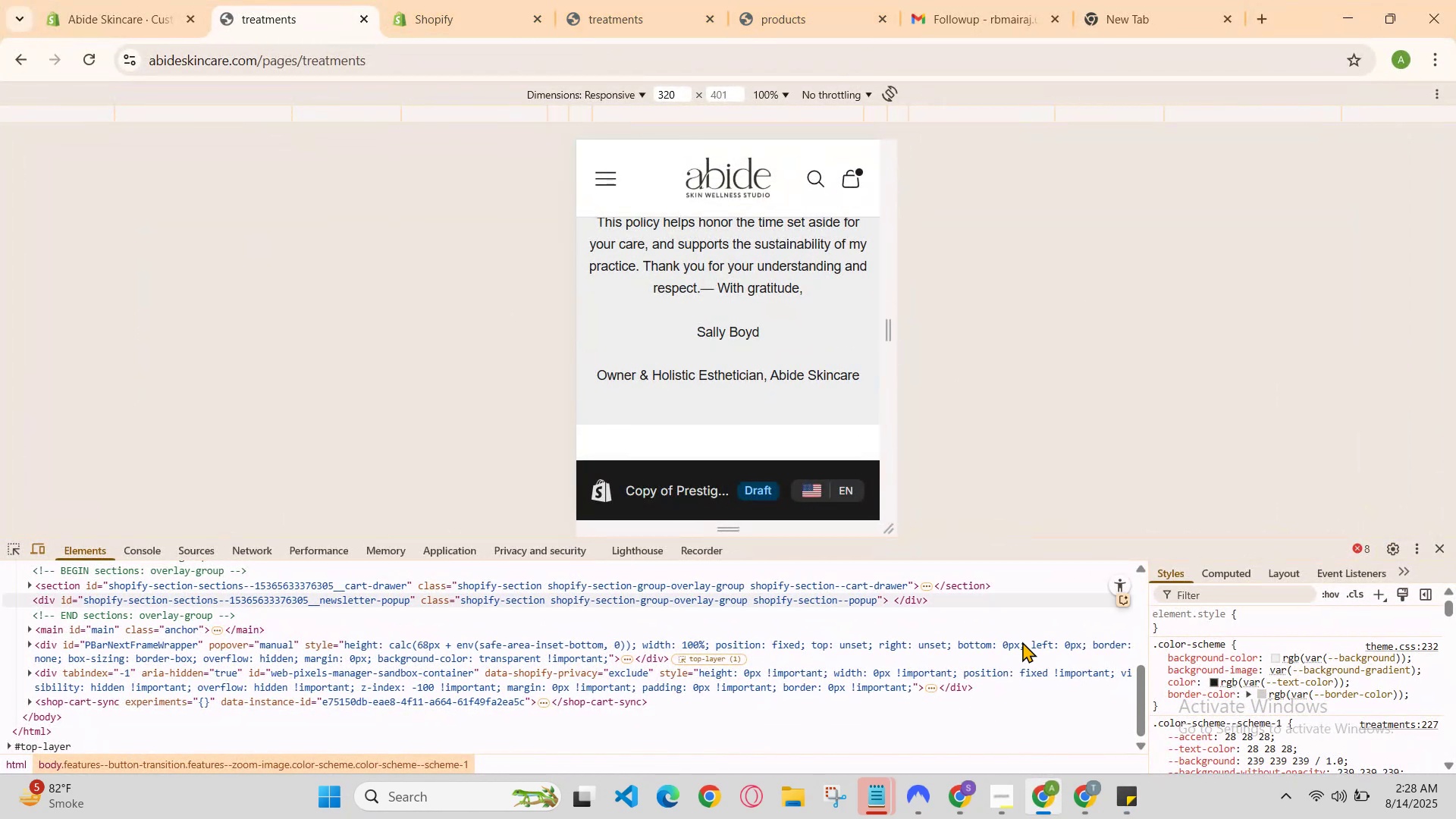 
left_click([1088, 789])
 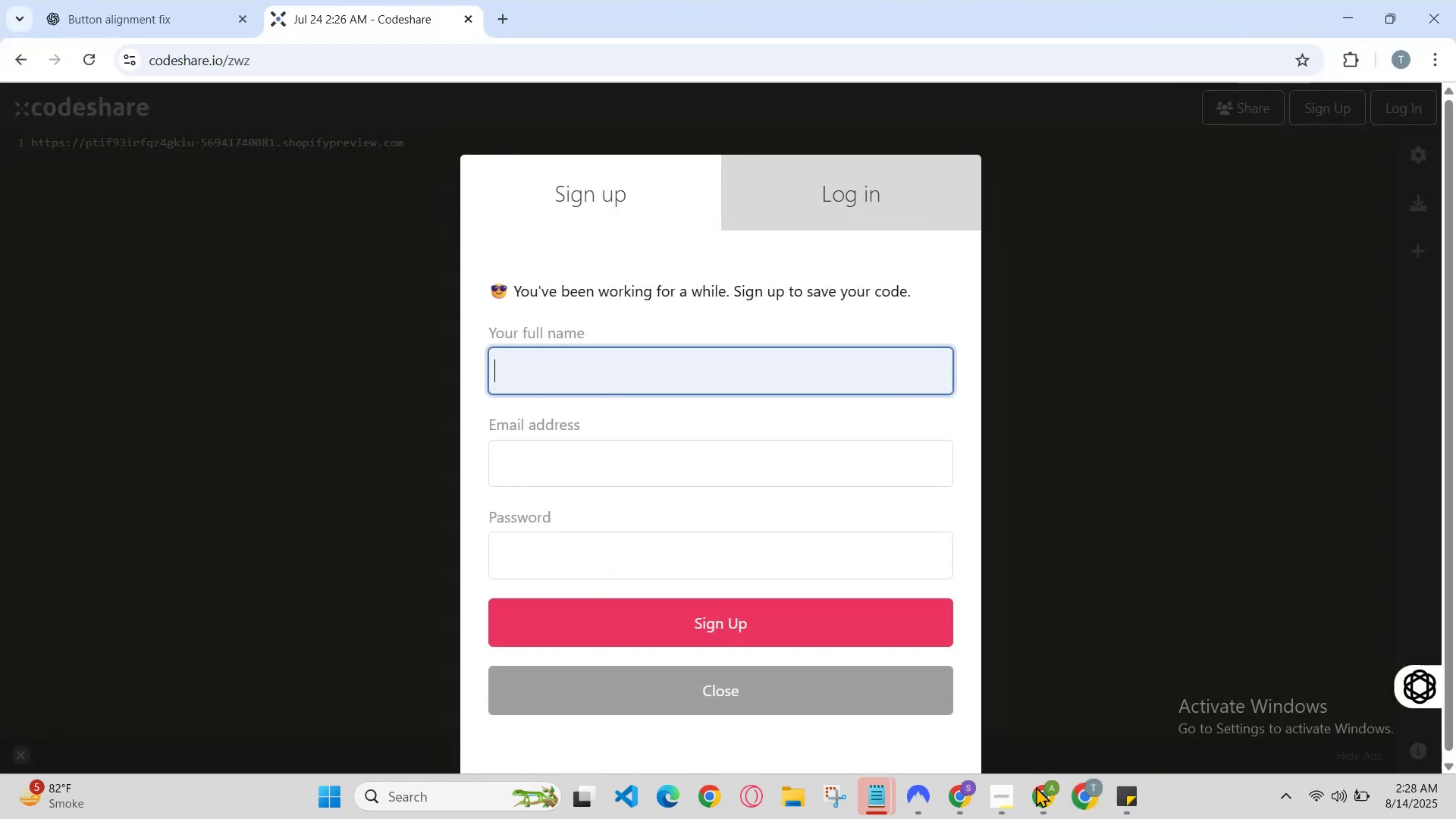 
left_click([962, 796])
 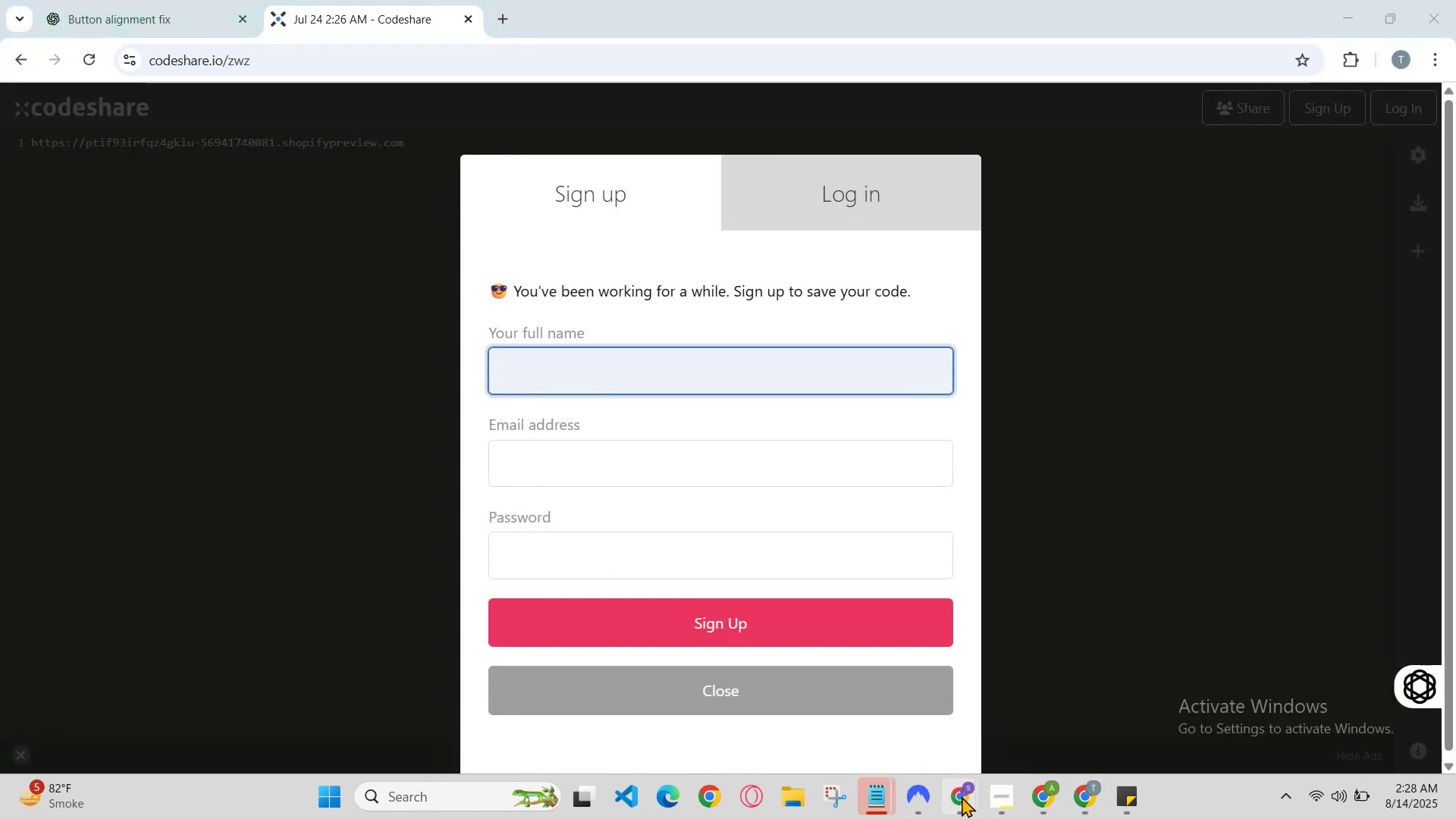 
left_click([962, 796])
 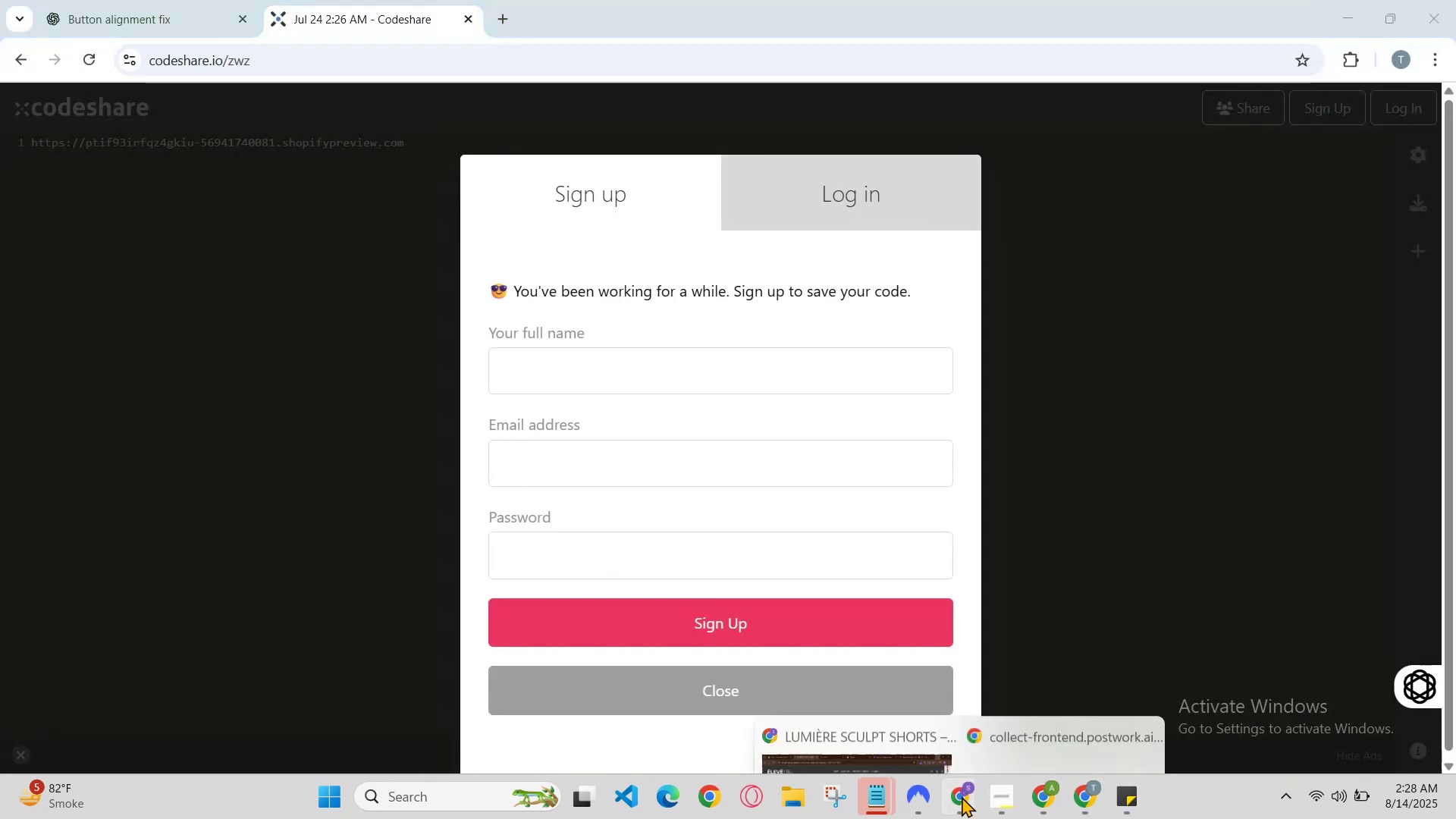 
left_click([962, 796])
 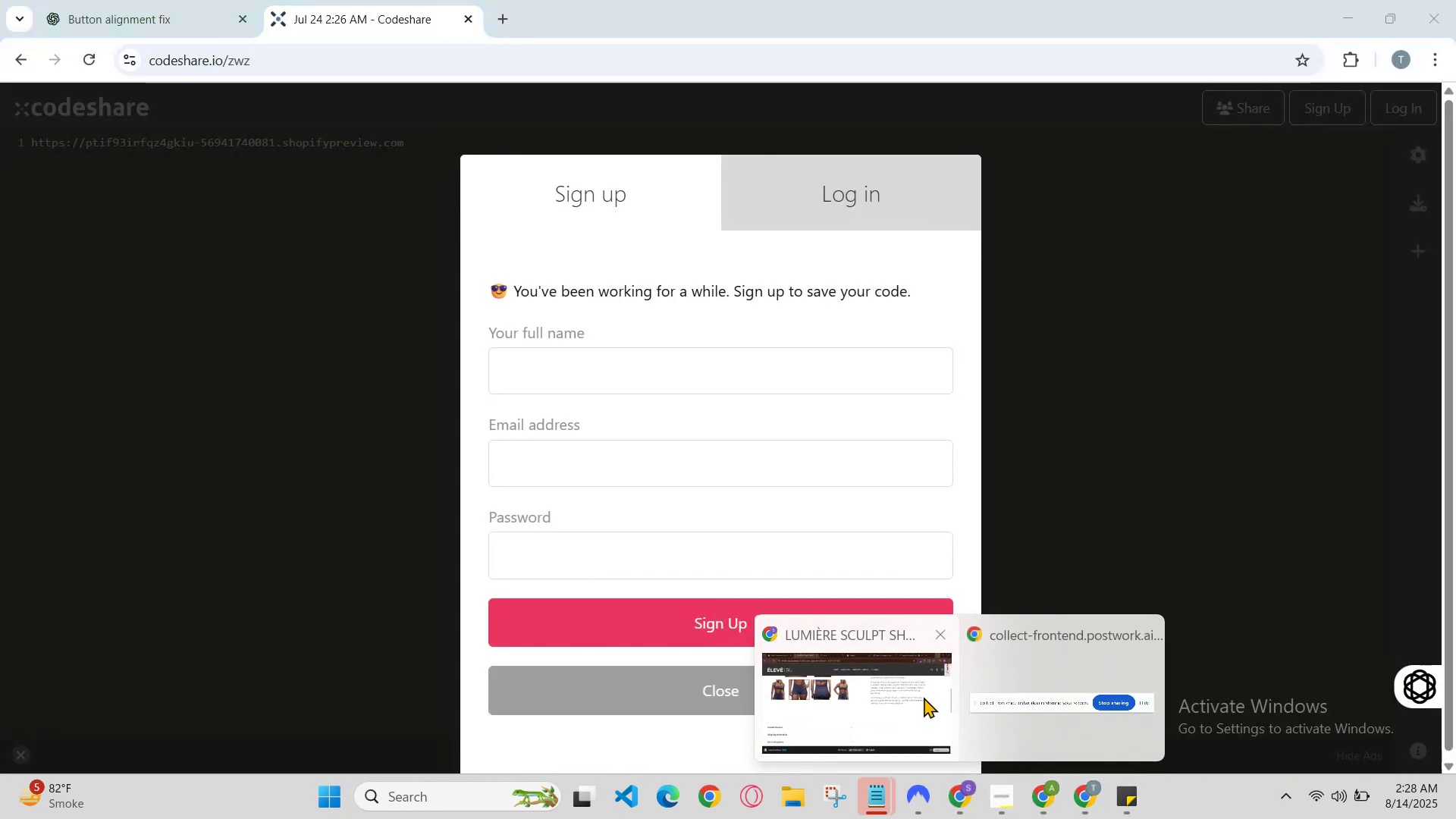 
left_click([915, 672])
 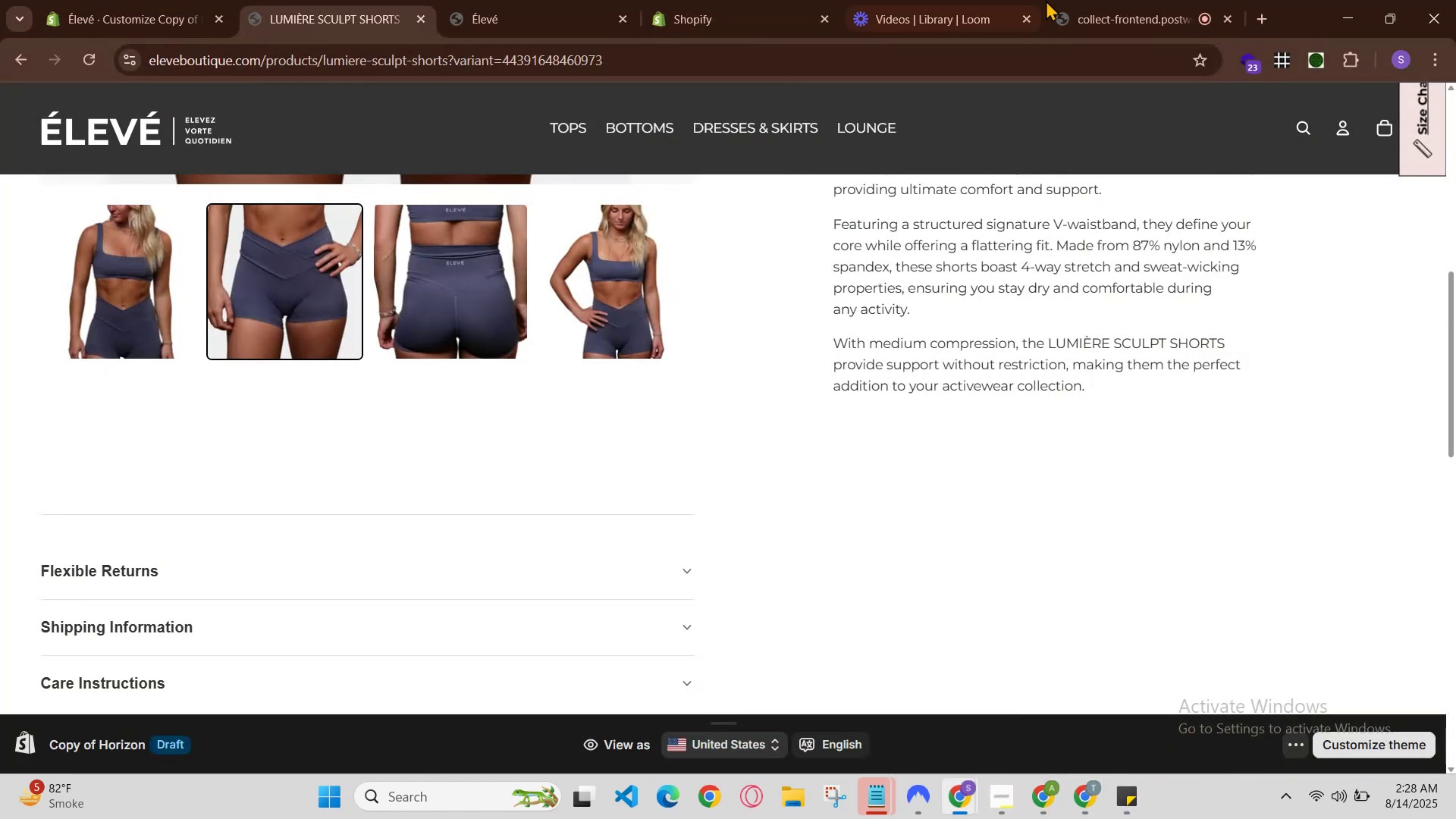 
left_click([1071, 0])
 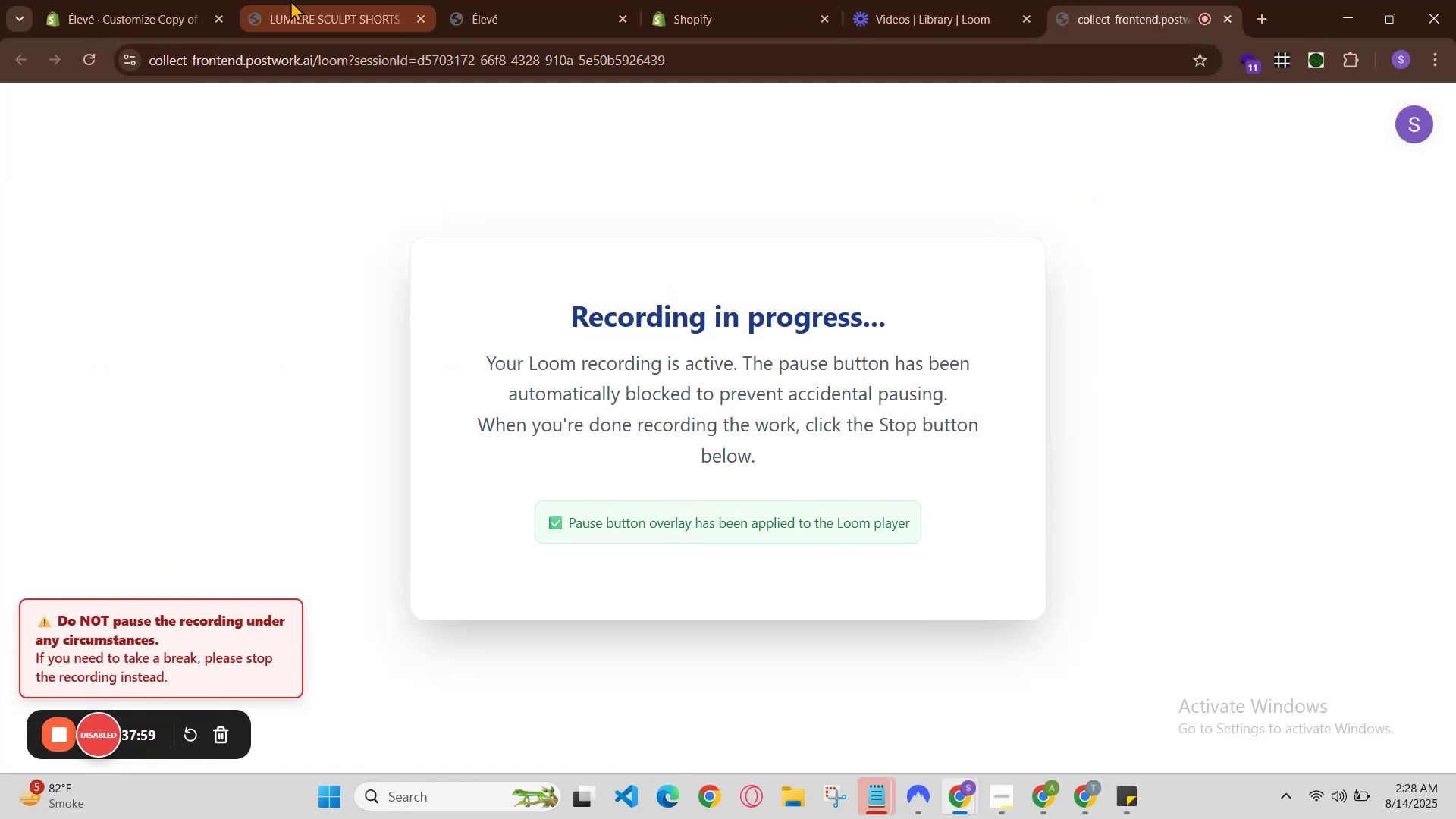 
left_click([263, 0])
 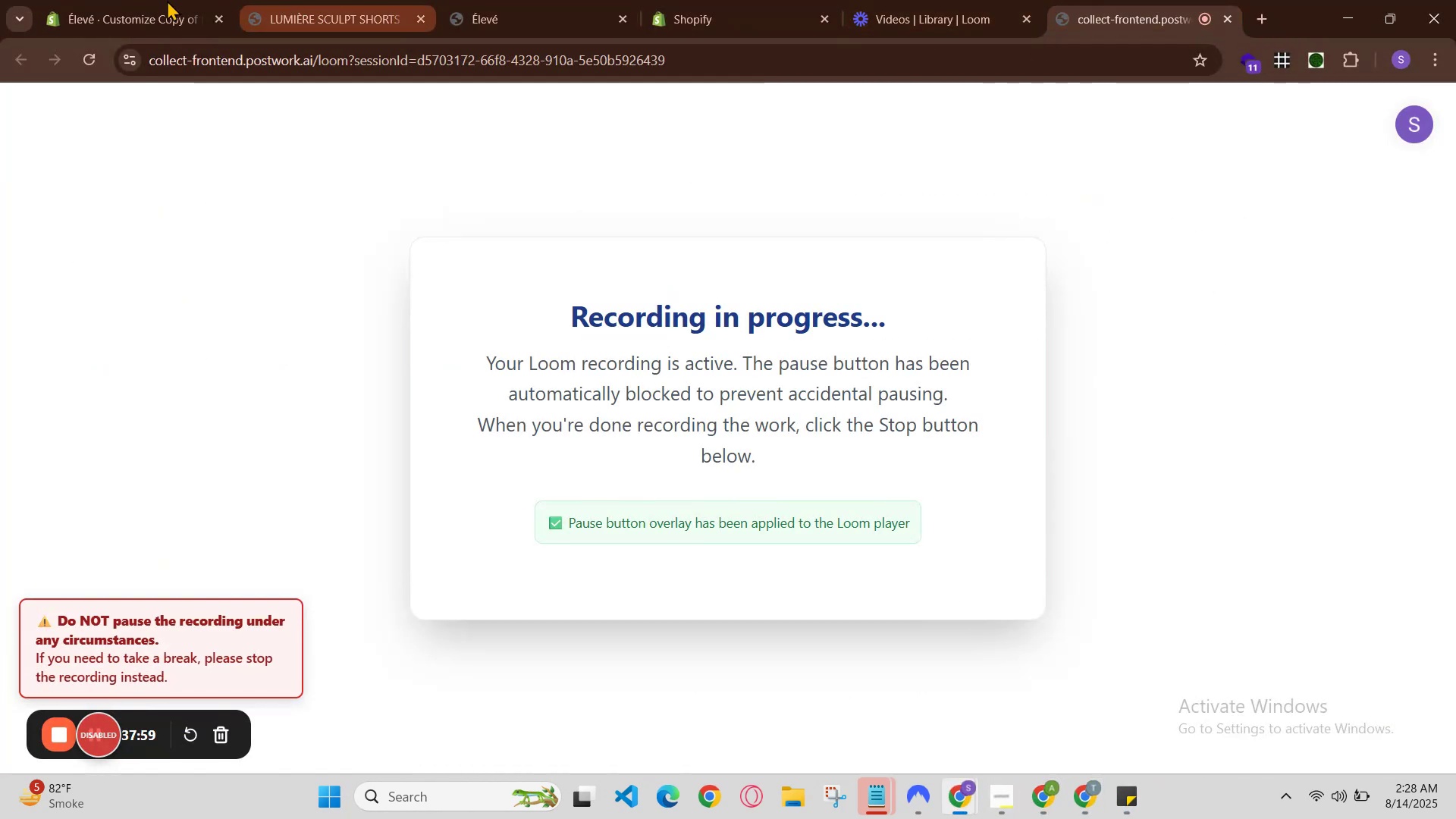 
left_click([165, 0])
 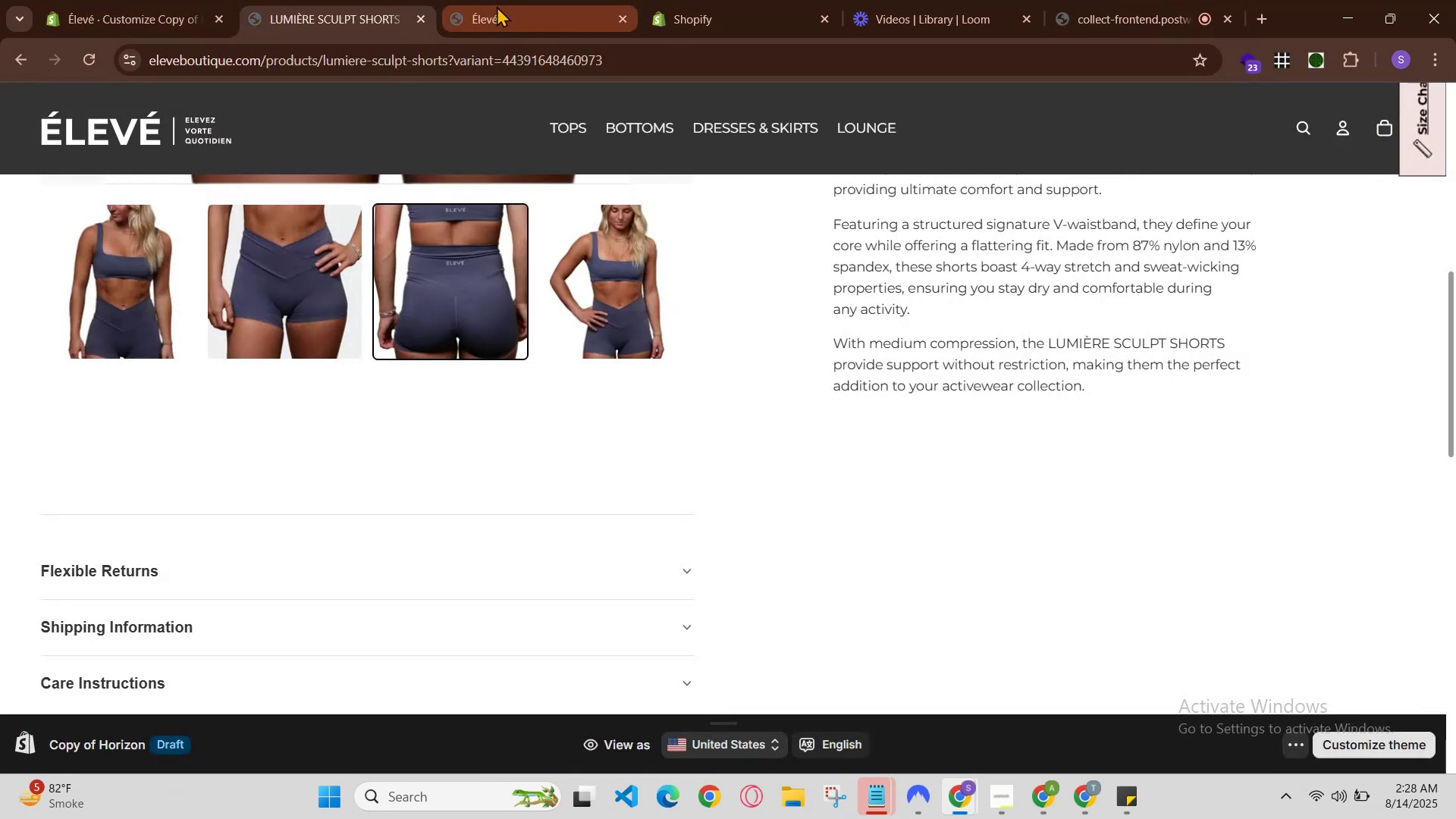 
left_click([489, 14])
 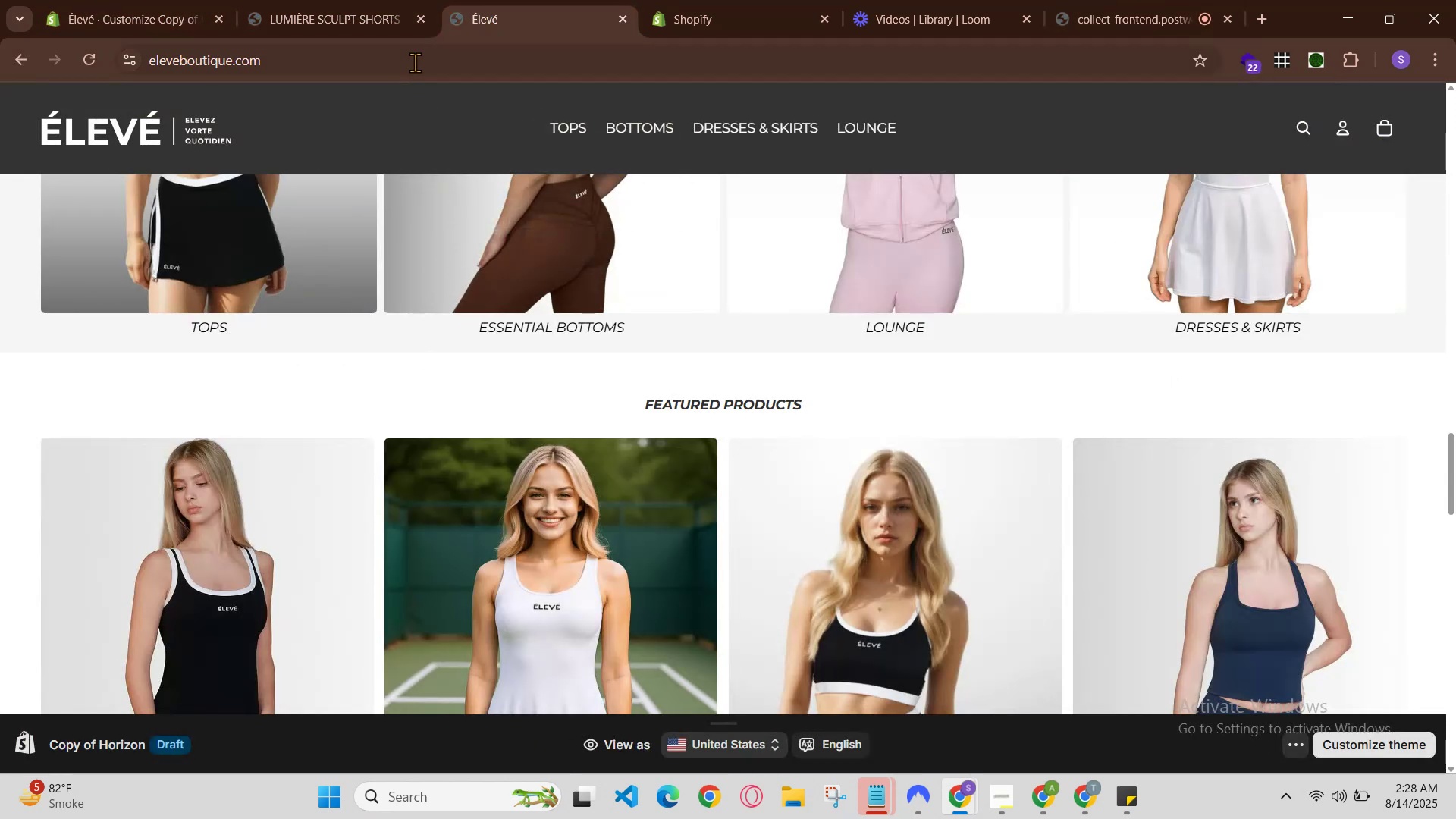 
left_click([374, 0])
 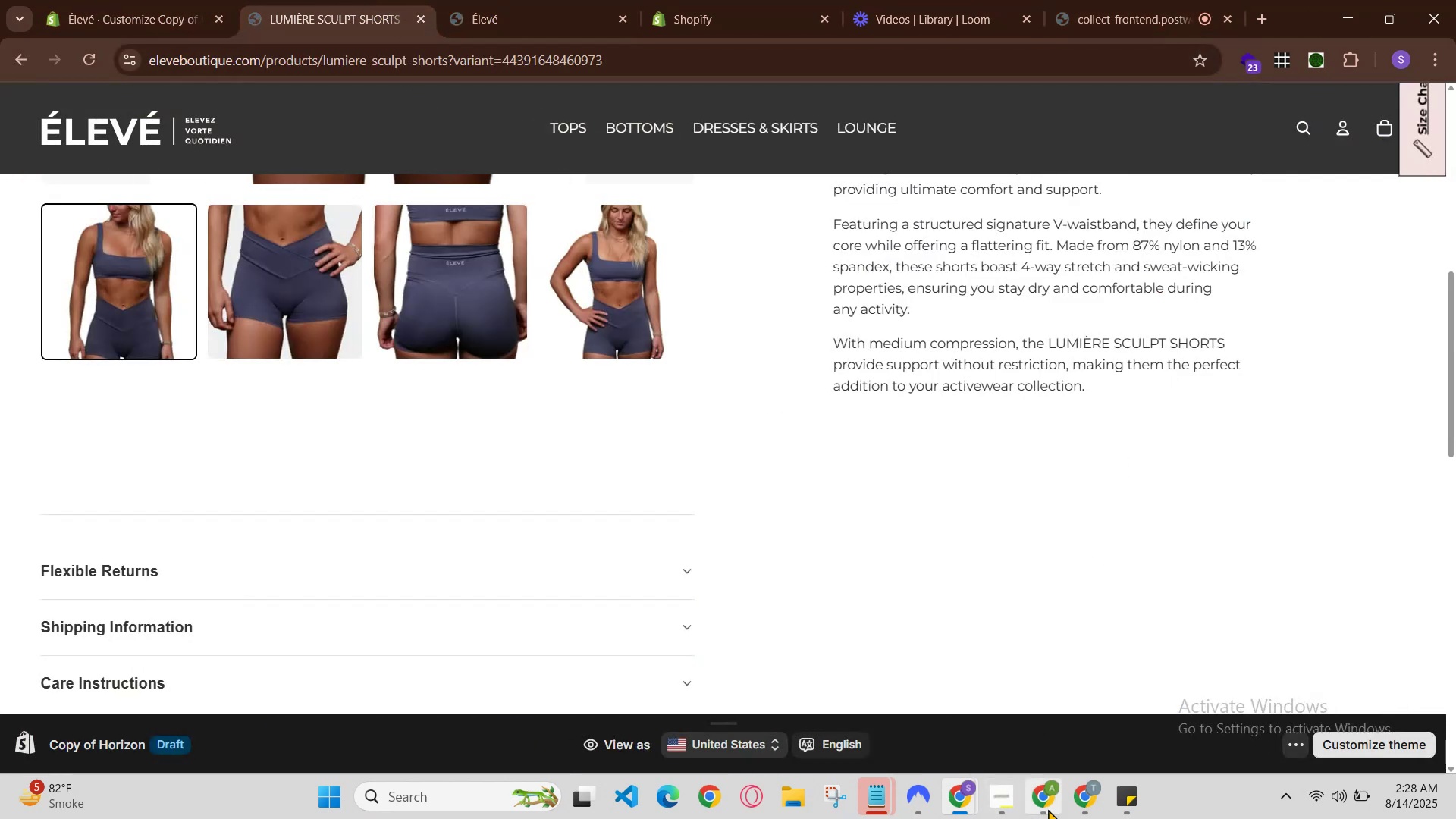 
left_click([1045, 800])
 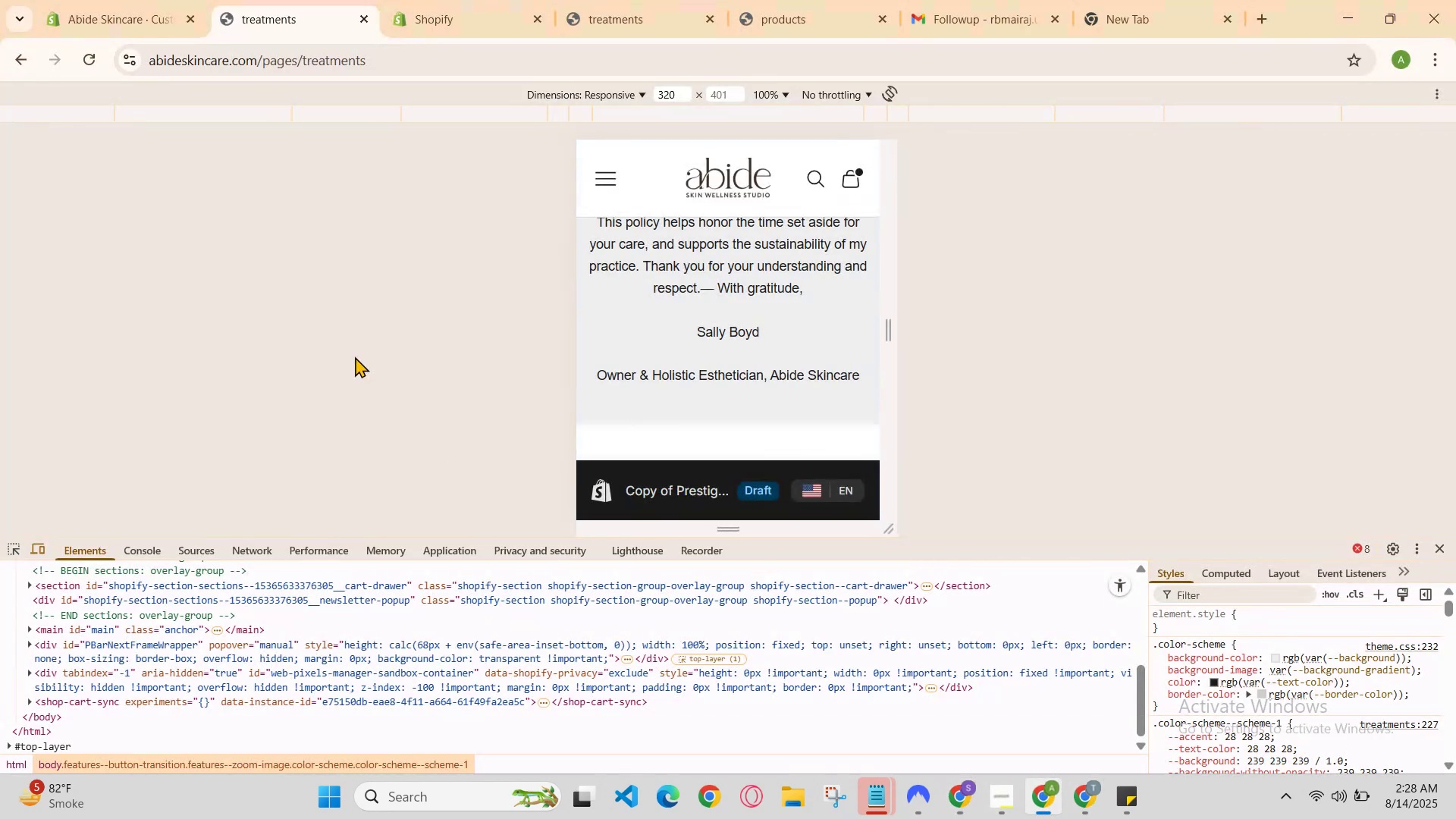 
scroll: coordinate [584, 315], scroll_direction: down, amount: 1.0
 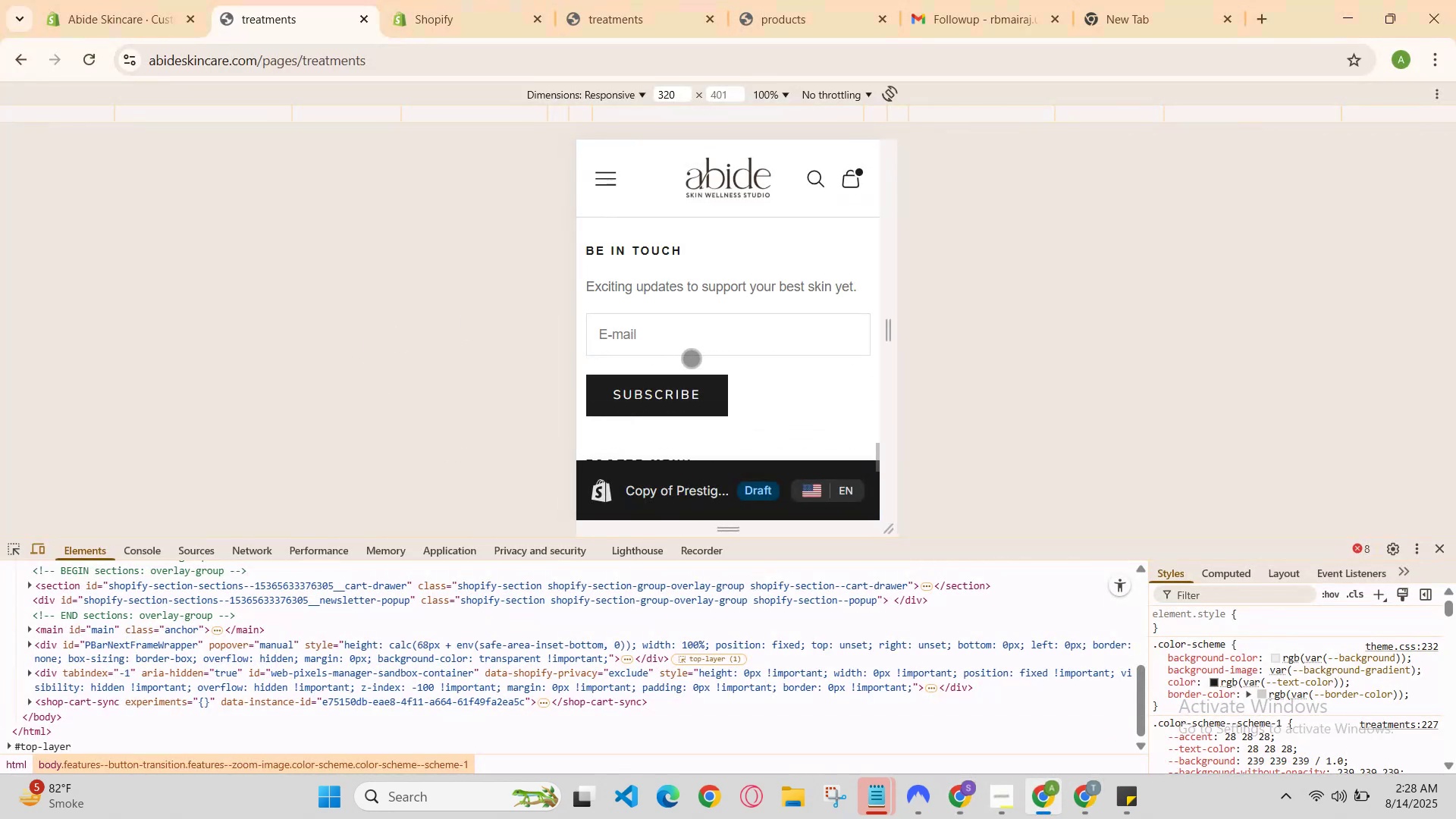 
scroll: coordinate [702, 361], scroll_direction: up, amount: 5.0
 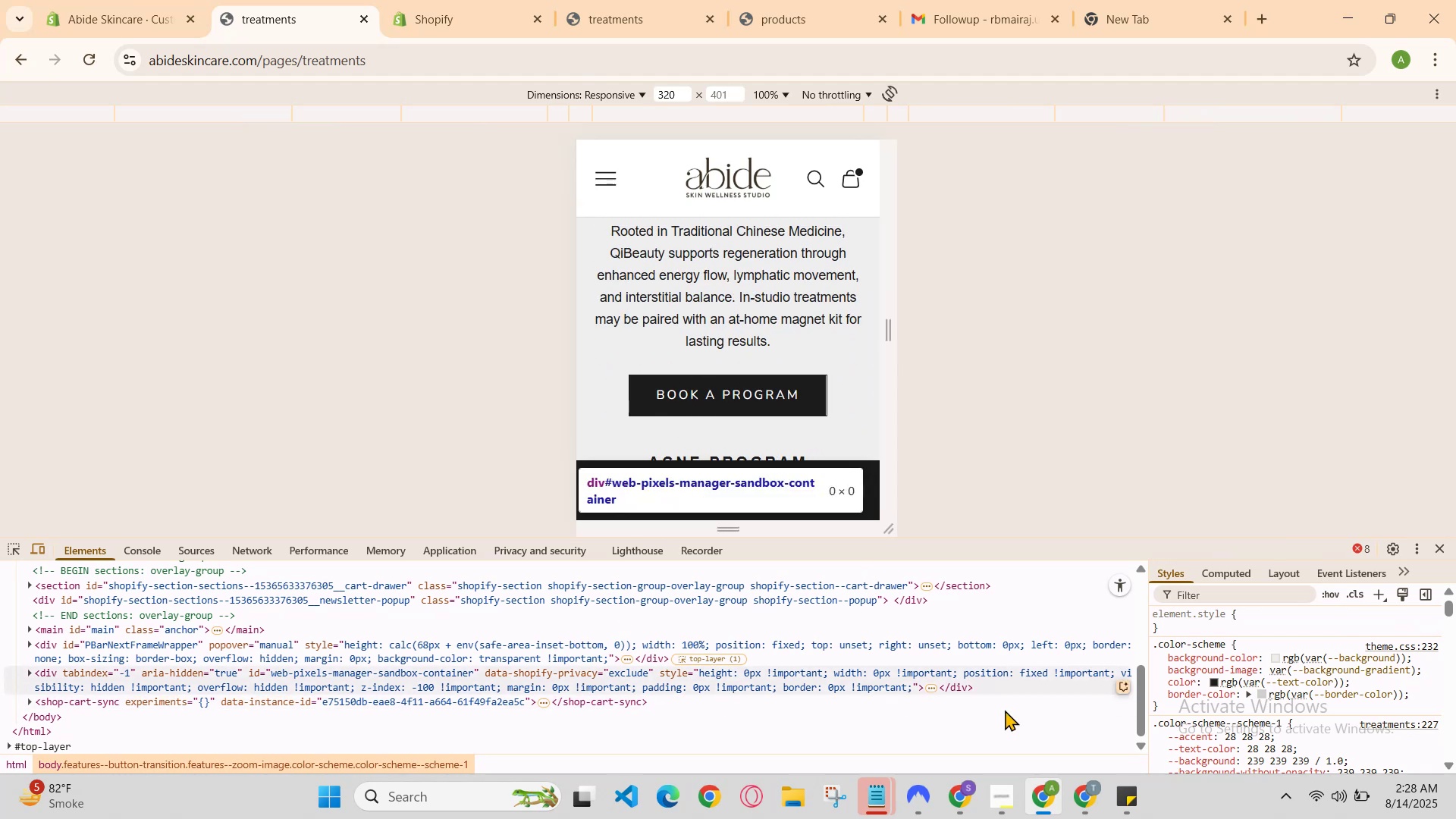 
scroll: coordinate [692, 278], scroll_direction: down, amount: 2.0
 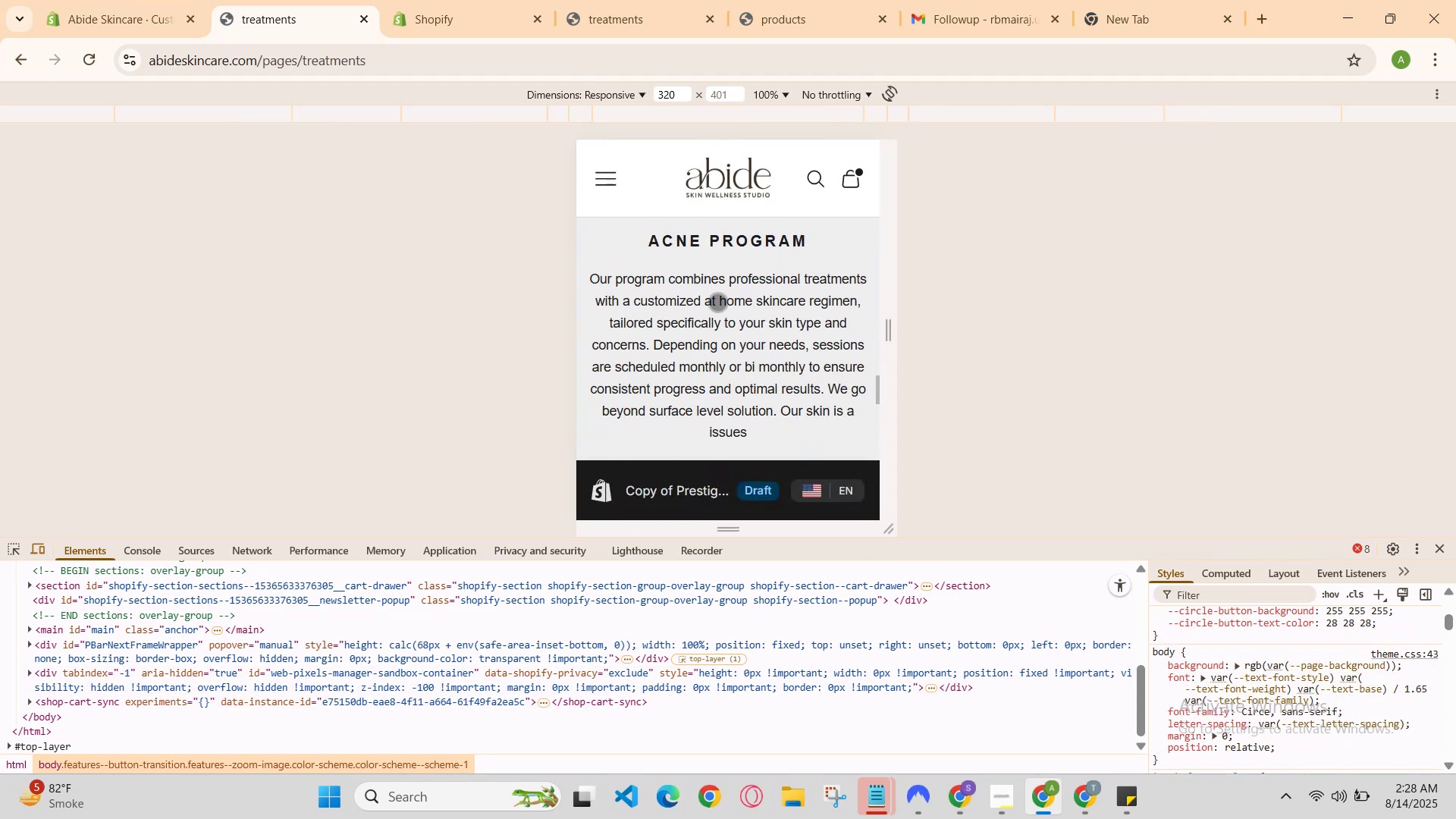 
scroll: coordinate [740, 368], scroll_direction: up, amount: 6.0
 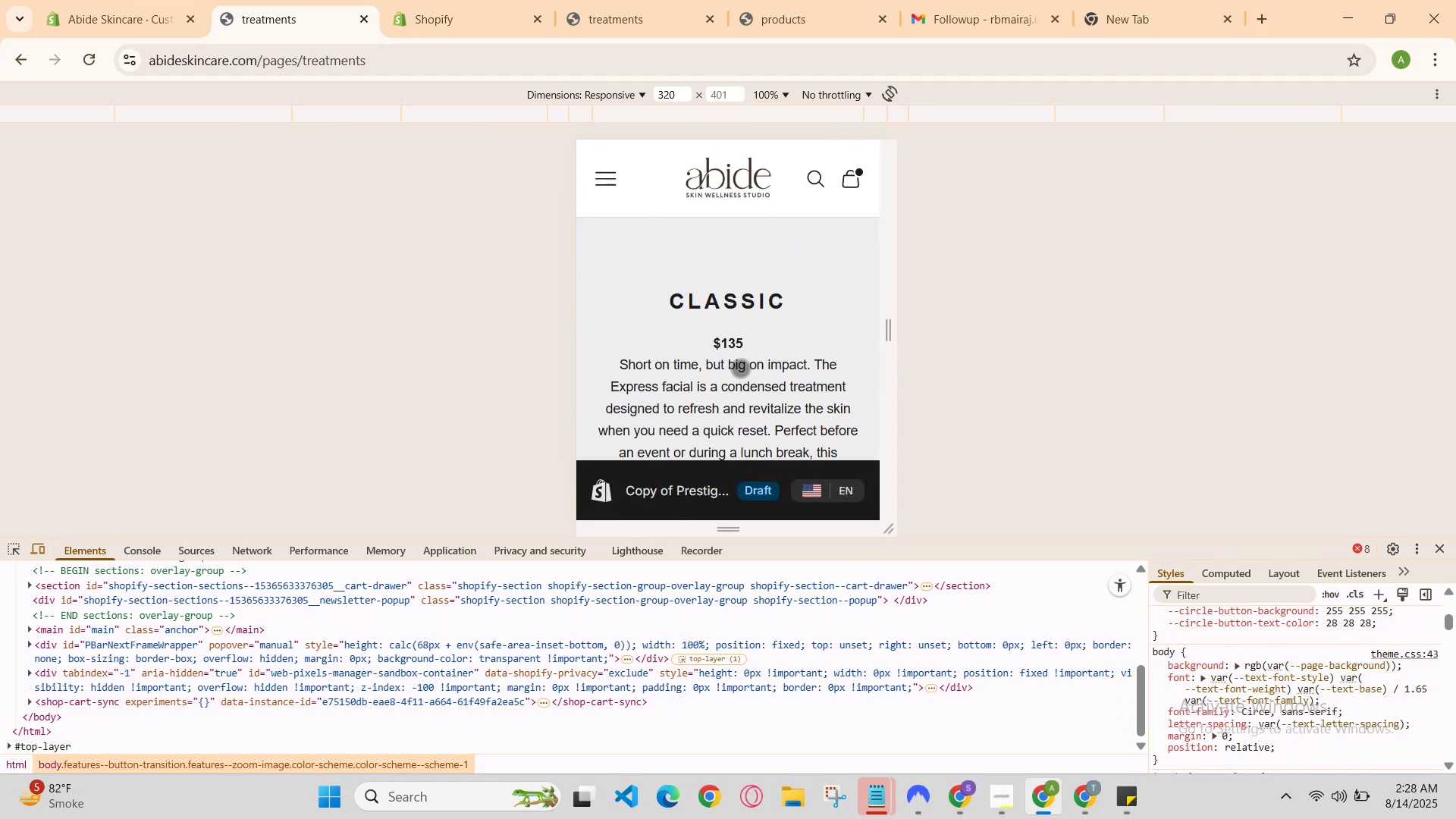 
scroll: coordinate [740, 368], scroll_direction: down, amount: 2.0
 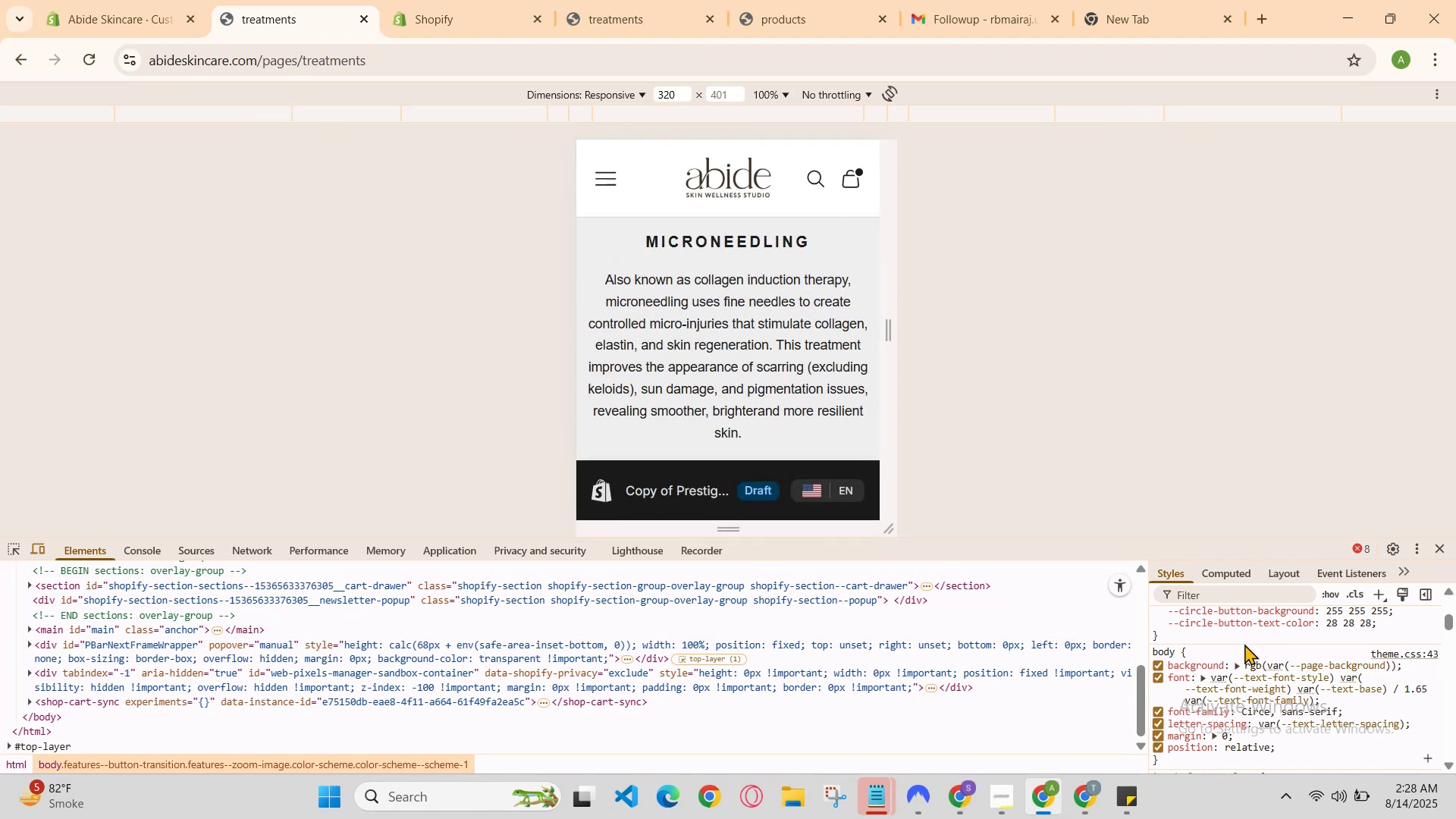 
left_click([1254, 671])
 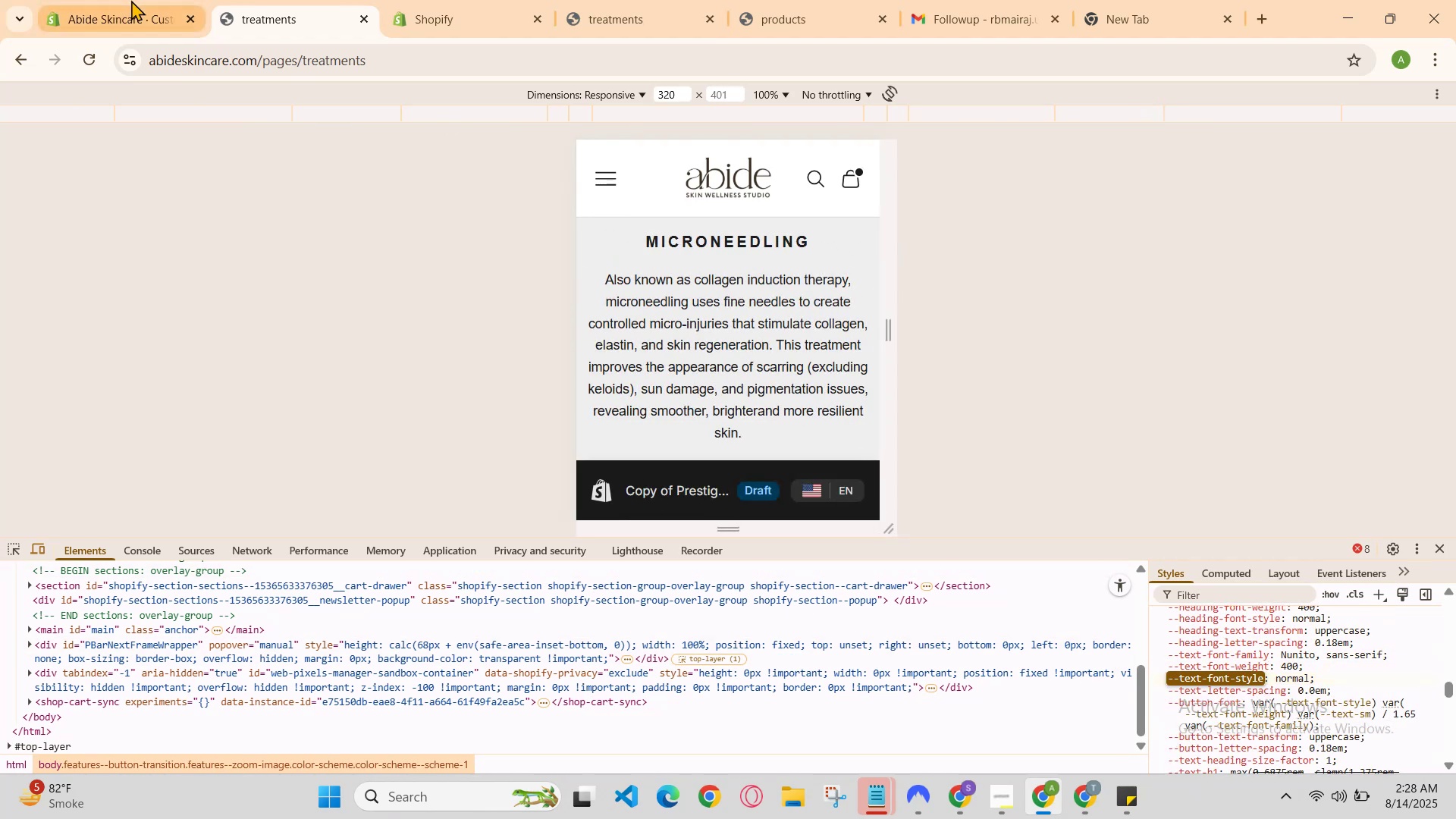 
left_click([168, 0])
 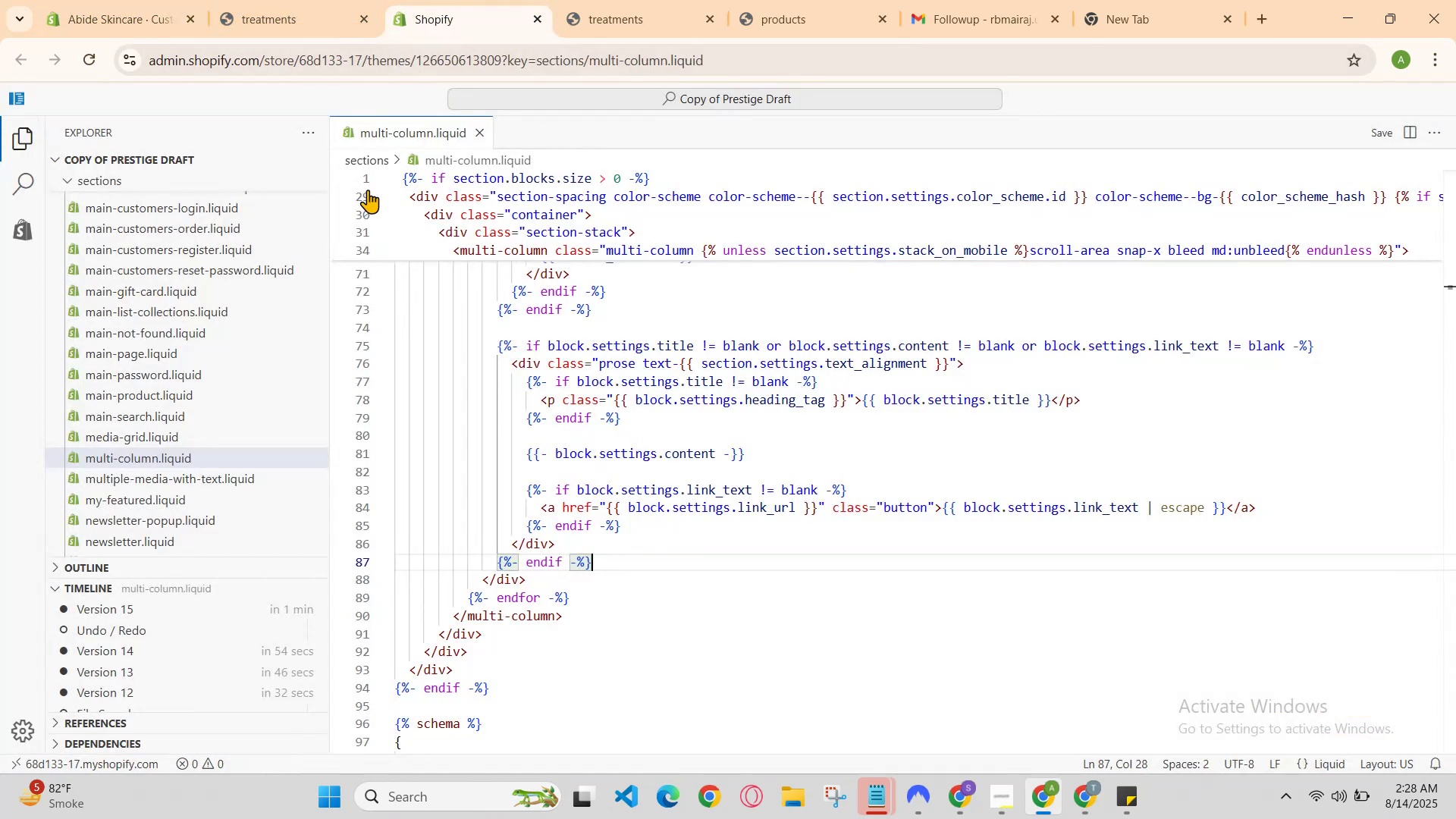 
left_click([658, 570])
 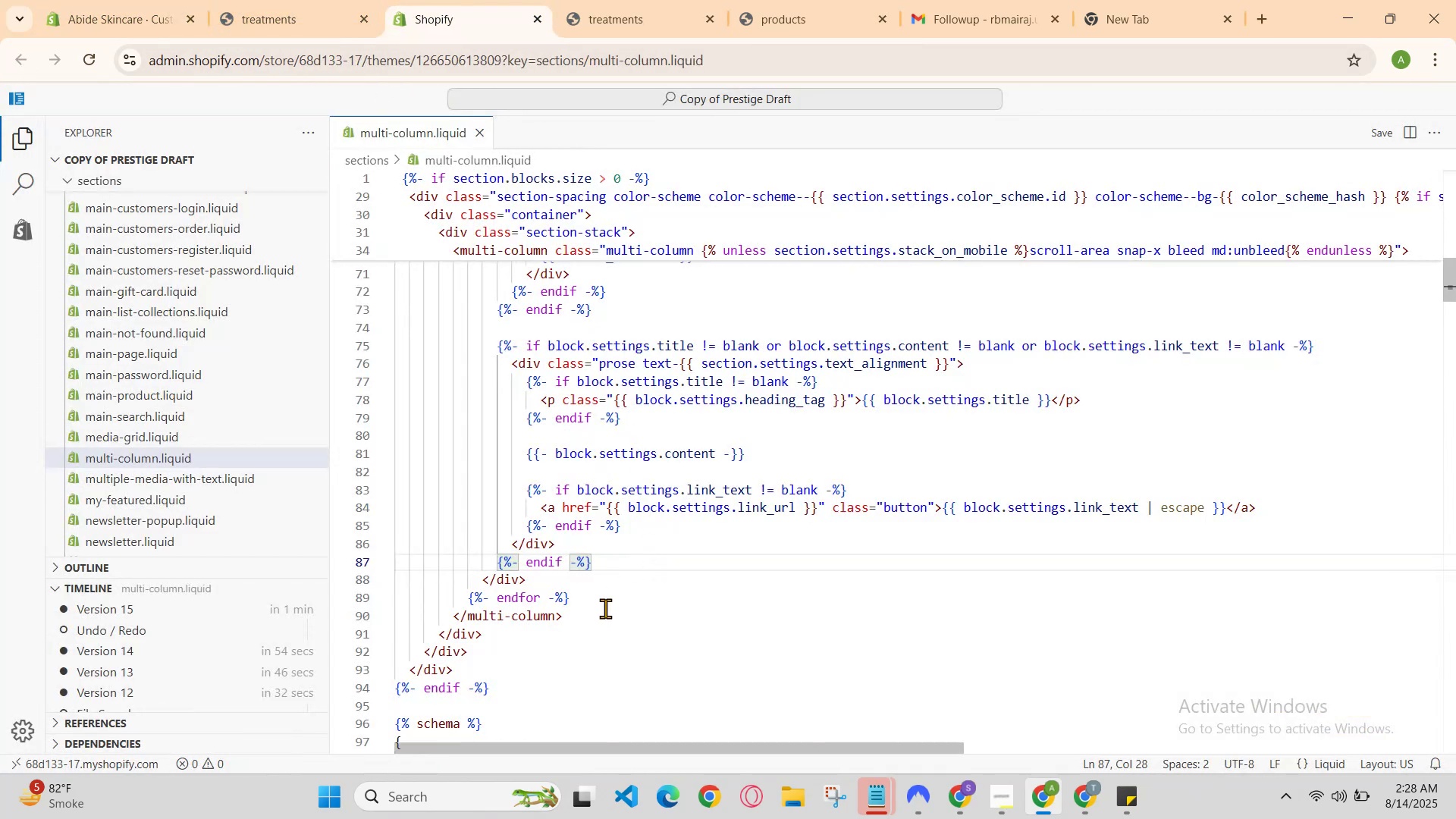 
left_click([604, 609])
 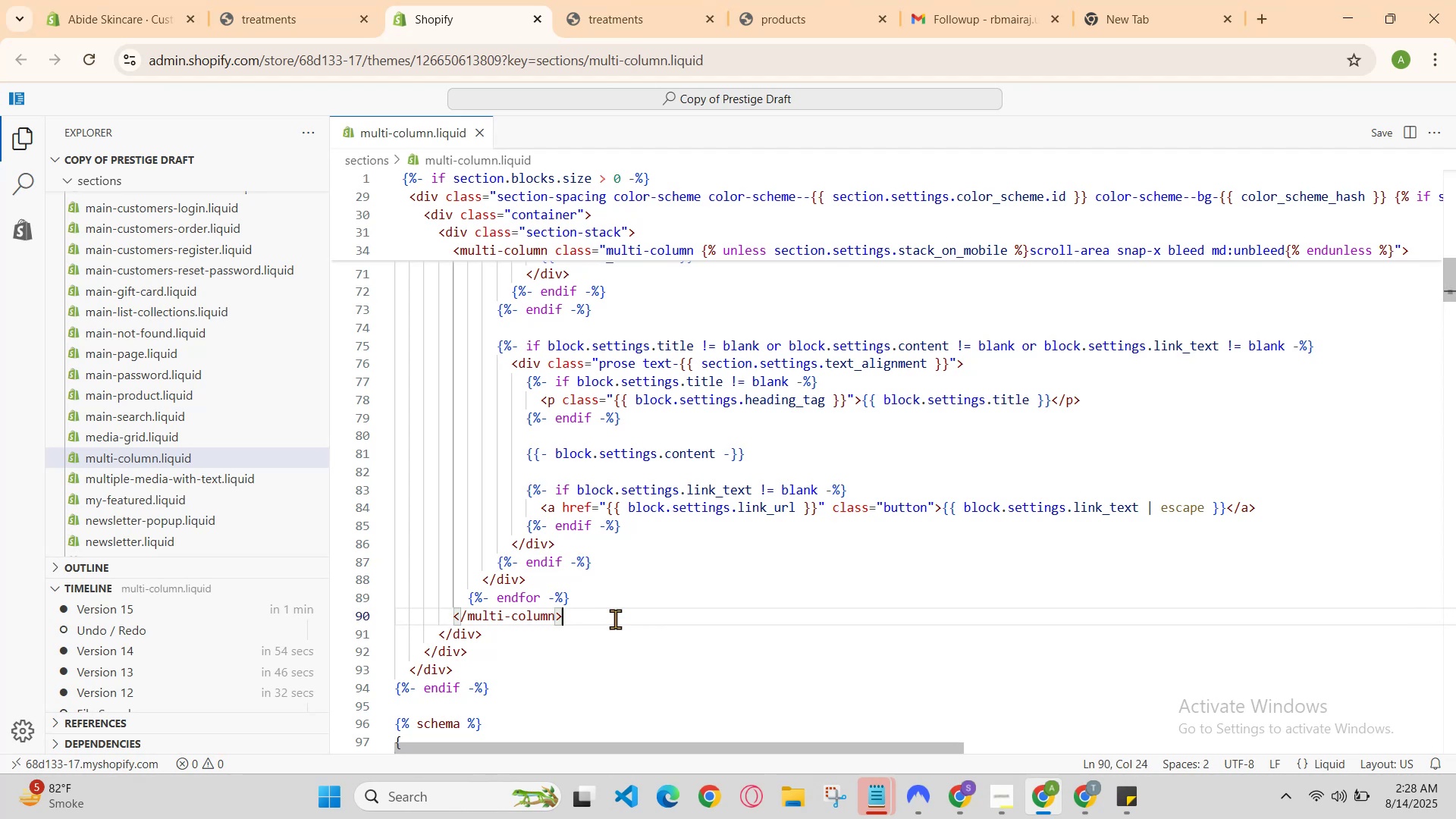 
key(Control+Slash)
 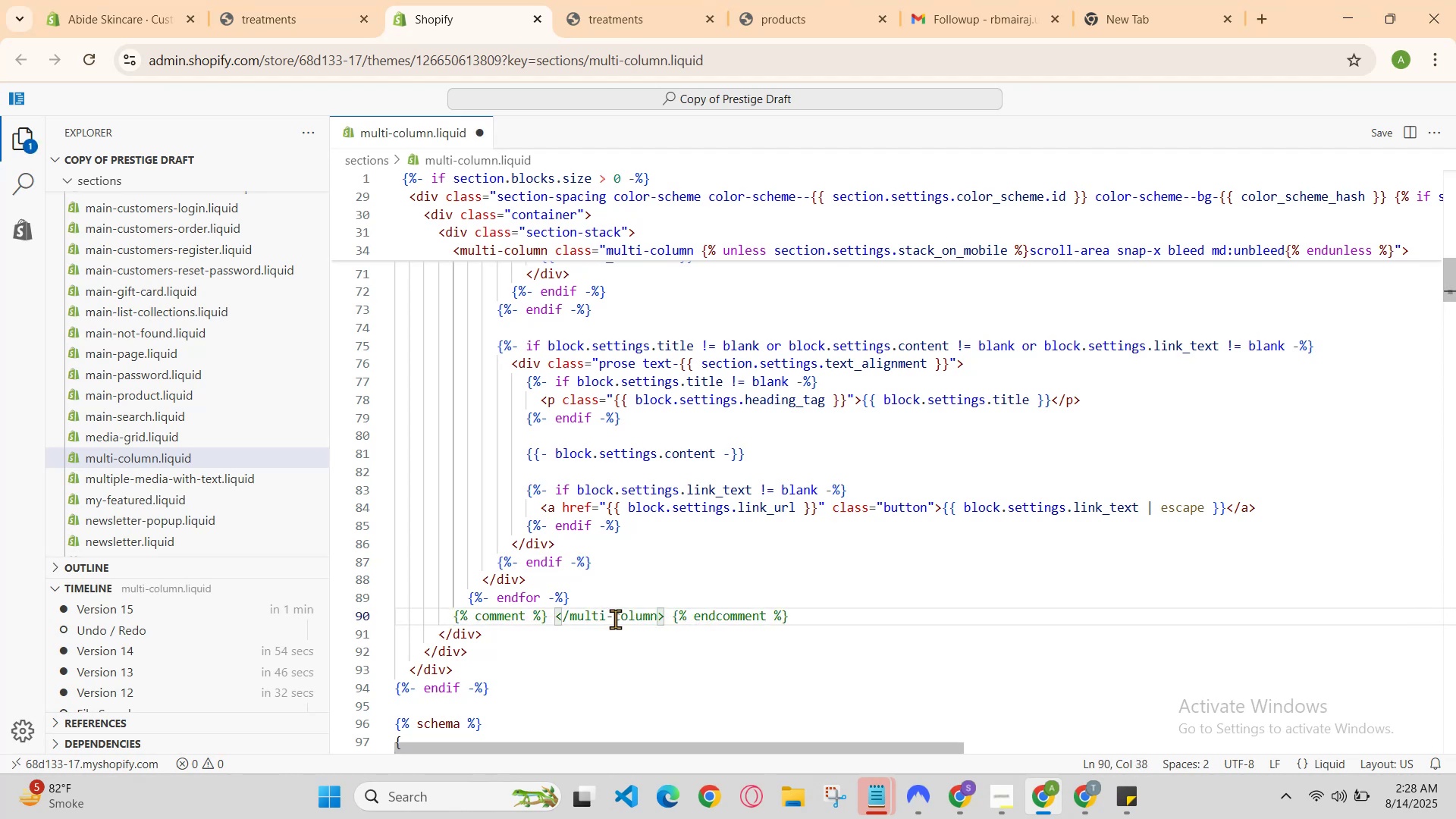 
key(Control+Slash)
 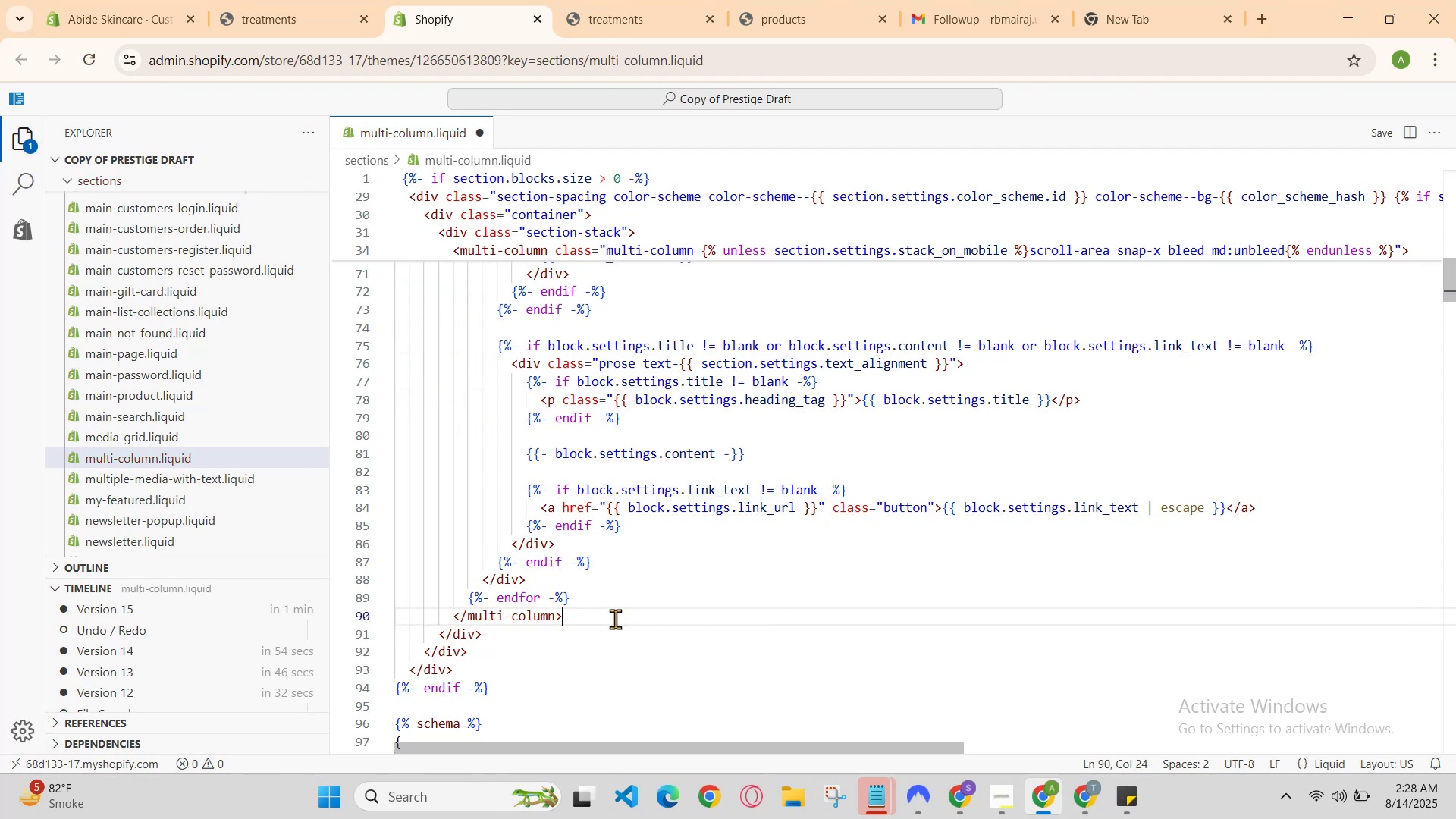 
key(Control+ControlRight)
 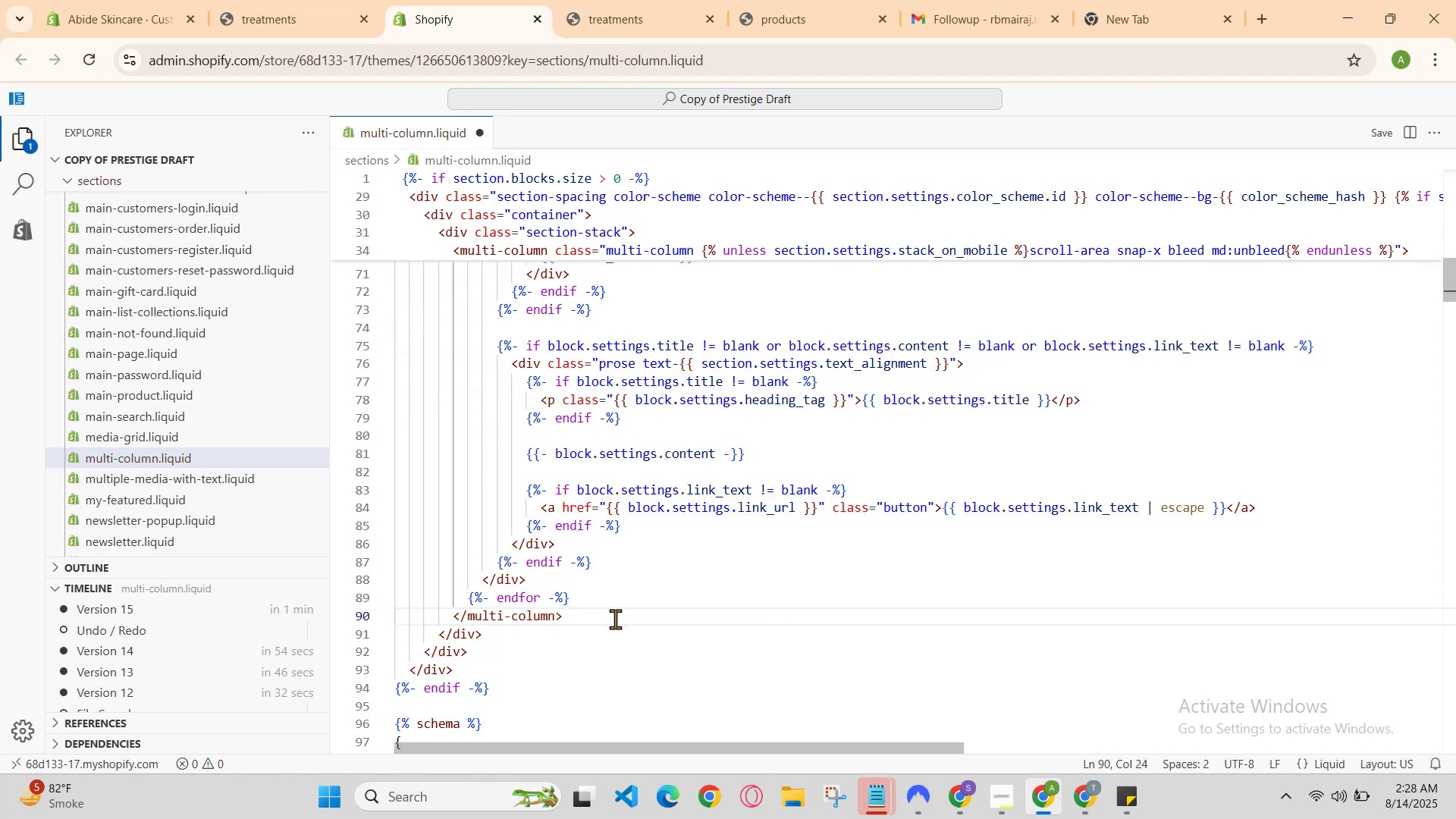 
key(Control+Slash)
 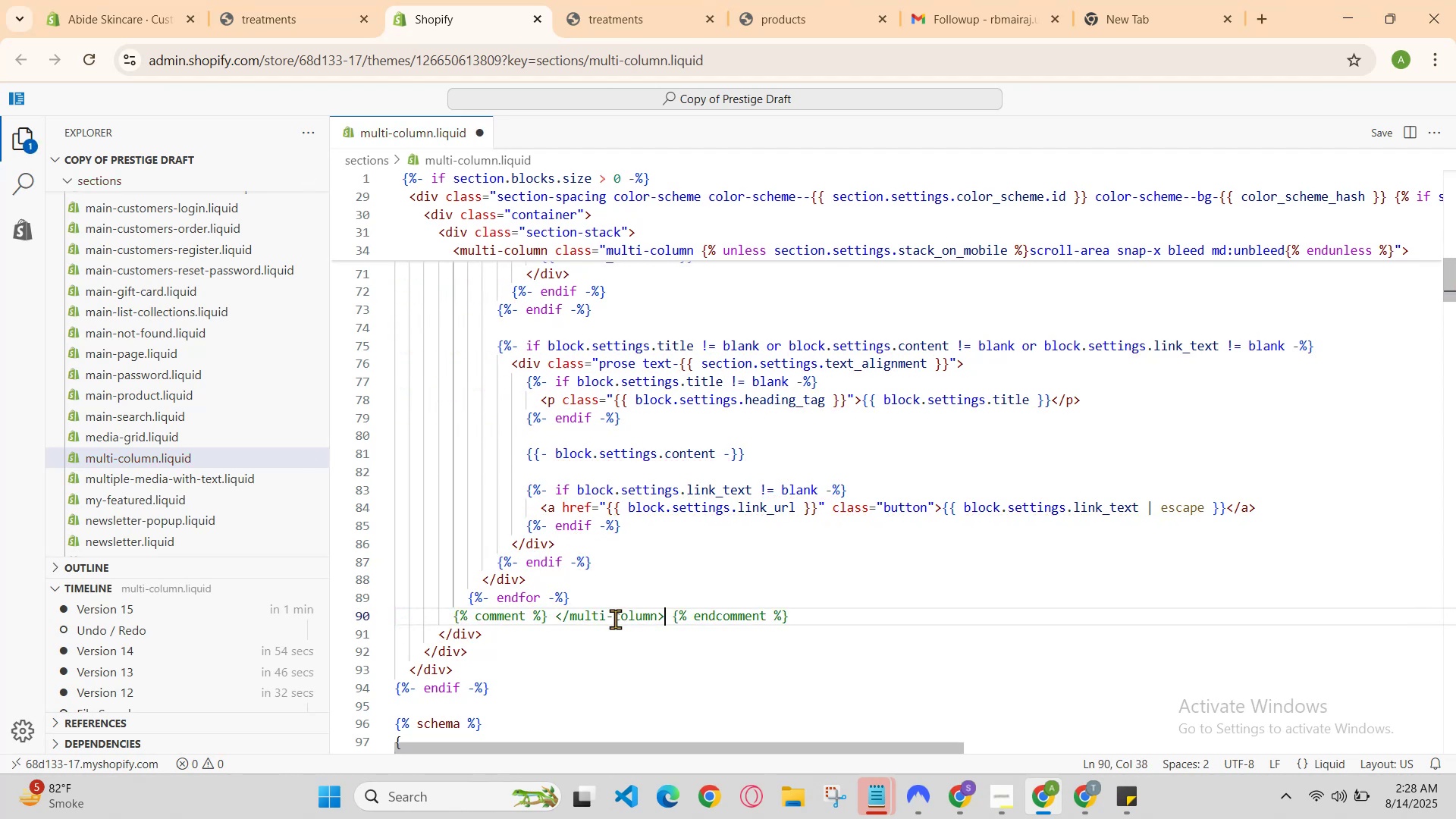 
key(Control+Slash)
 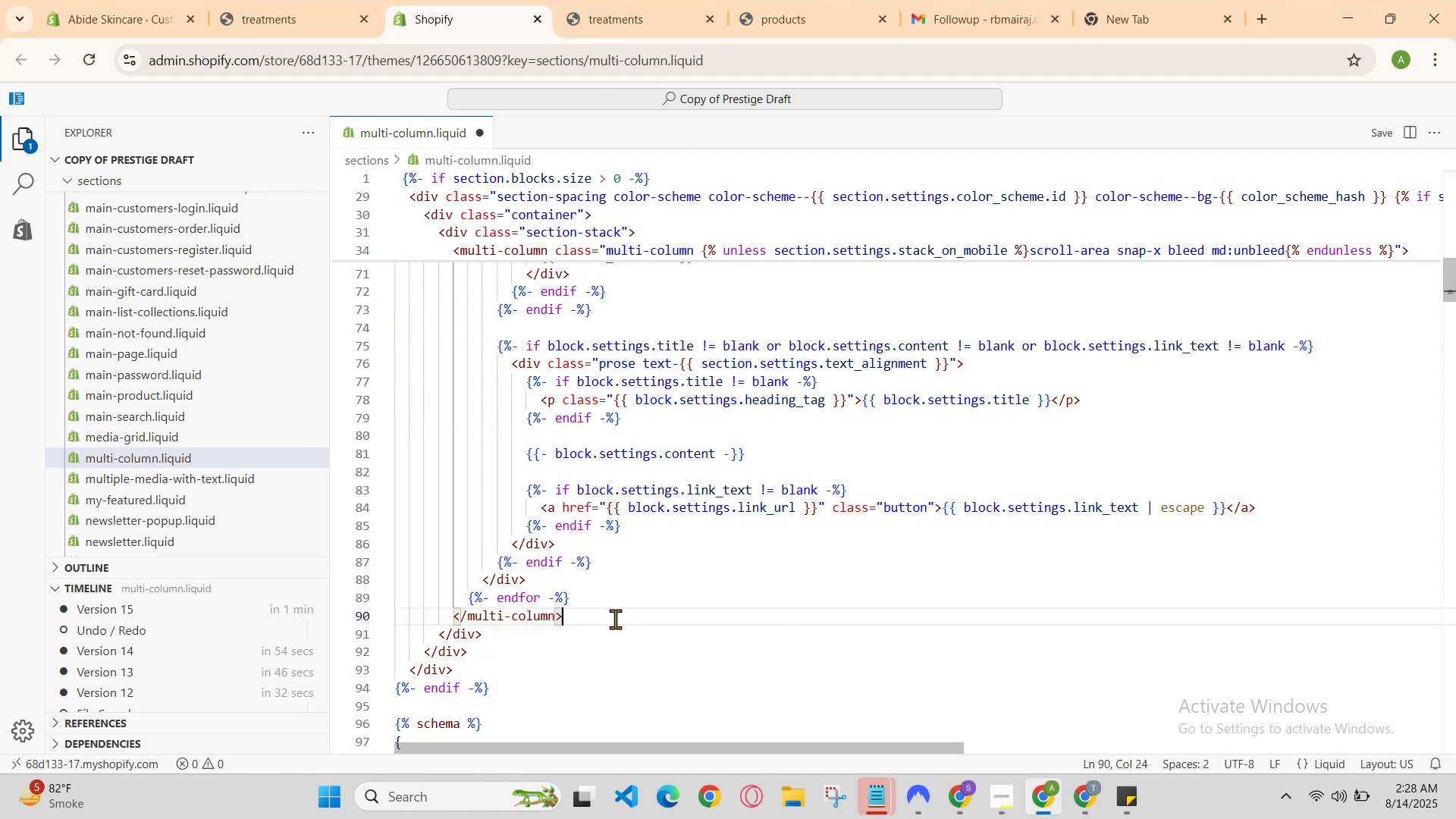 
key(Enter)
 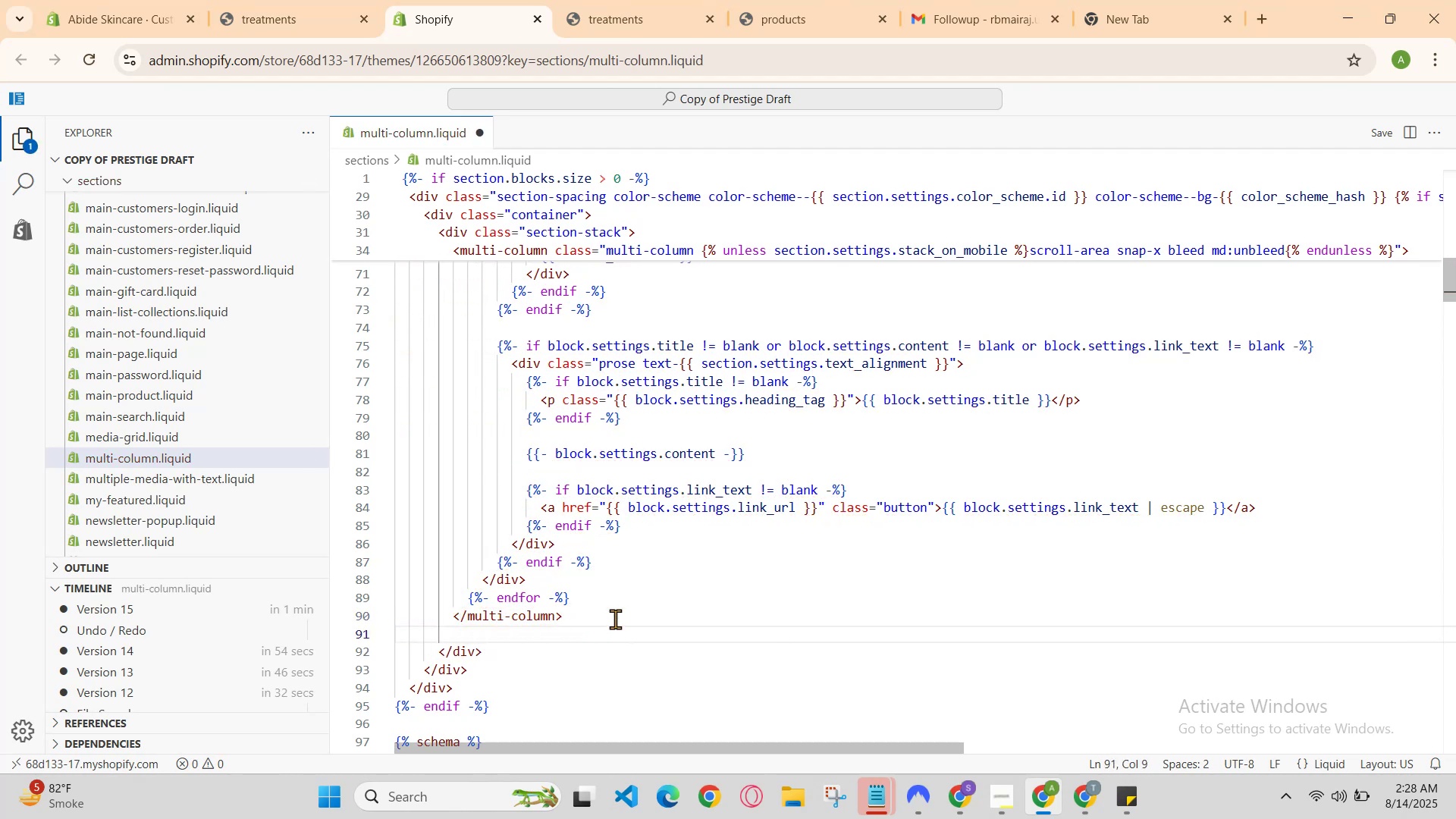 
type(</mull)
key(Backspace)
key(Backspace)
key(Backspace)
type(ul)
key(Backspace)
key(Backspace)
type(ulo)
key(Backspace)
key(Backspace)
type(i)
key(Backspace)
type(lti)
key(Backspace)
key(Backspace)
key(Backspace)
key(Backspace)
key(Backspace)
type(multi)
key(Backspace)
key(Backspace)
key(Backspace)
key(Backspace)
key(Backspace)
type(multi)
key(Backspace)
key(Backspace)
key(Backspace)
key(Backspace)
key(Backspace)
type(multi)
key(Backspace)
key(Backspace)
key(Backspace)
key(Backspace)
key(Backspace)
key(Backspace)
type(.)
key(Backspace)
type(/)
 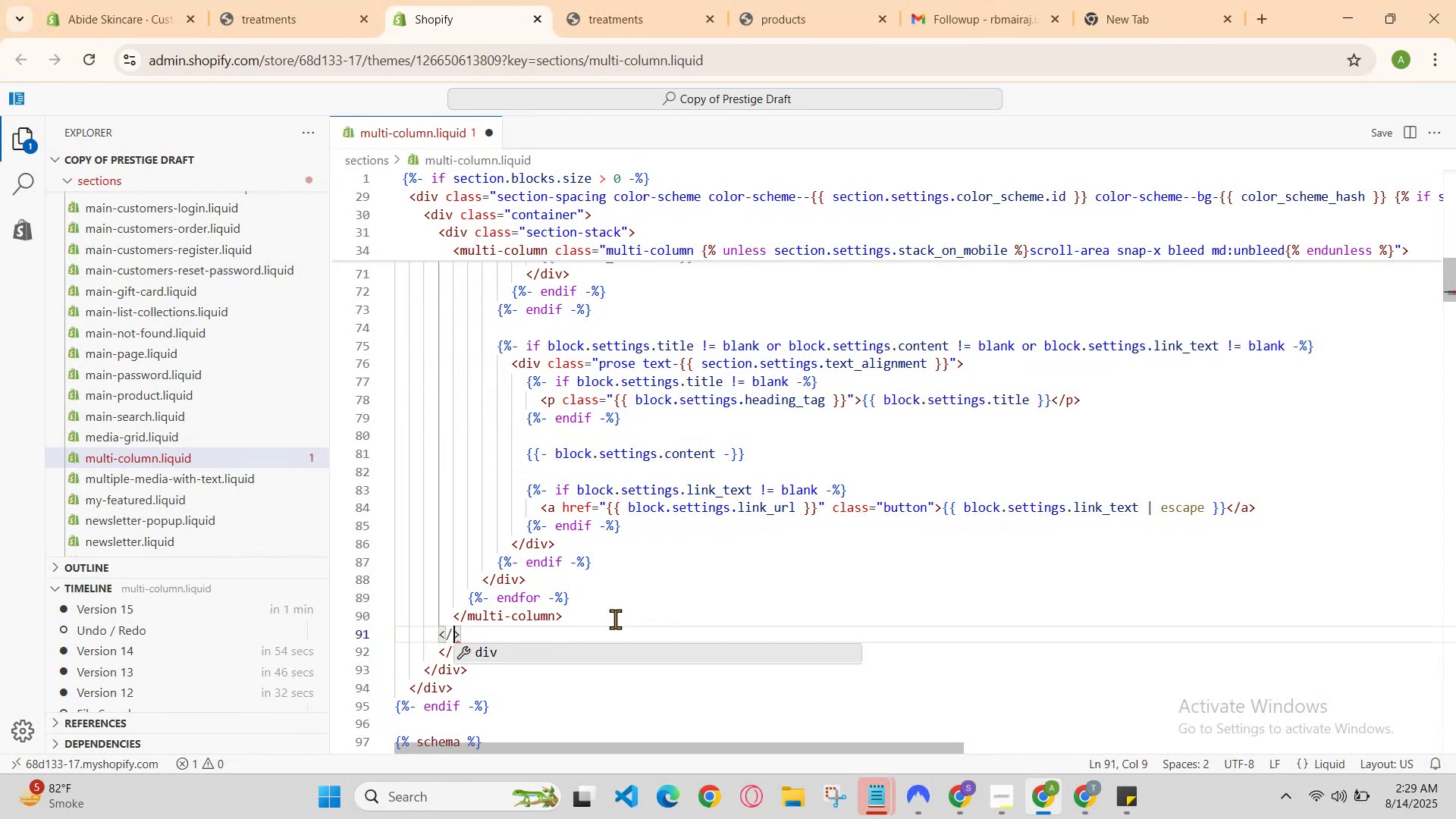 
key(ArrowRight)
 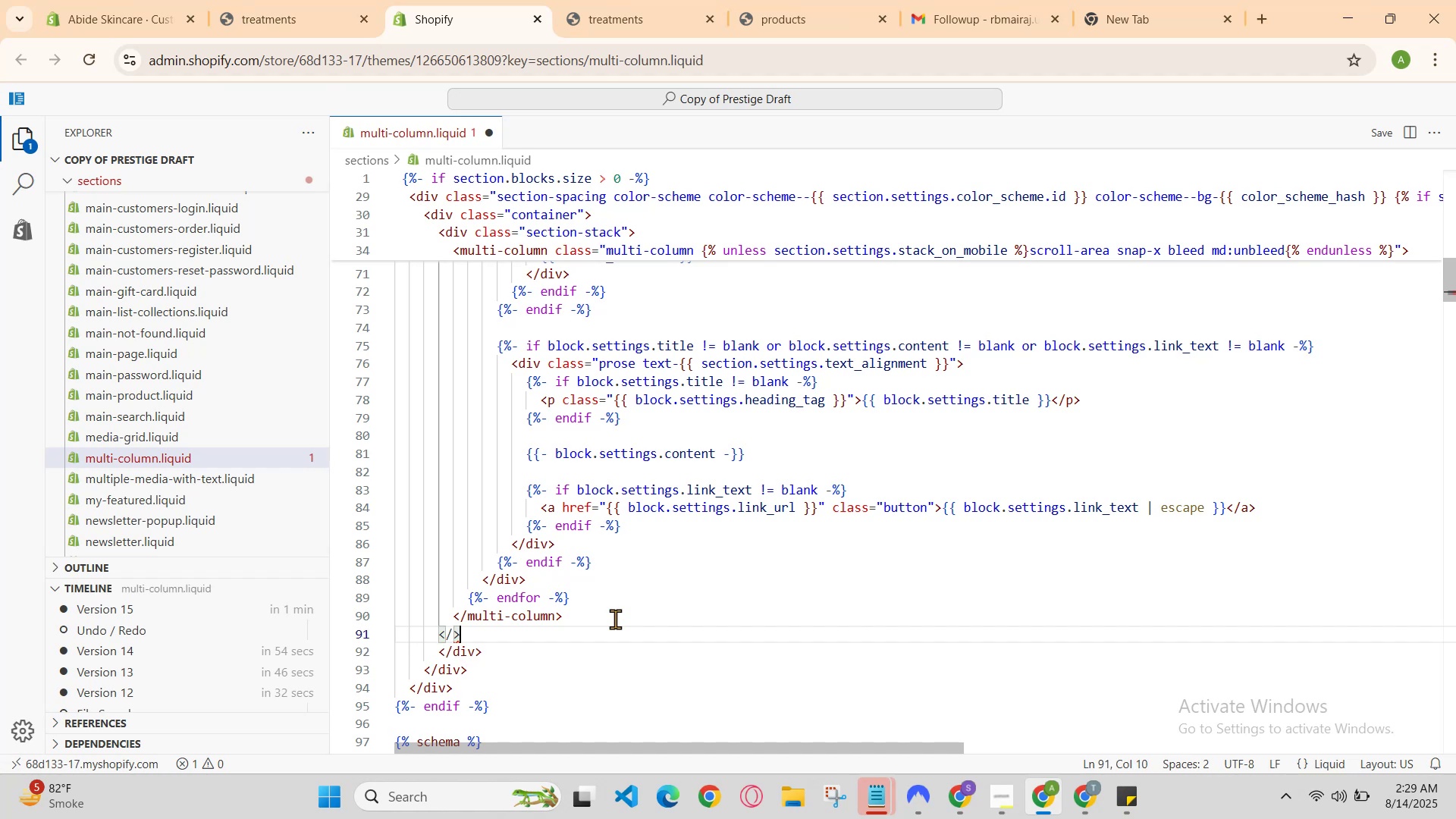 
key(Backspace)
 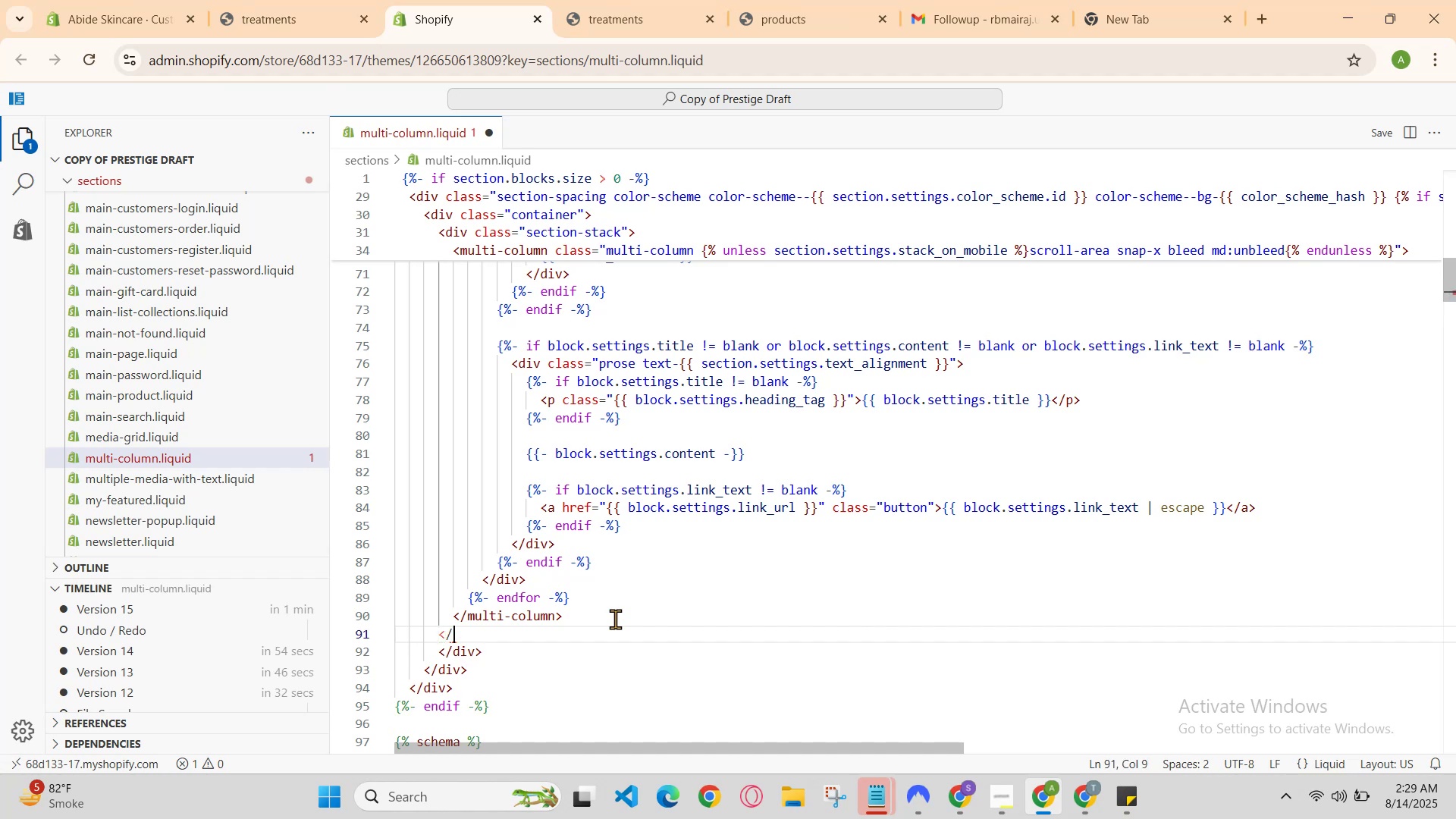 
key(Backspace)
 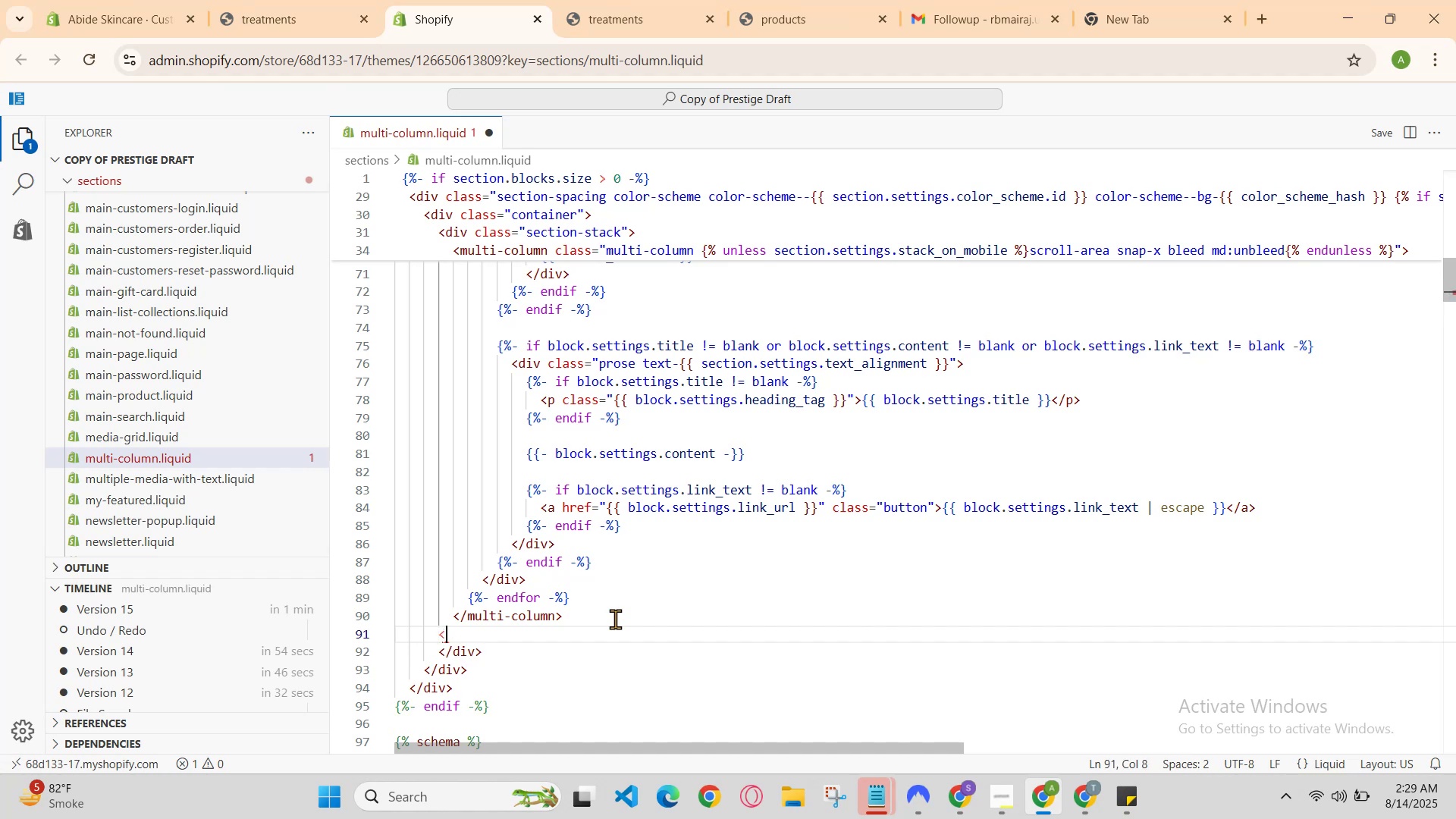 
key(Backspace)
 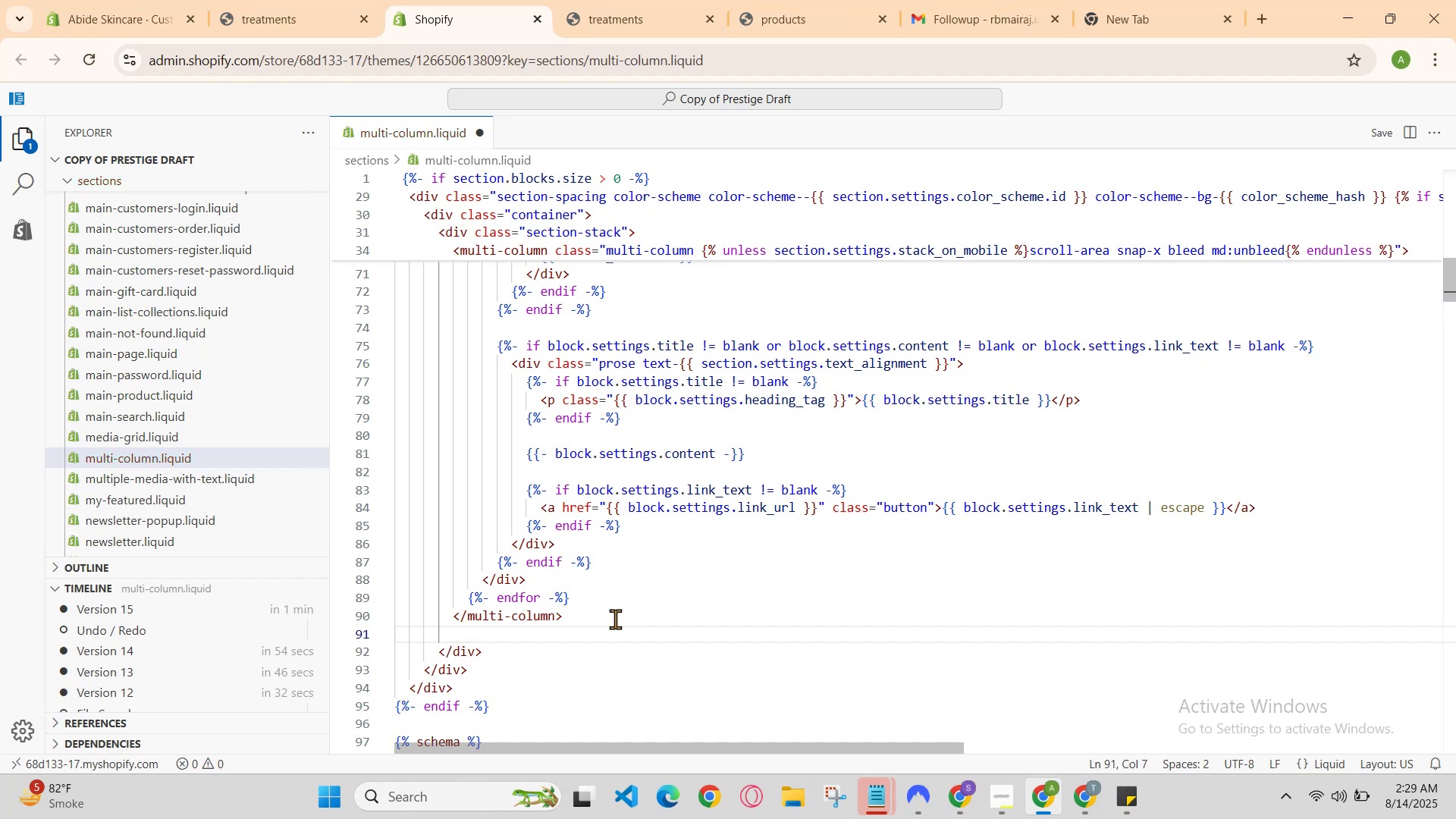 
key(Backspace)
 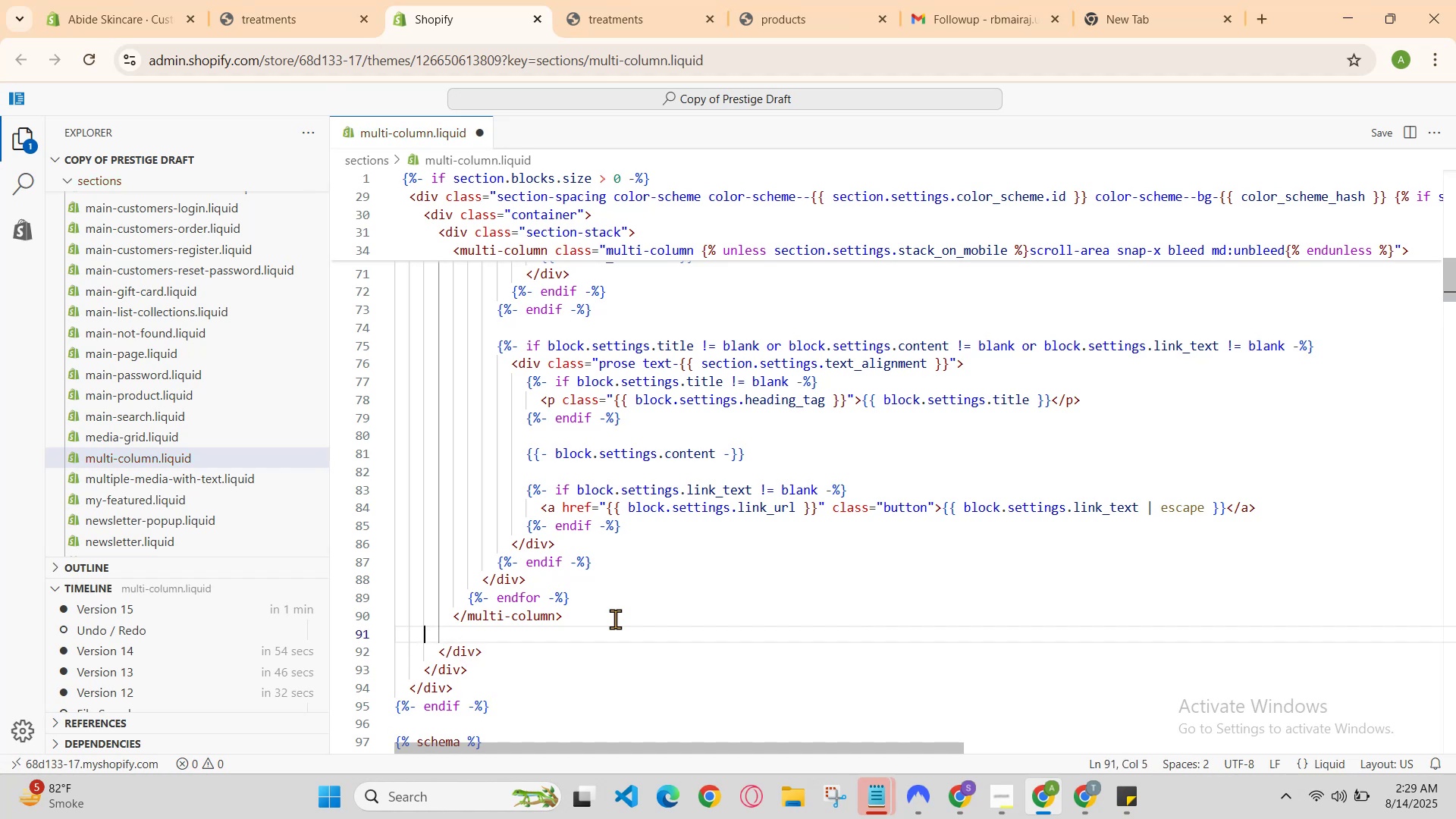 
key(Backspace)
 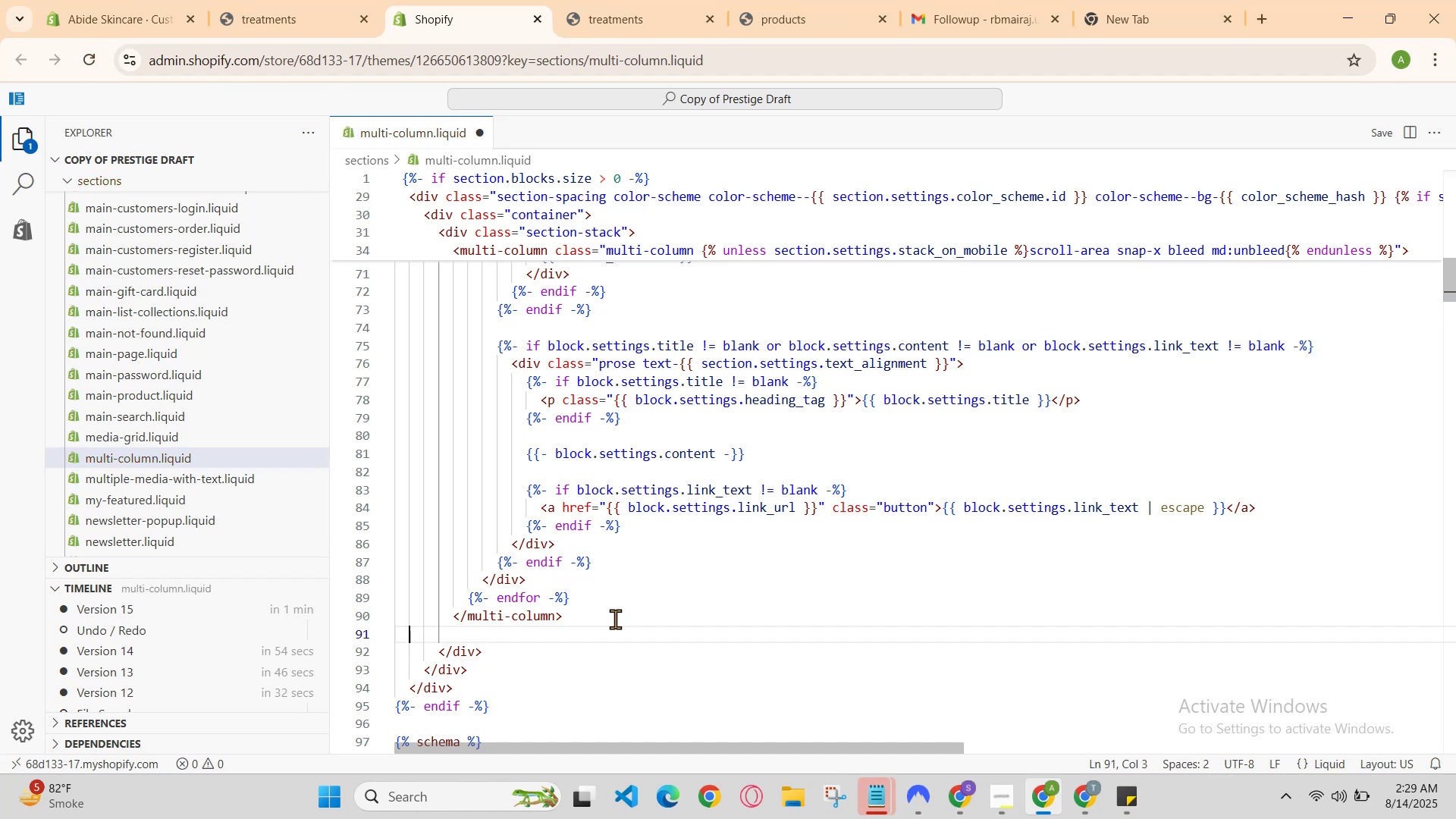 
key(Backspace)
 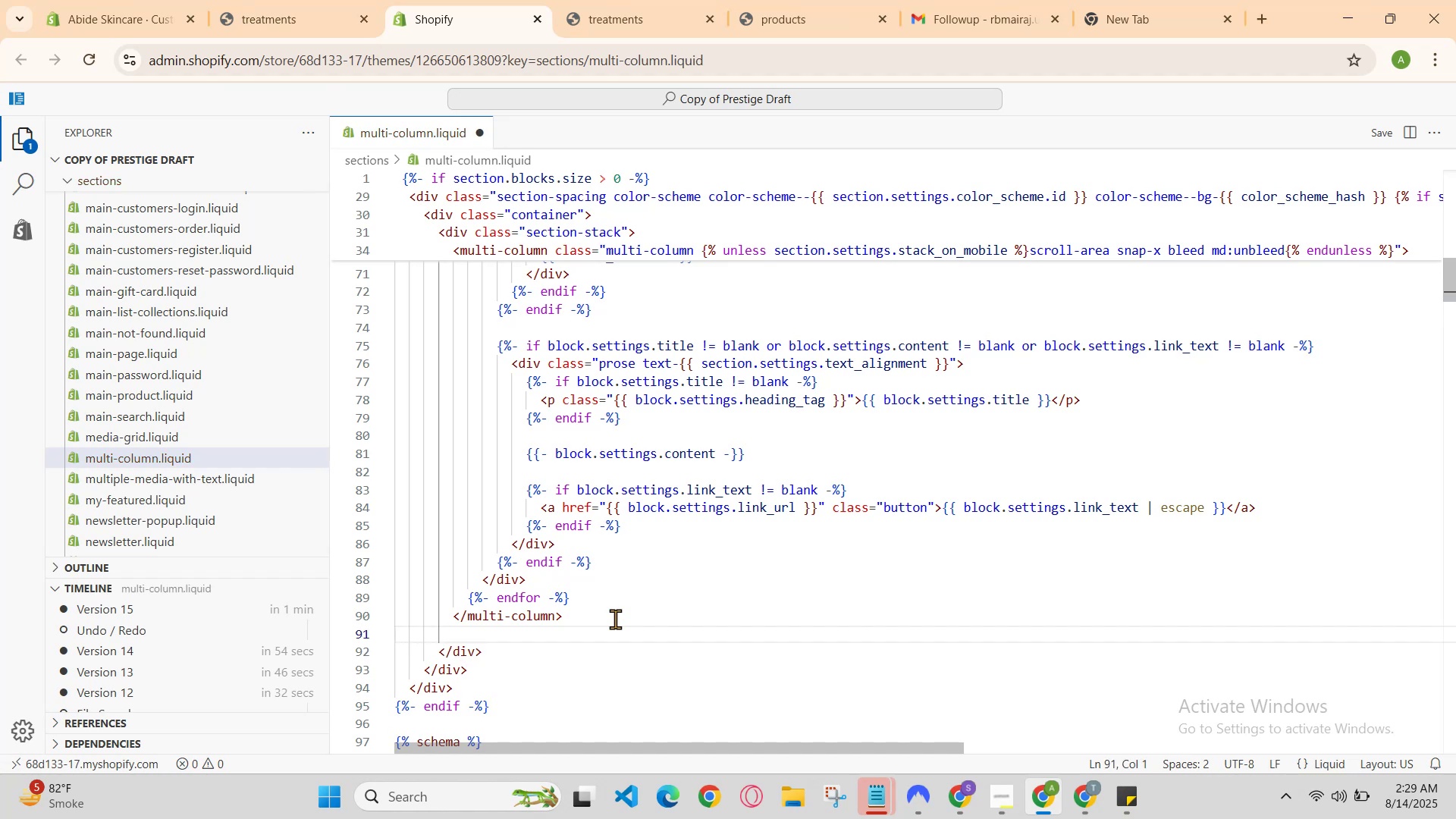 
key(Control+Z)
 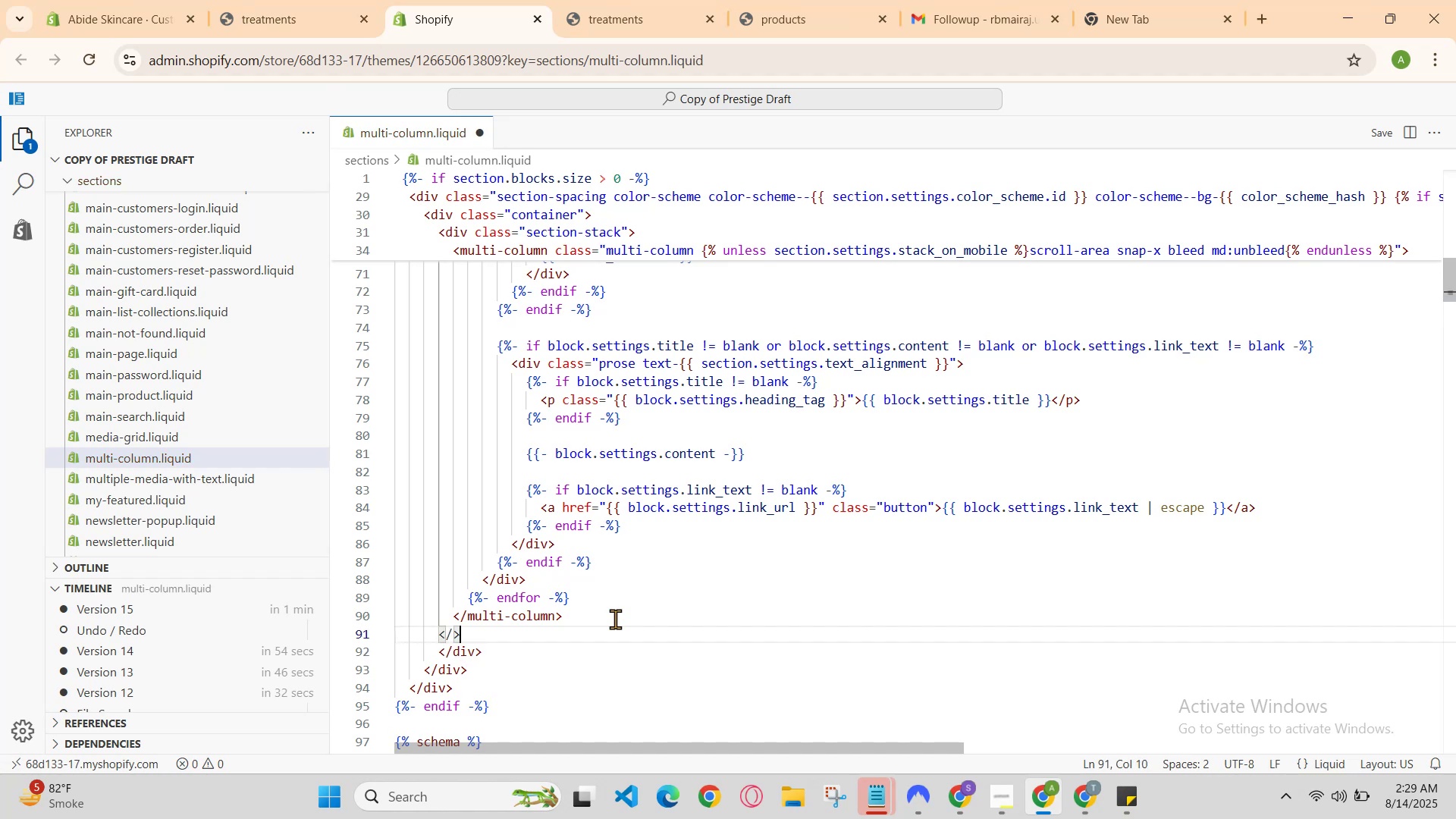 
key(Control+Z)
 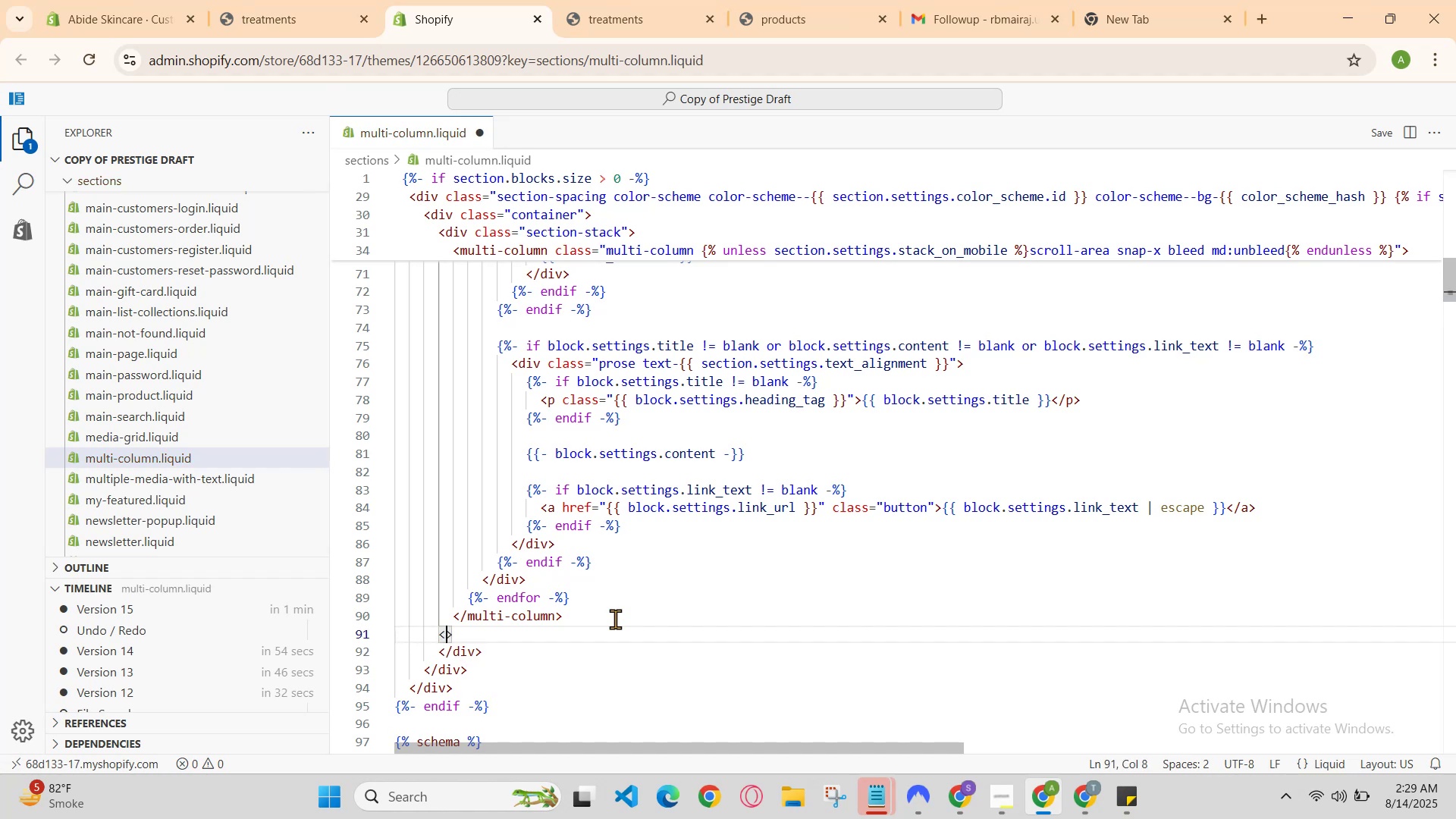 
key(Control+Z)
 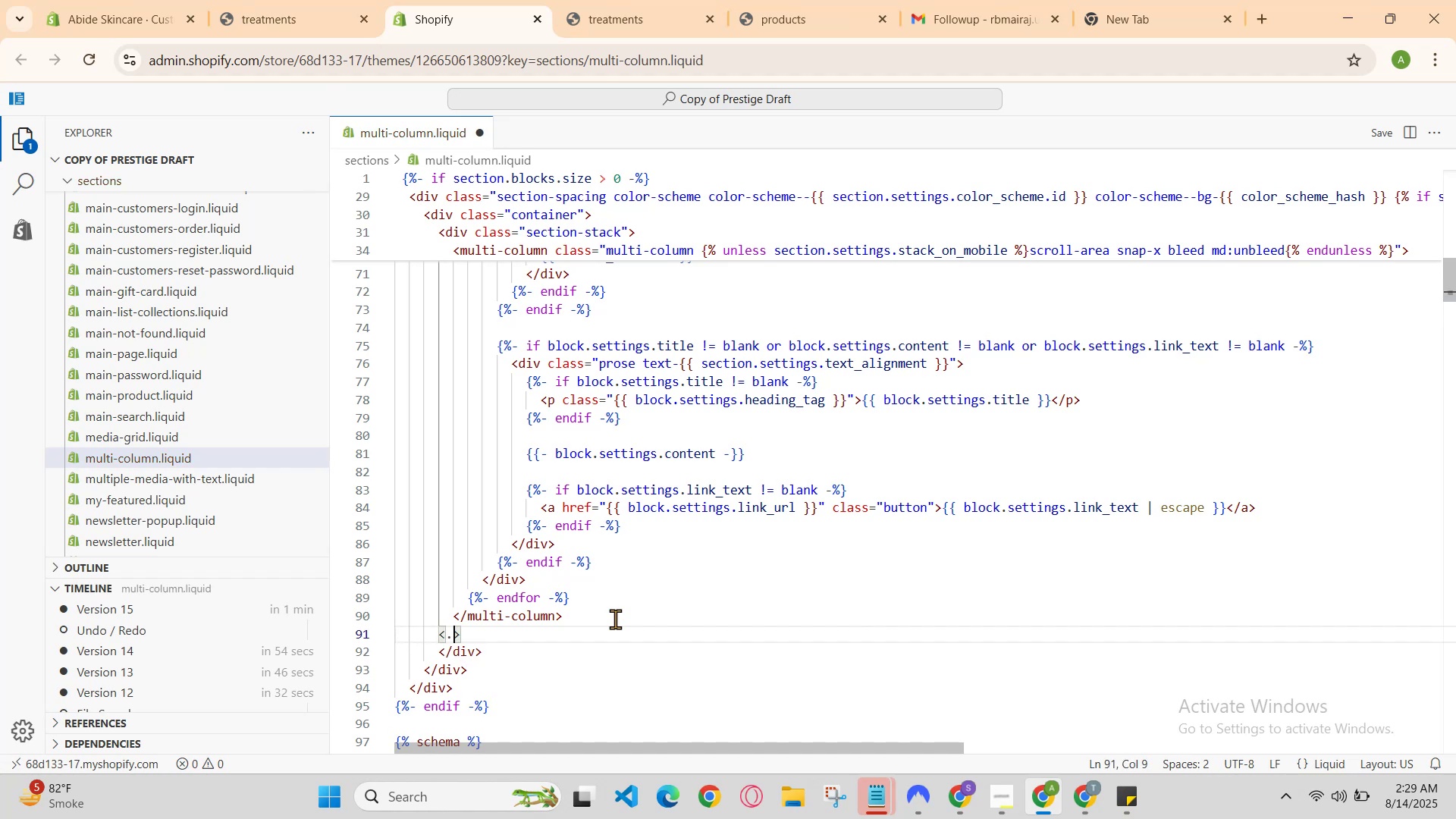 
key(Control+Z)
 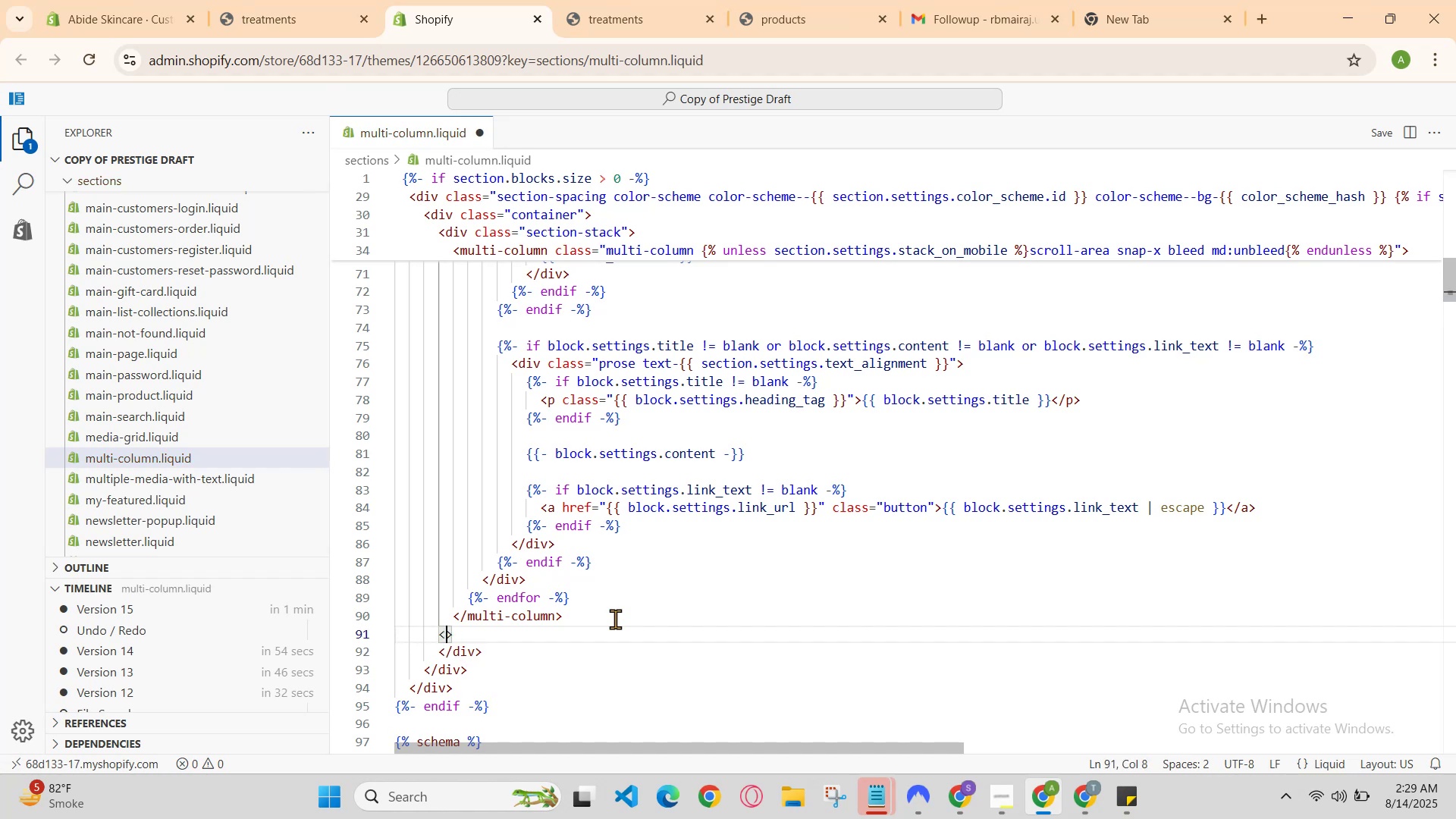 
key(Control+Z)
 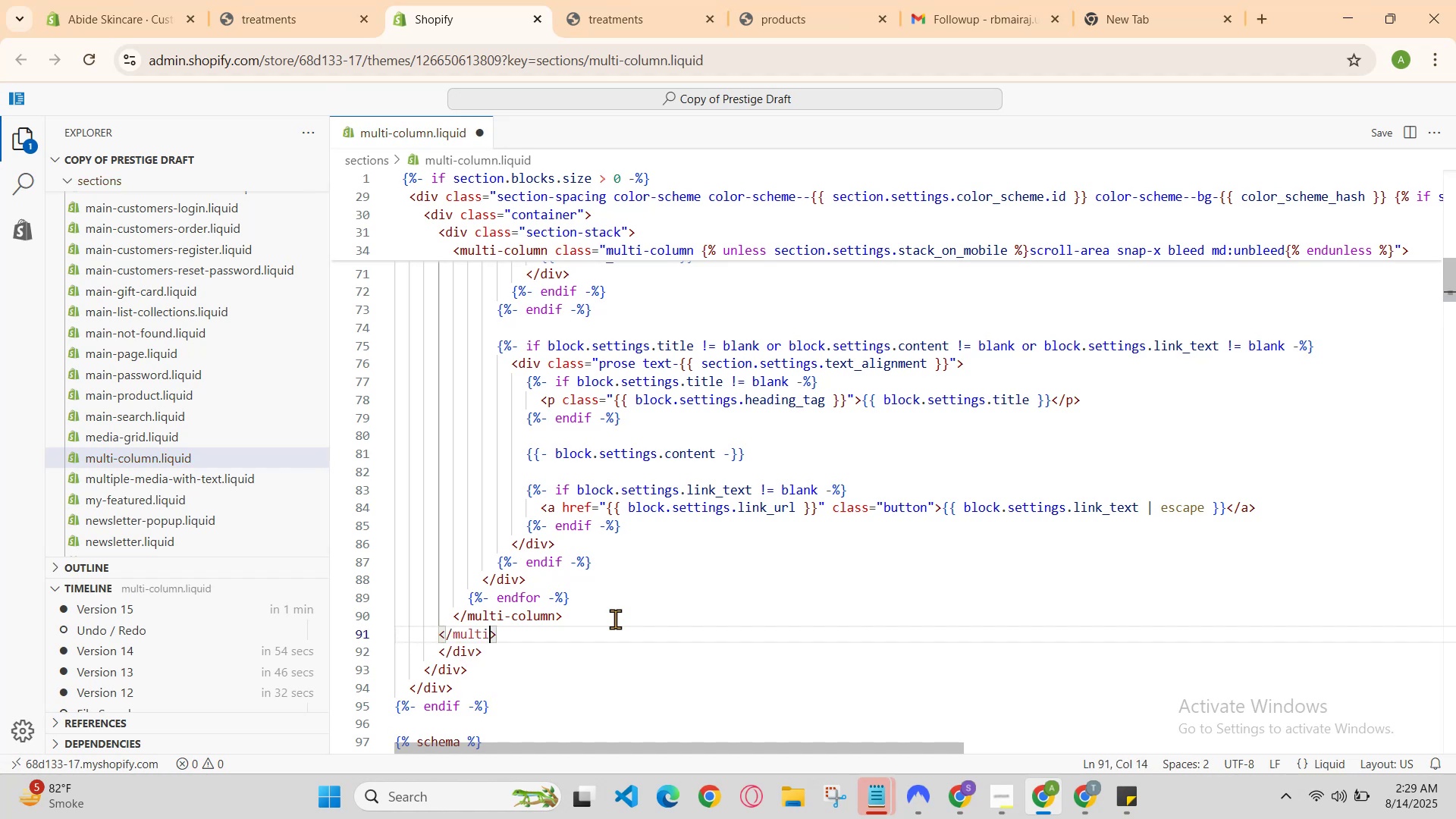 
key(Control+Z)
 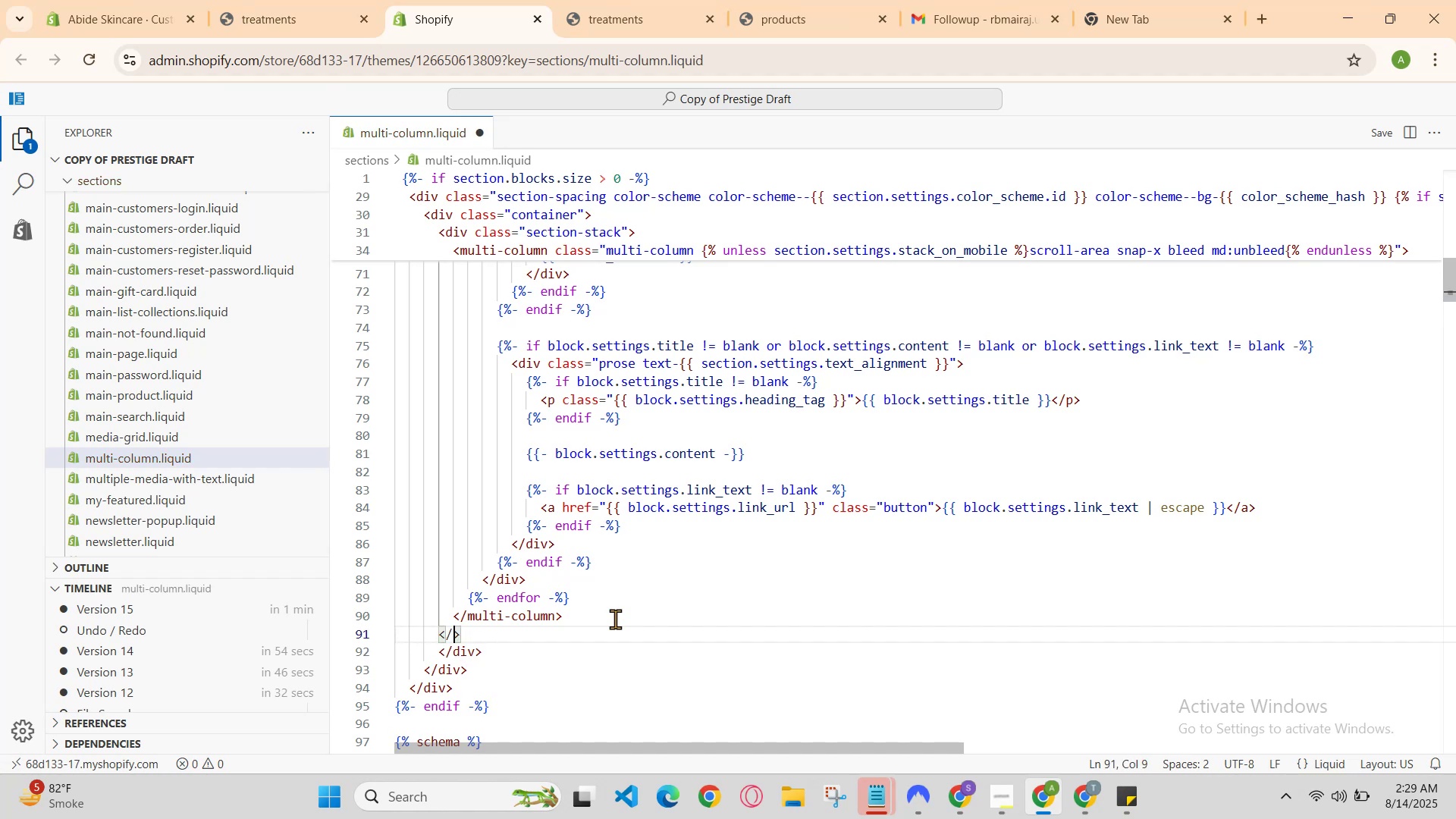 
key(Control+Z)
 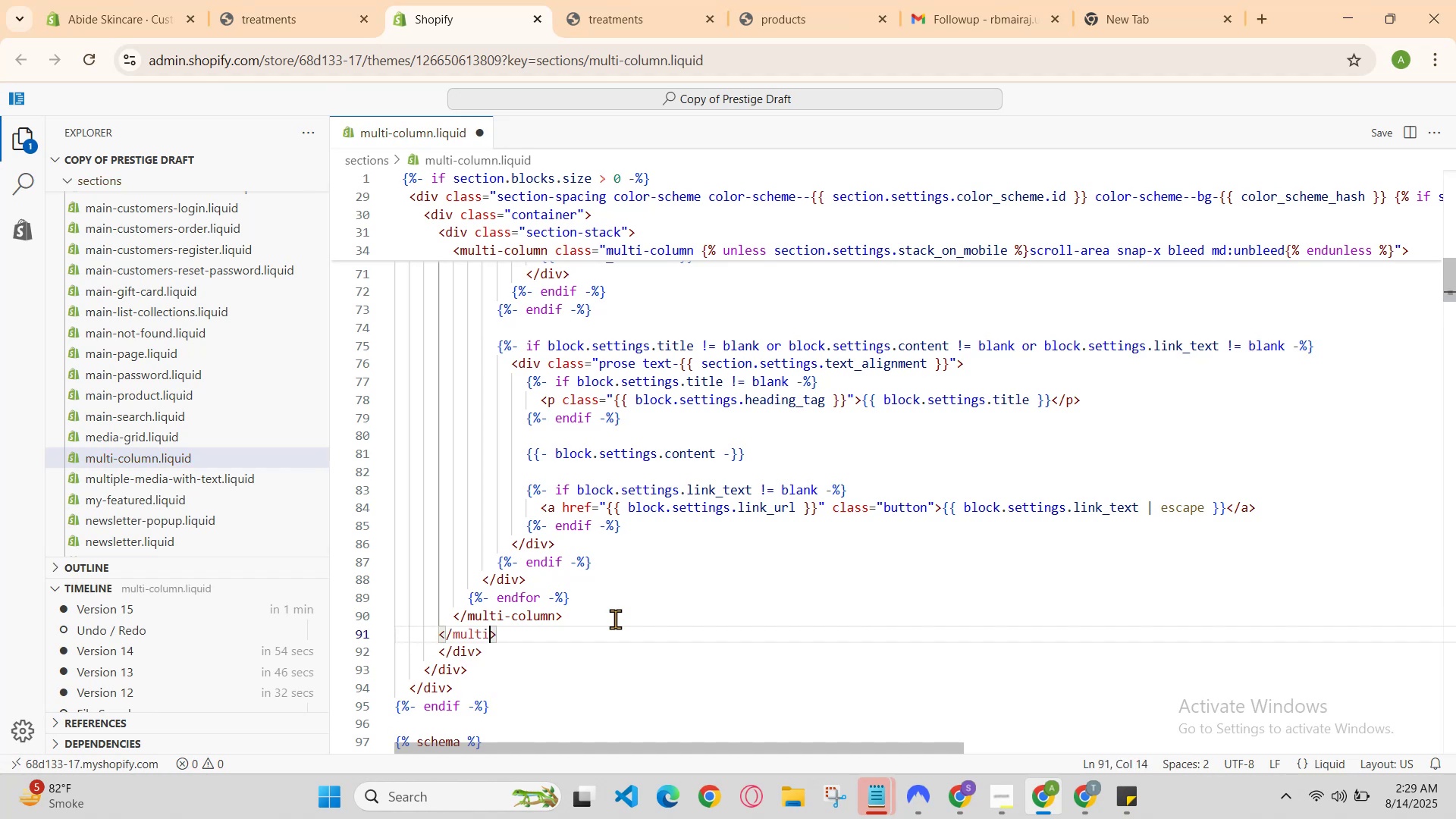 
key(Control+Z)
 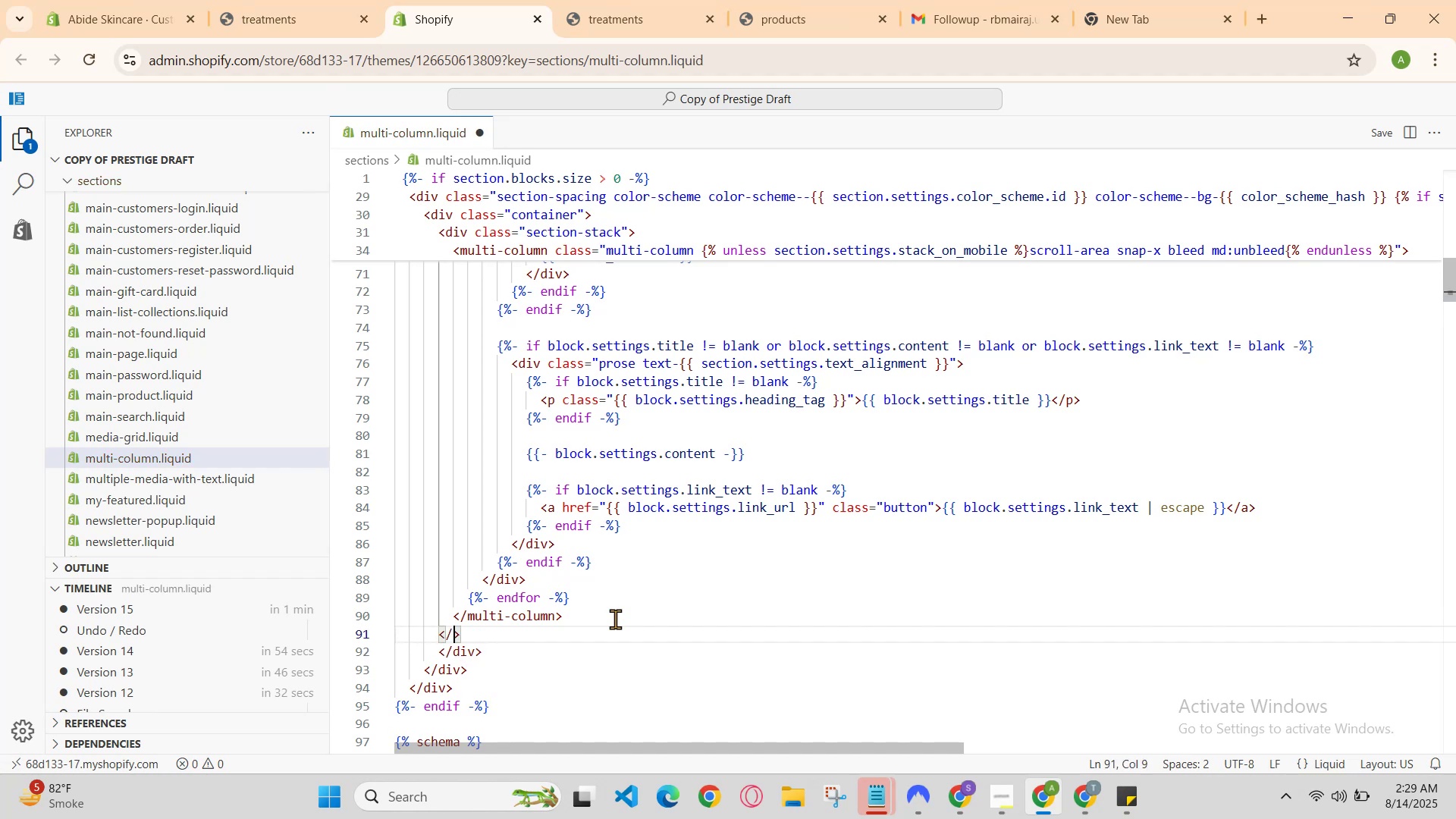 
key(Control+Z)
 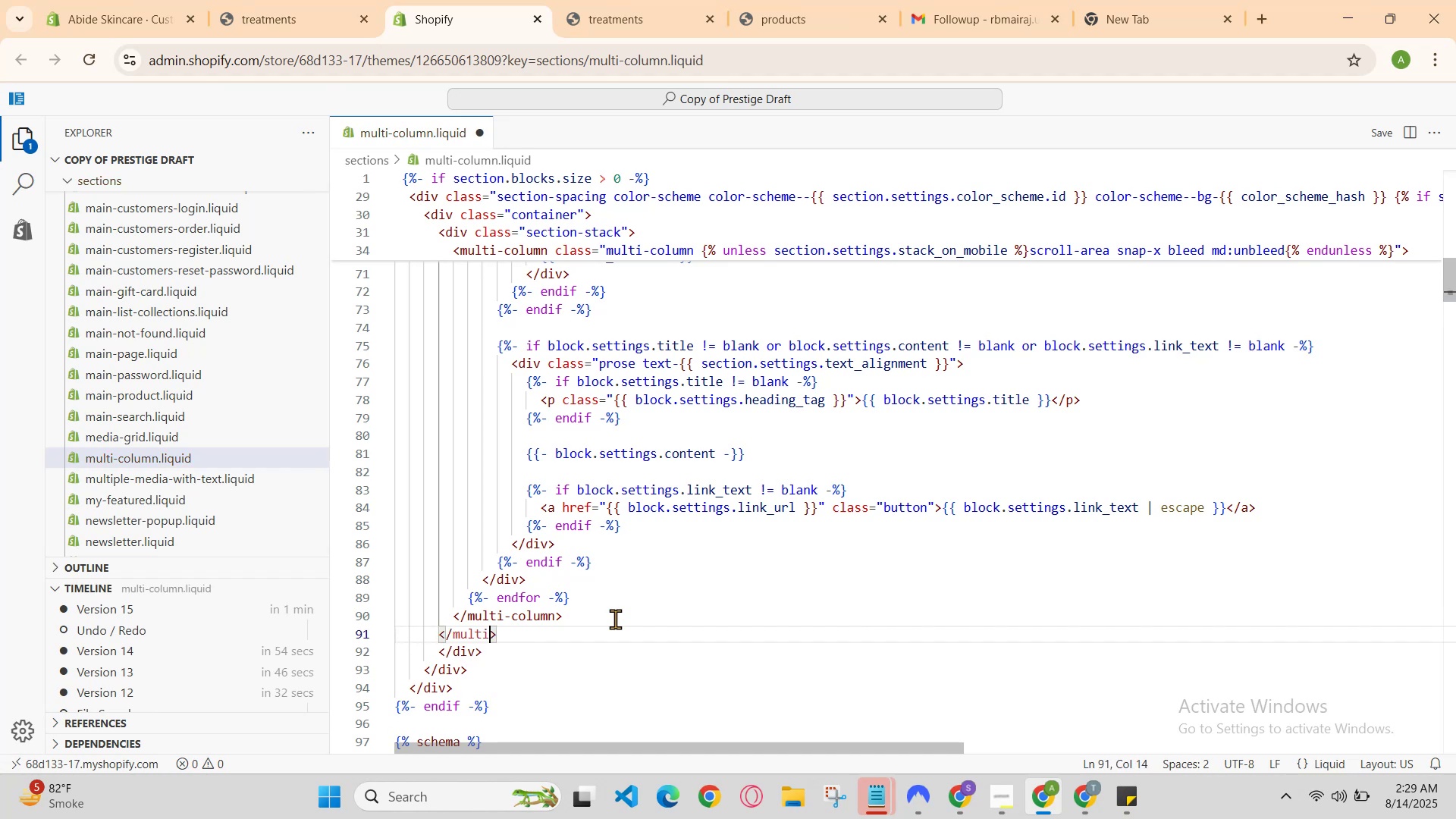 
key(Control+Z)
 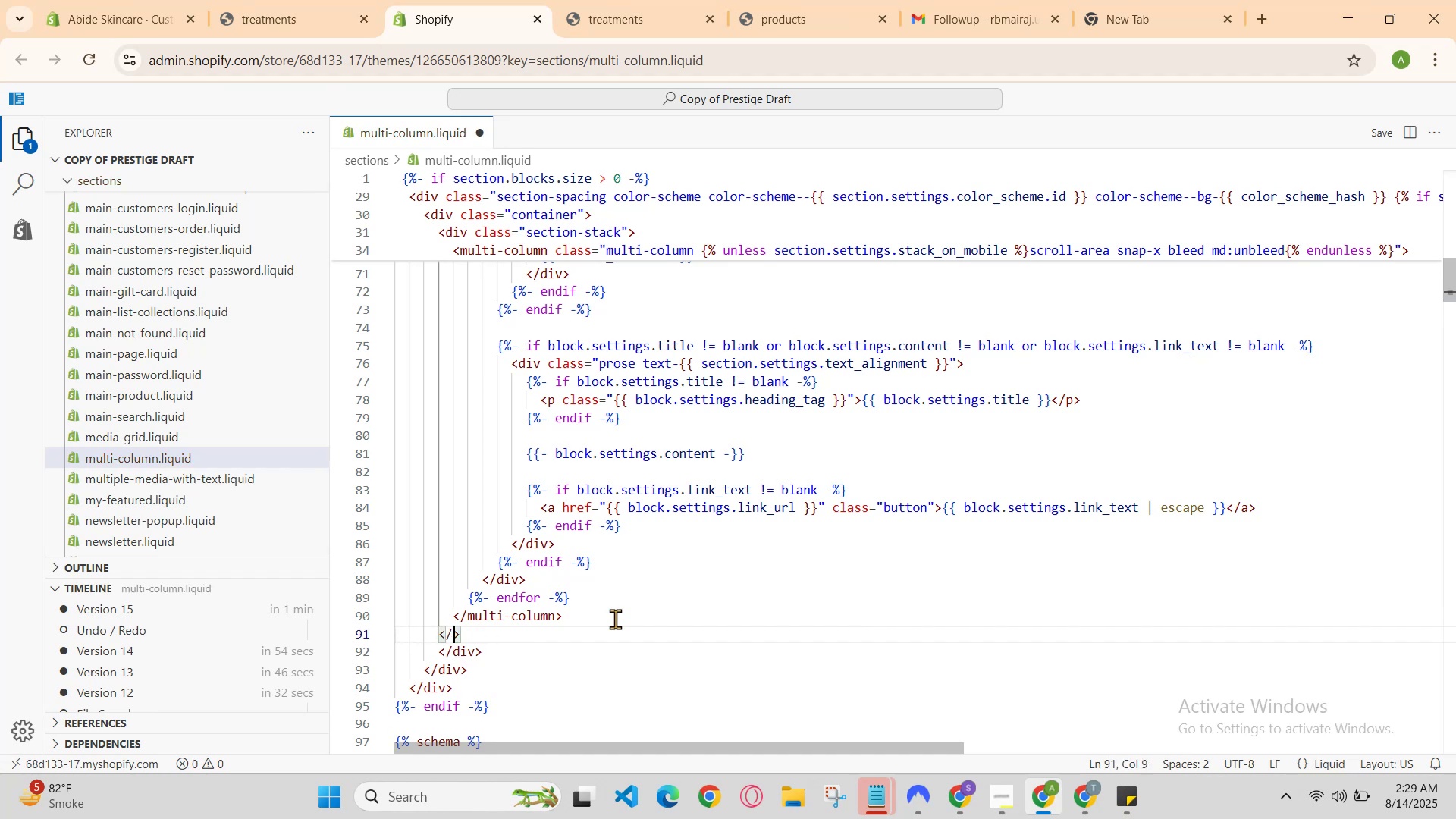 
key(Control+Z)
 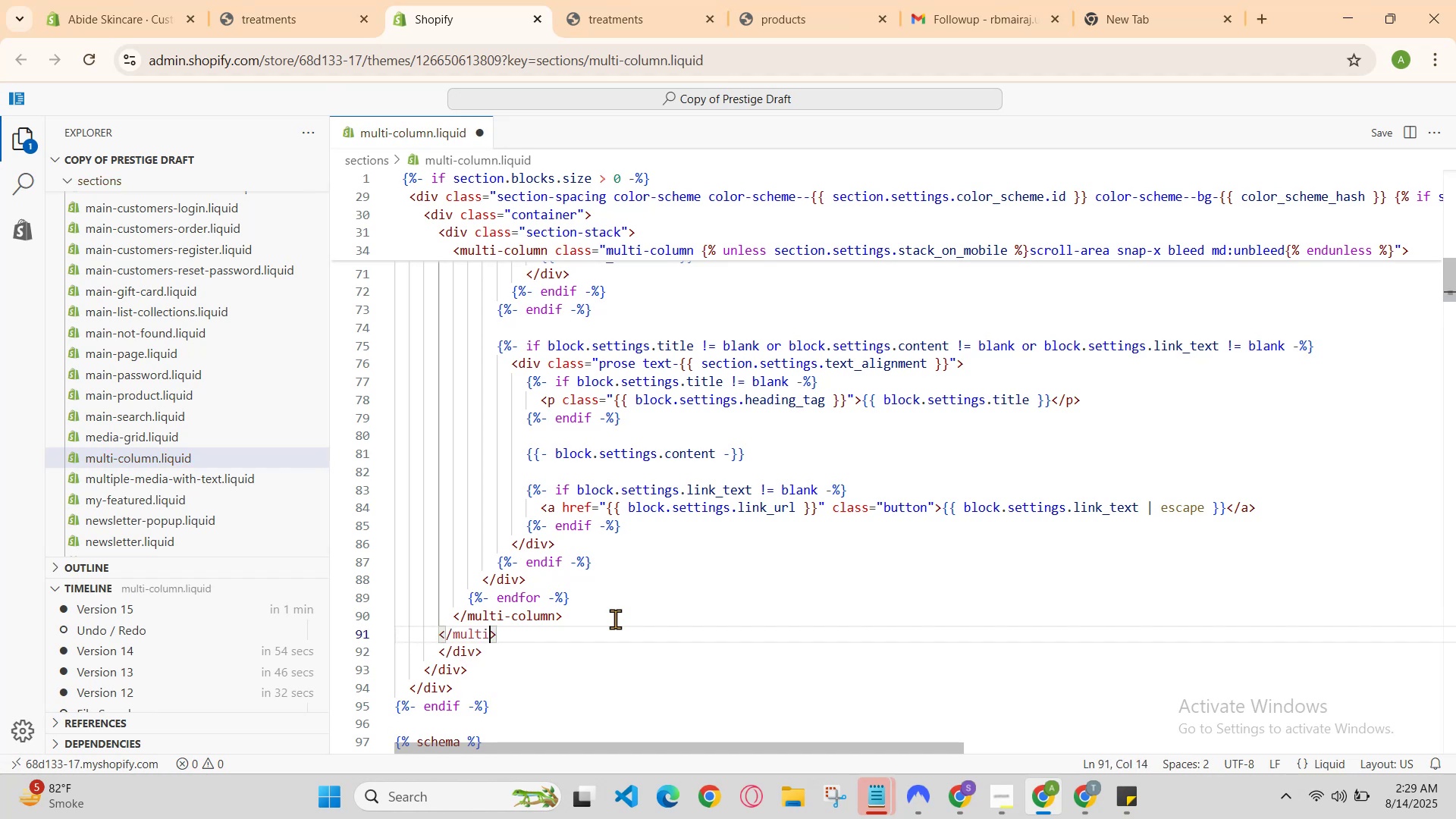 
key(Control+Z)
 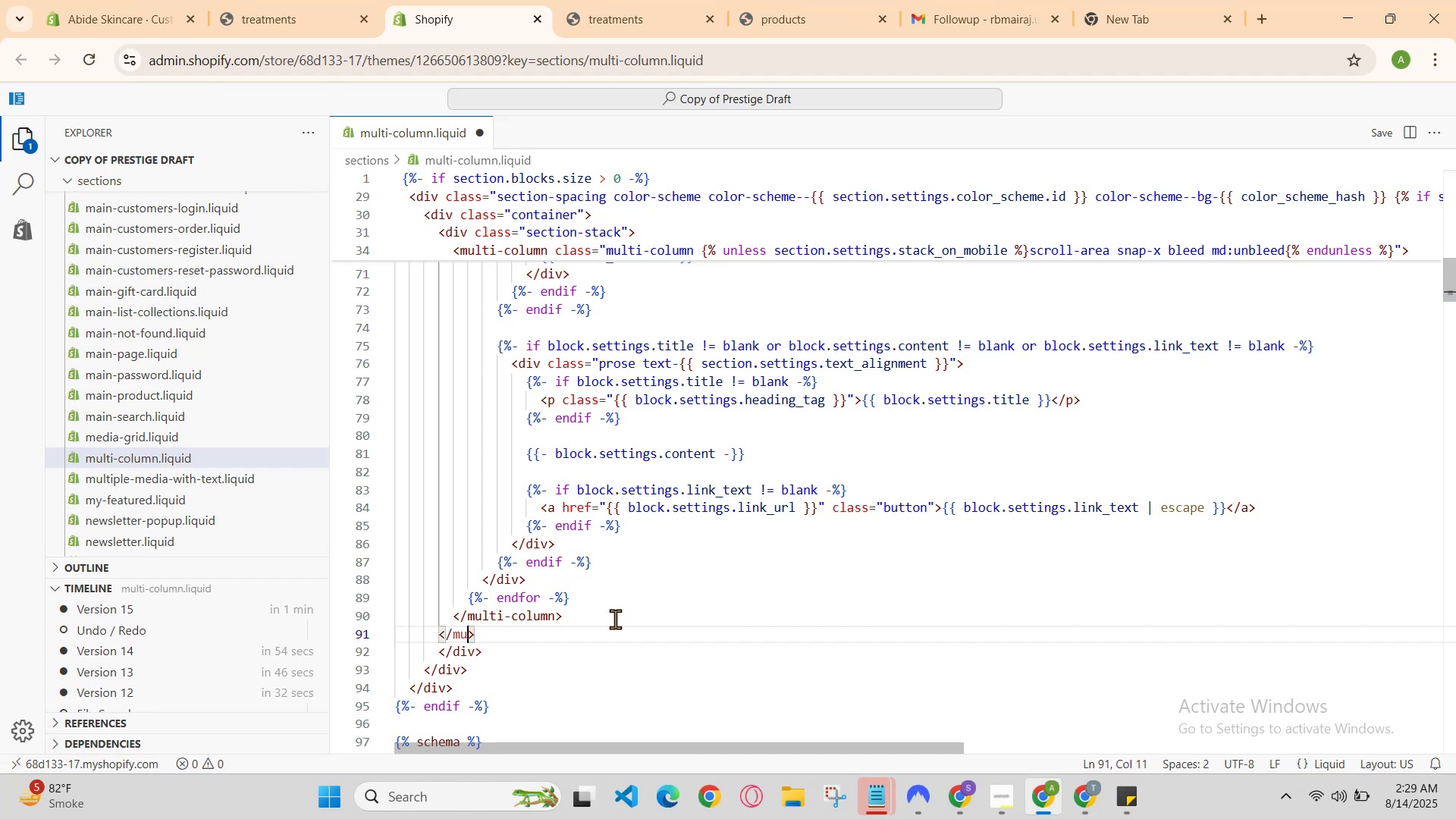 
key(Control+Z)
 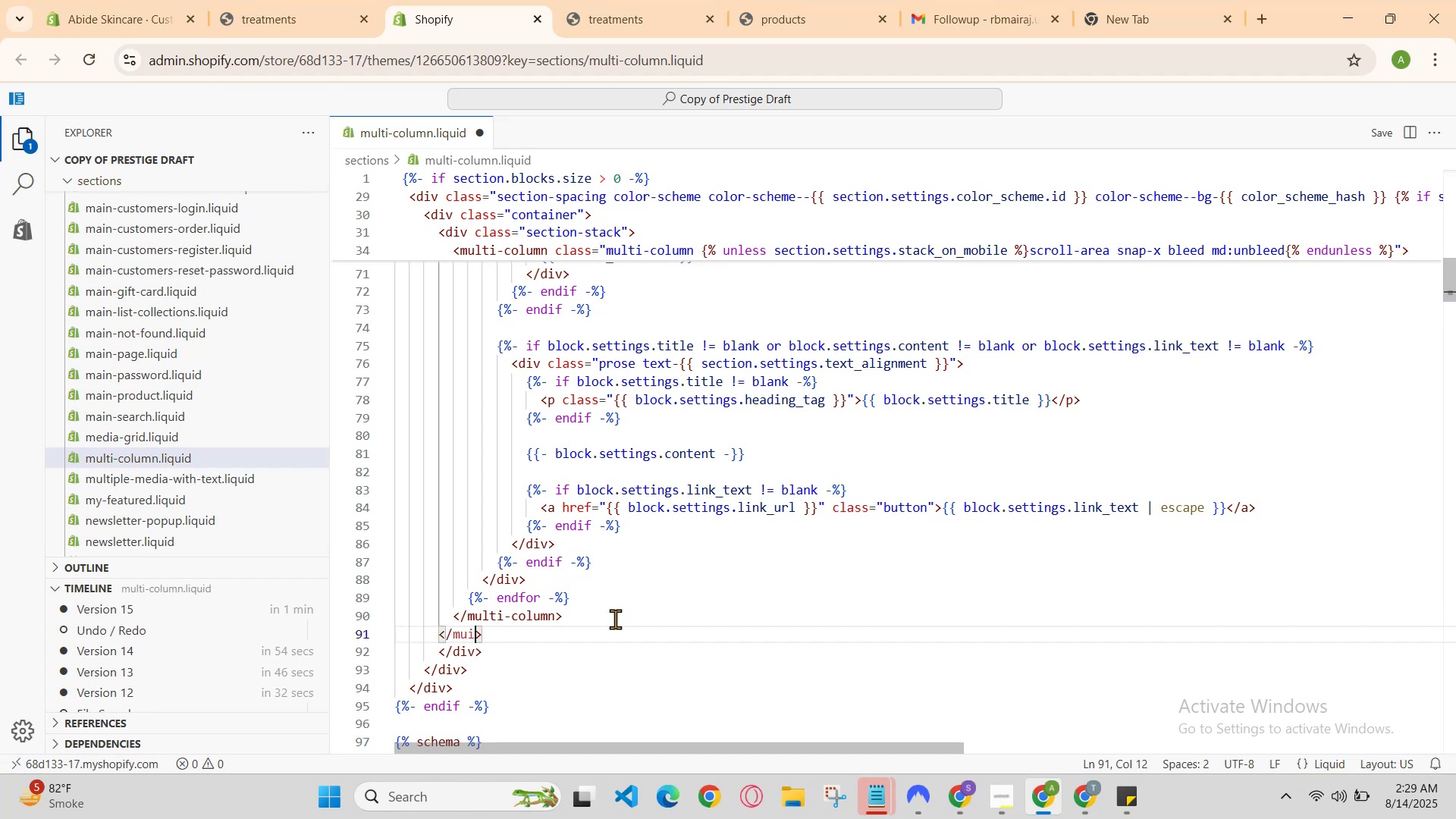 
key(Control+Z)
 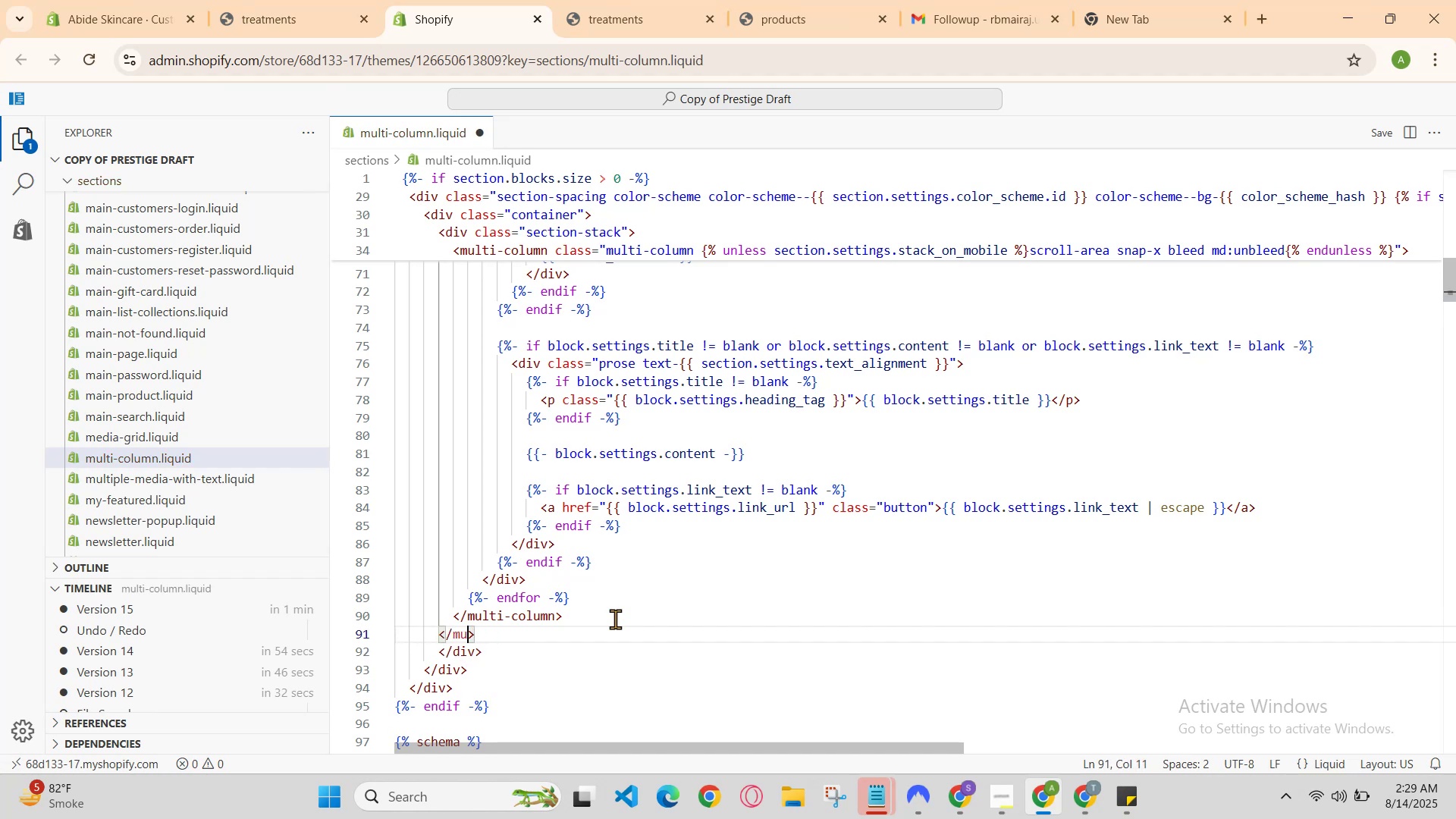 
key(Control+Z)
 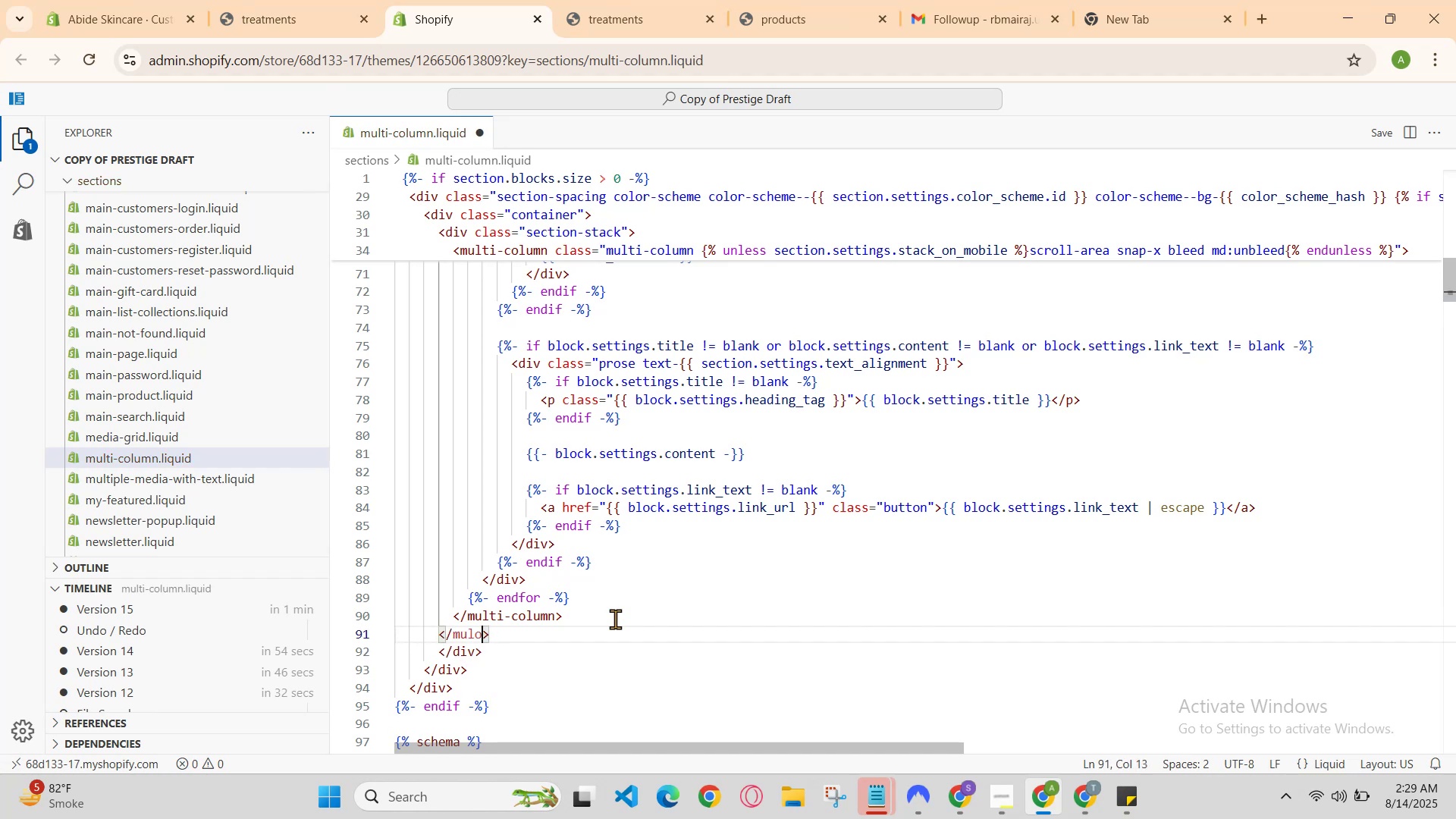 
key(Control+Z)
 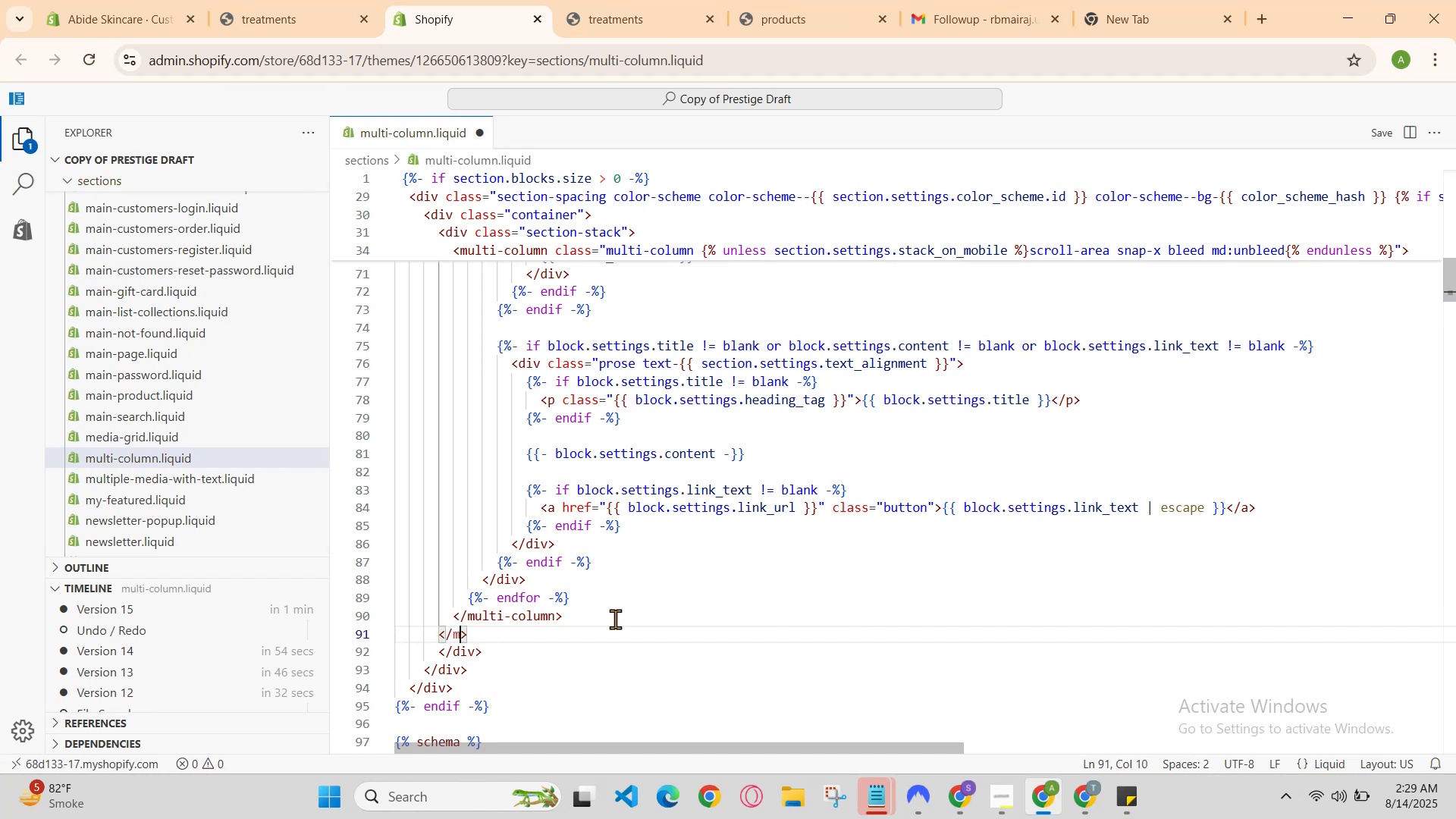 
key(Control+Z)
 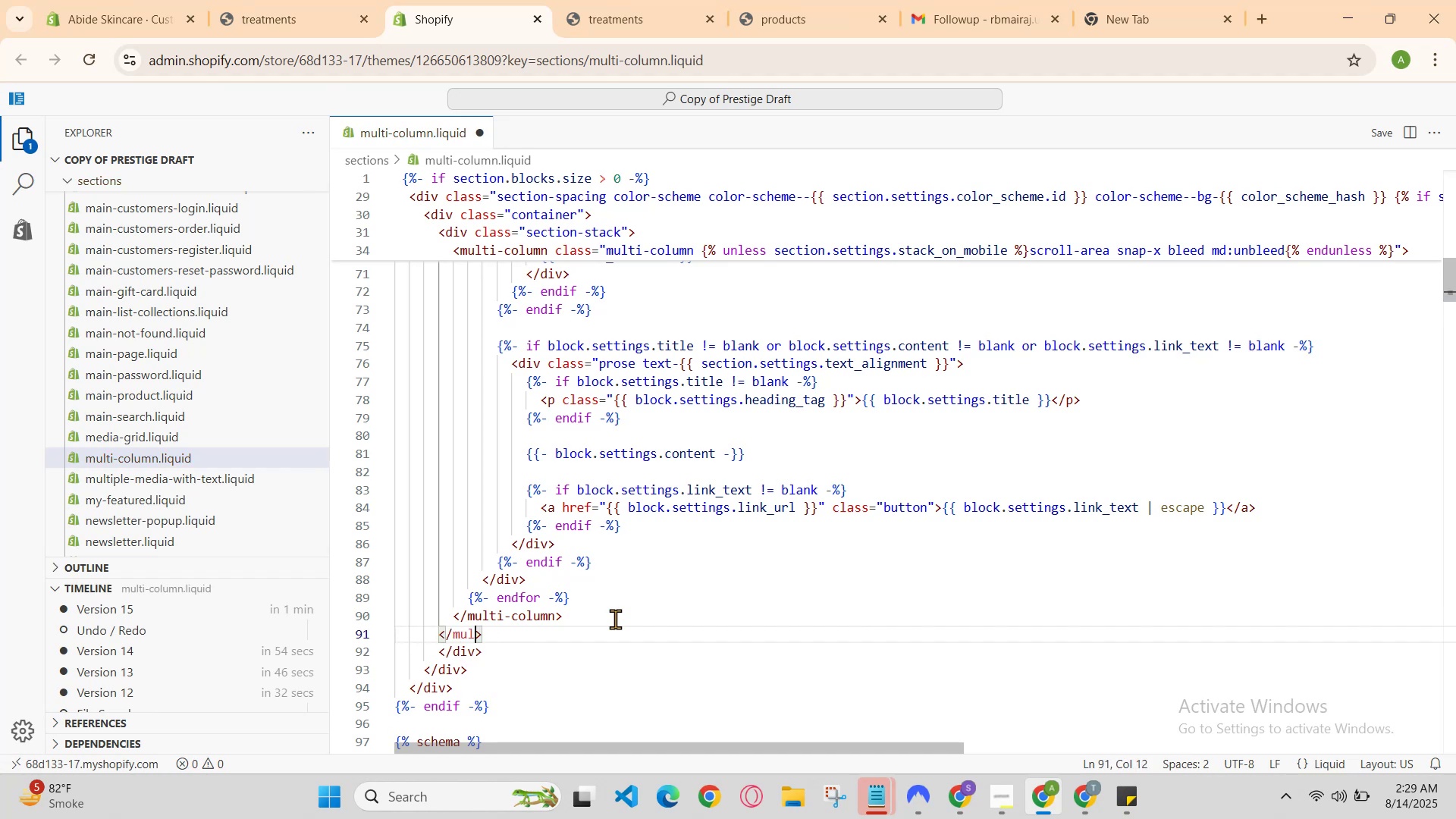 
key(Control+Z)
 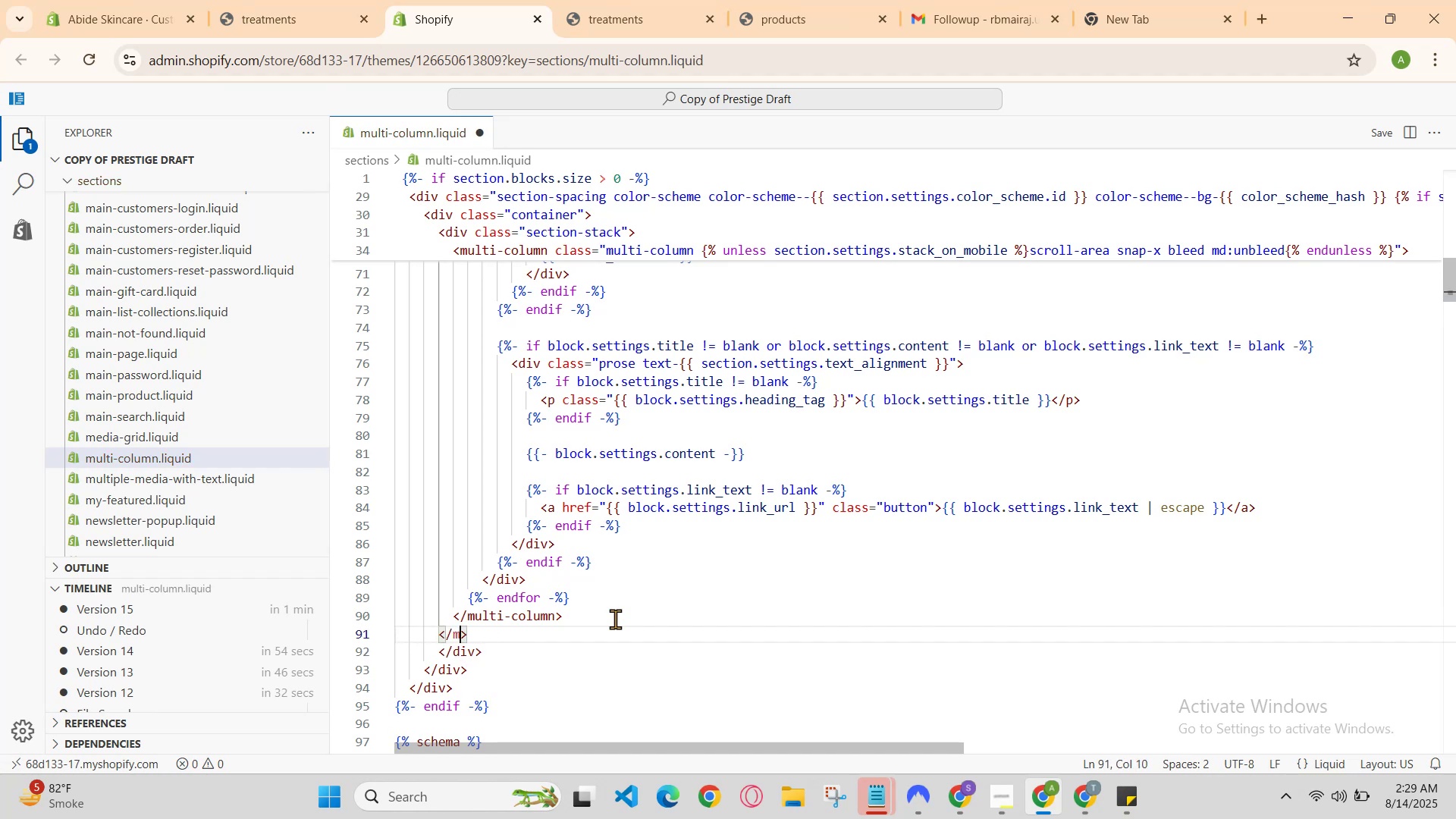 
key(Control+Z)
 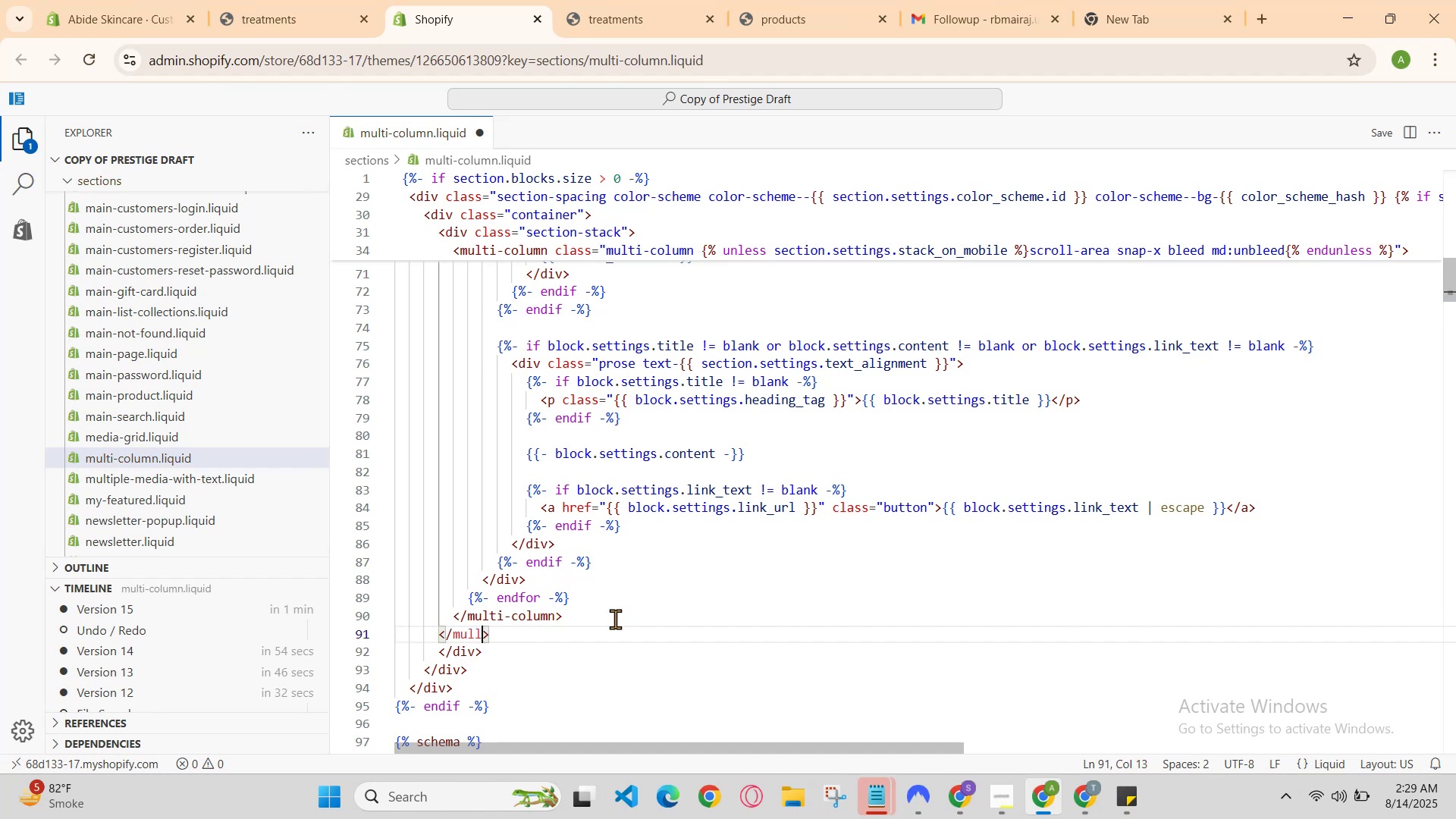 
key(Control+Z)
 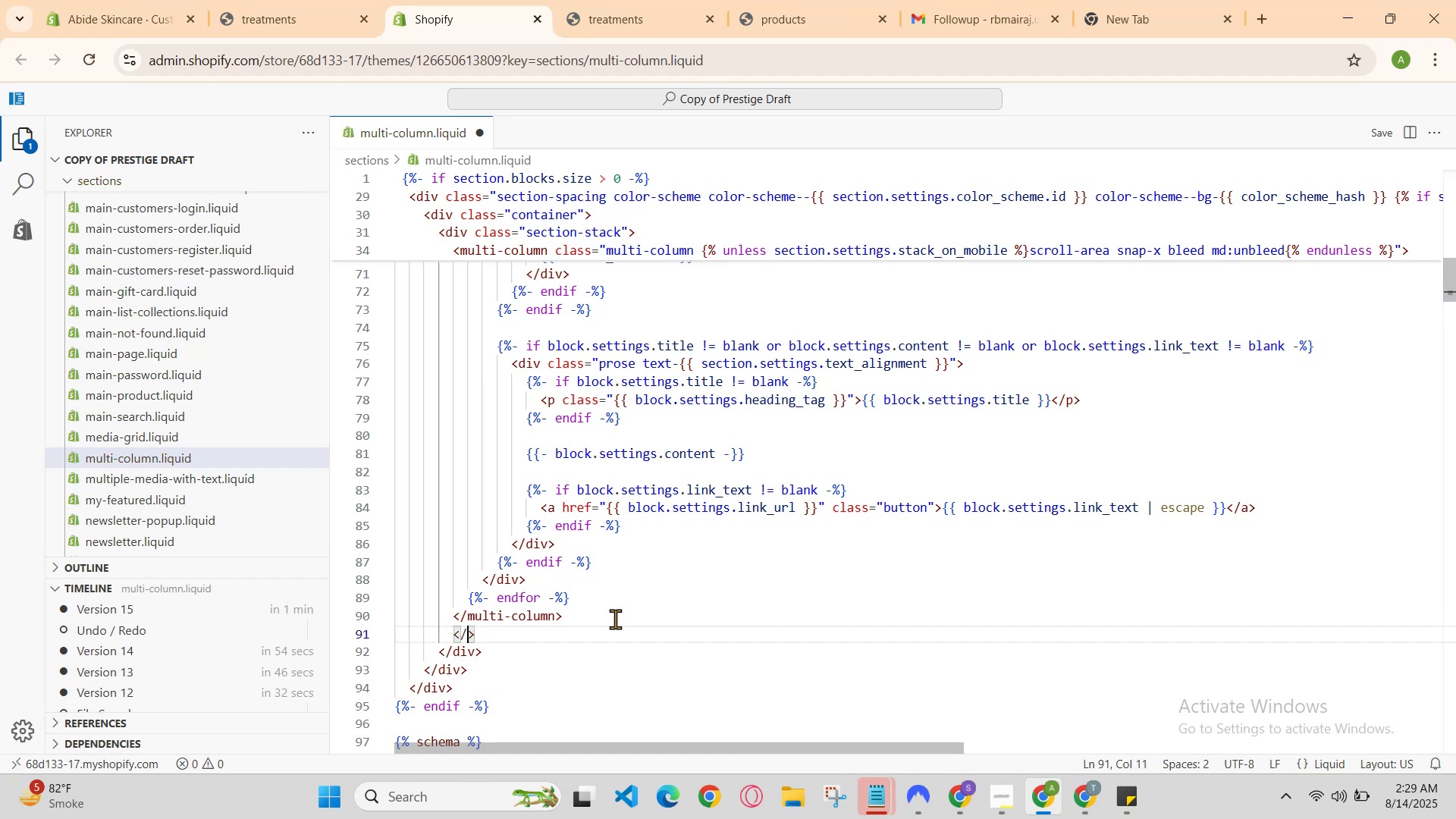 
key(Control+Z)
 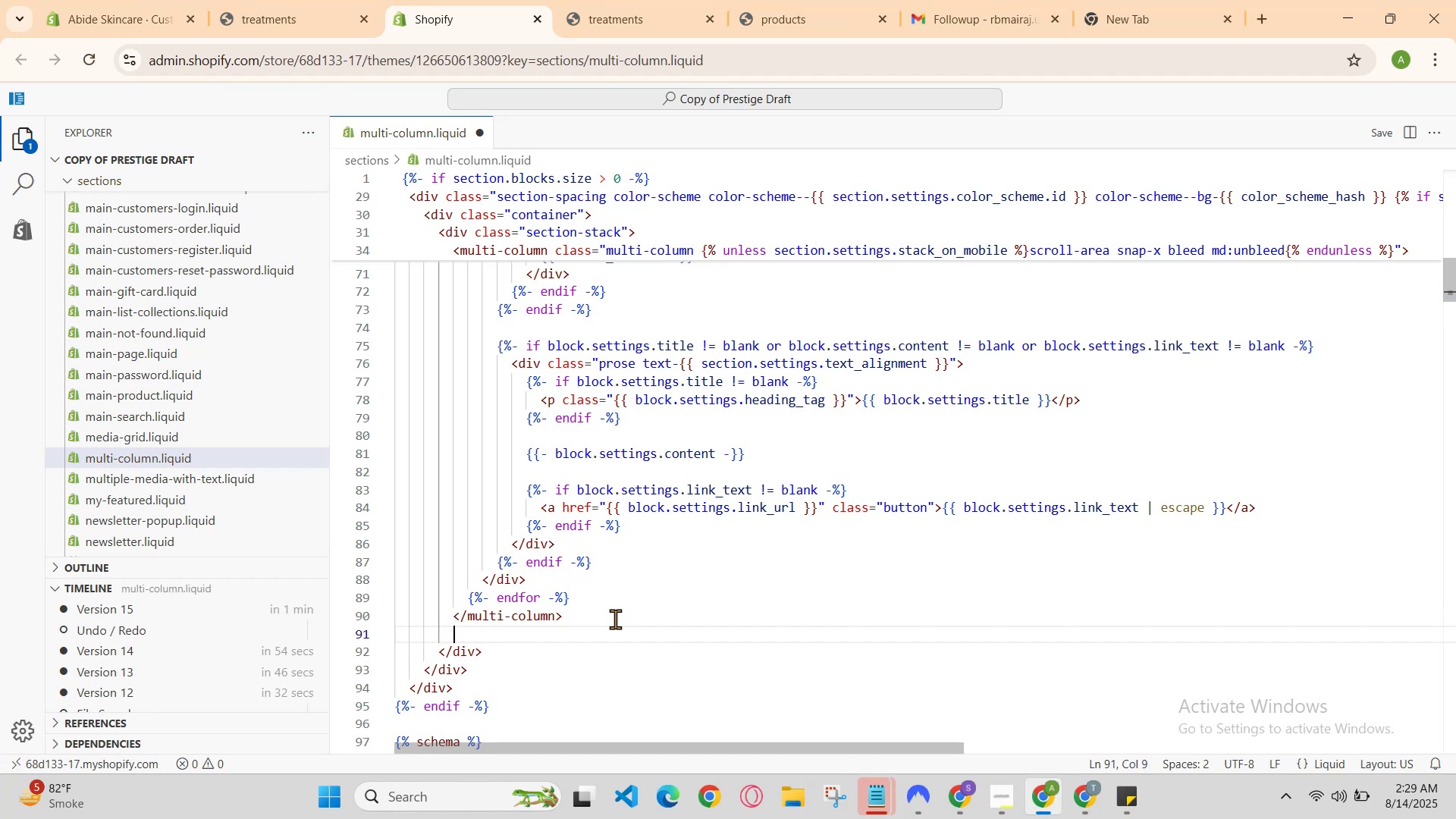 
key(Control+Z)
 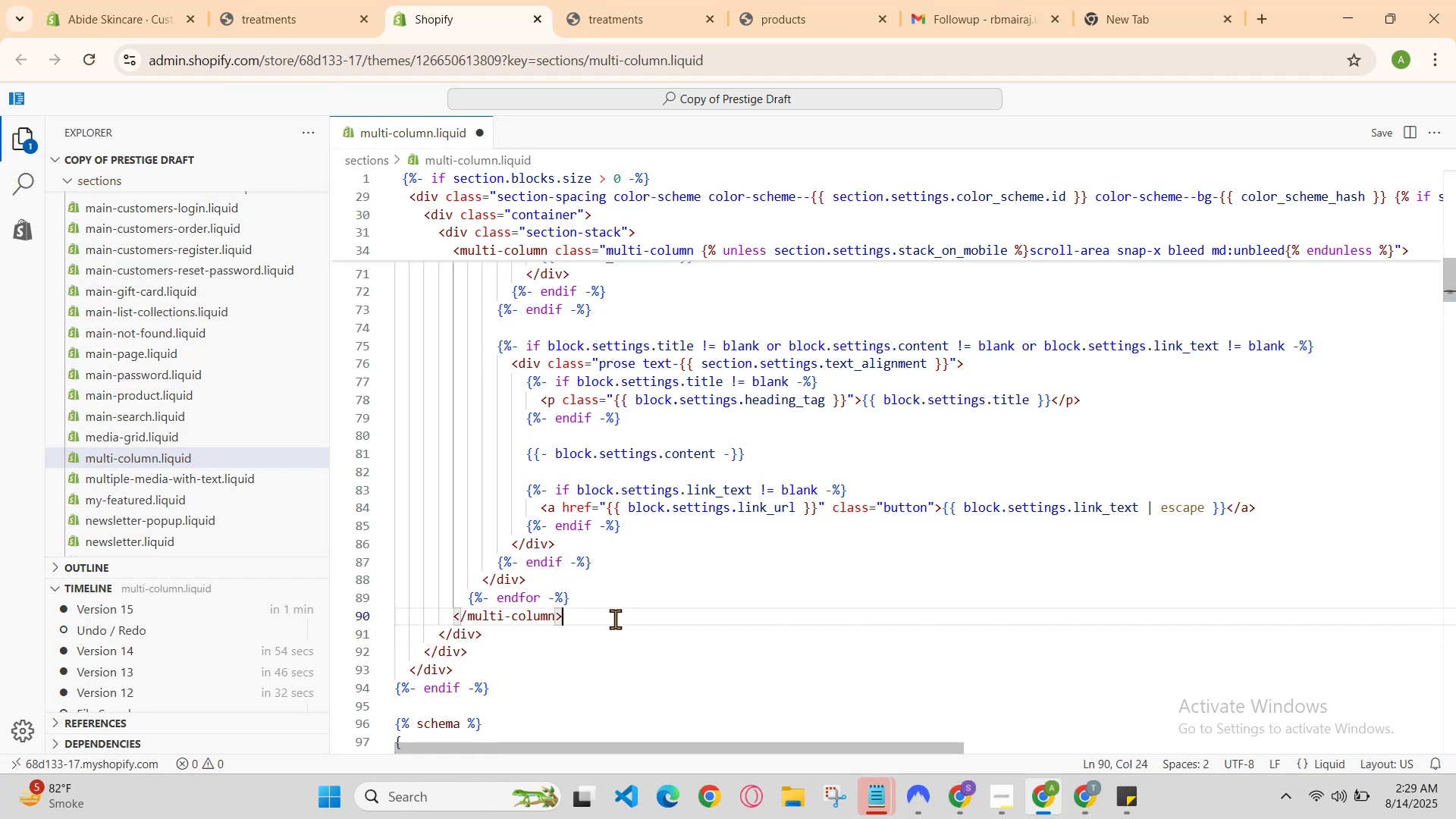 
key(Control+Z)
 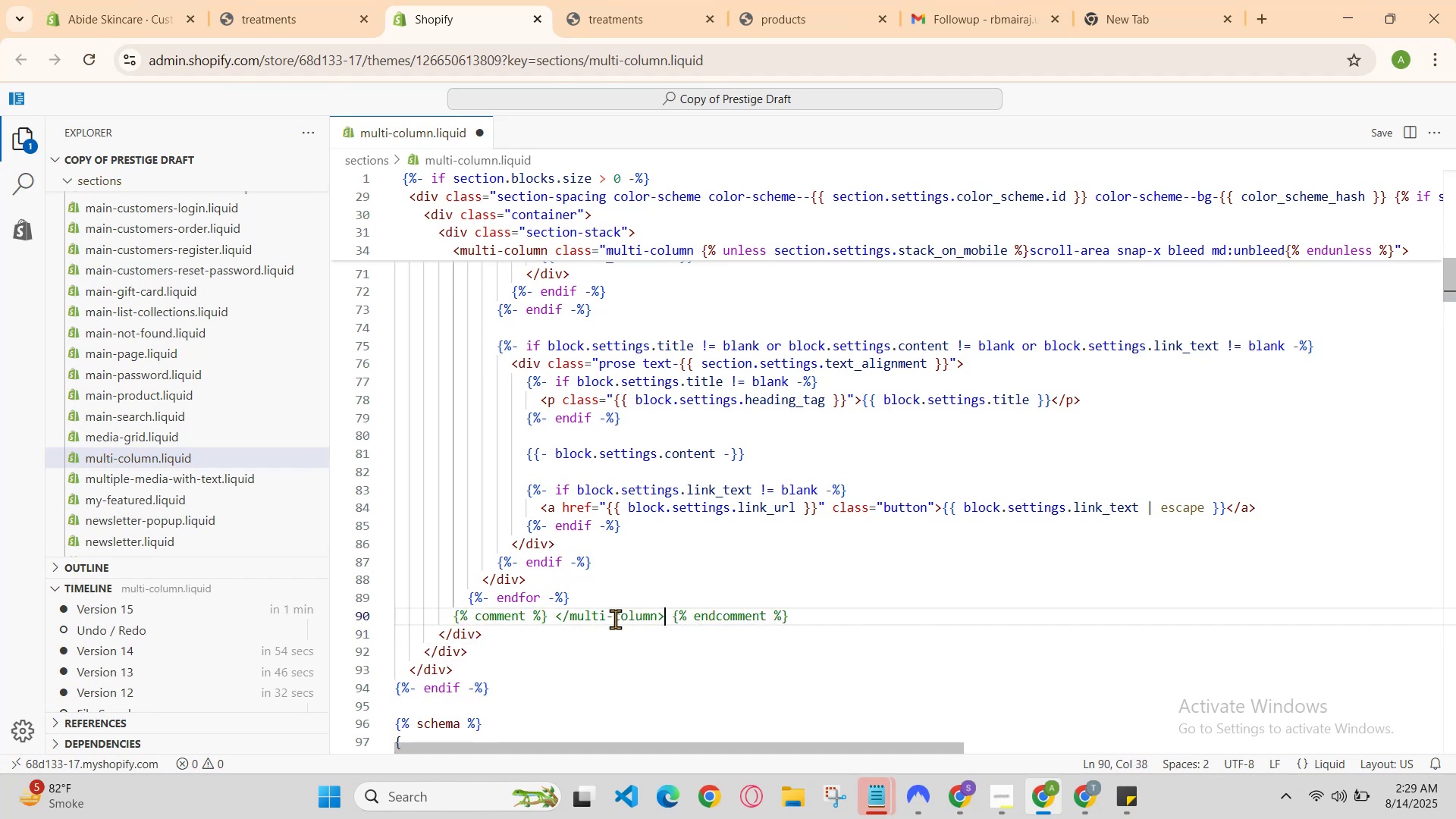 
key(Control+Z)
 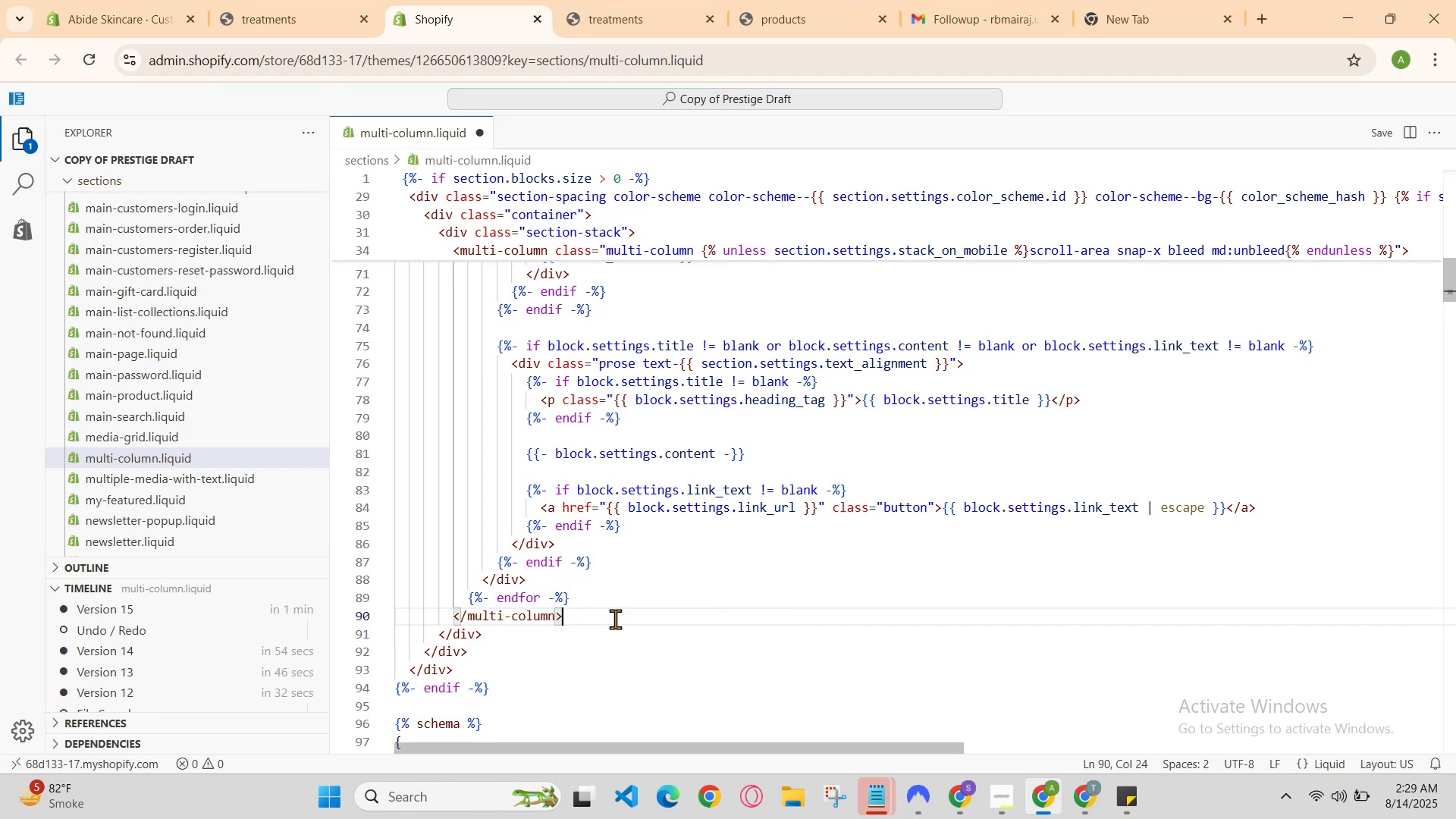 
key(Control+Z)
 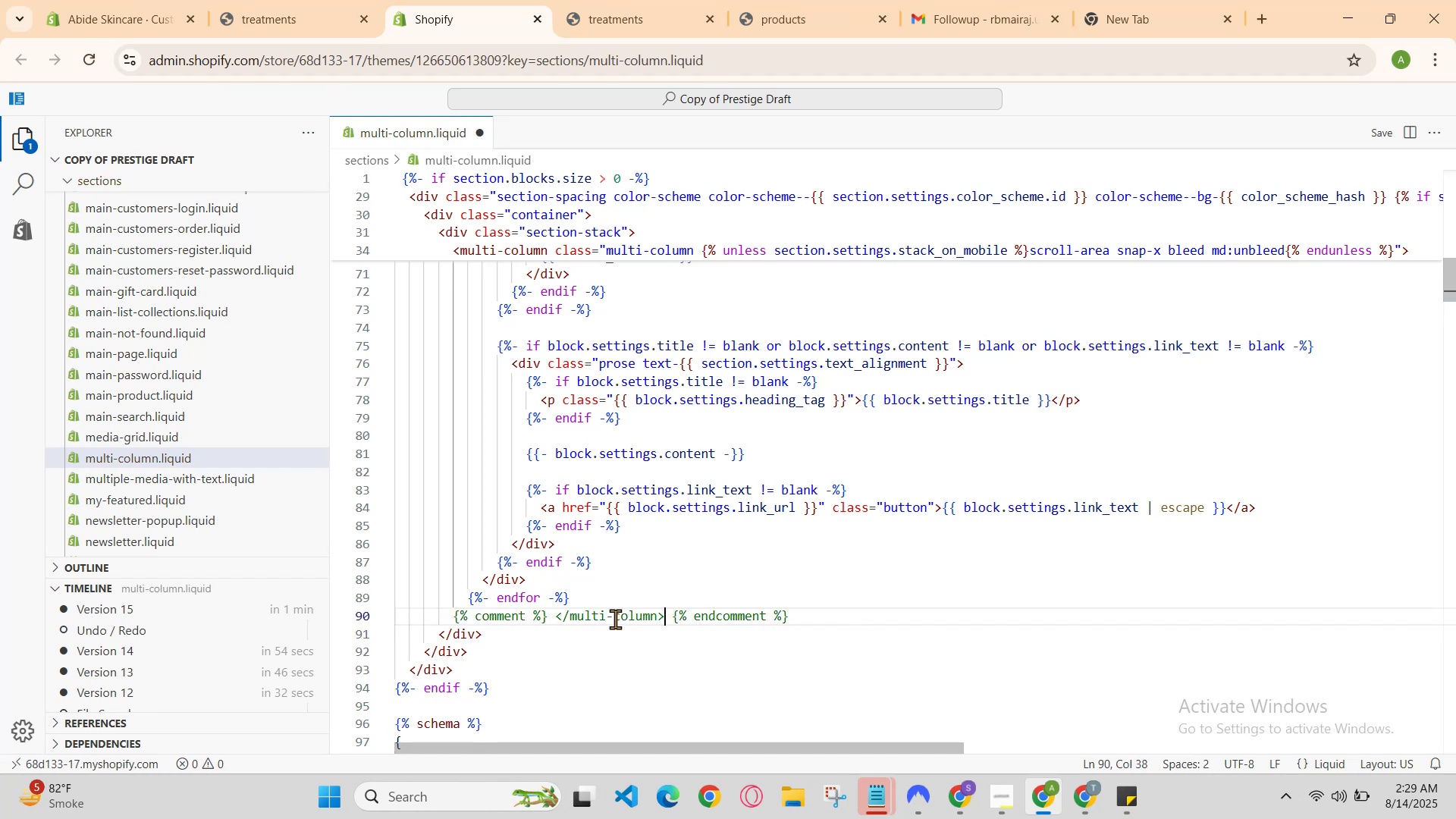 
key(Control+Z)
 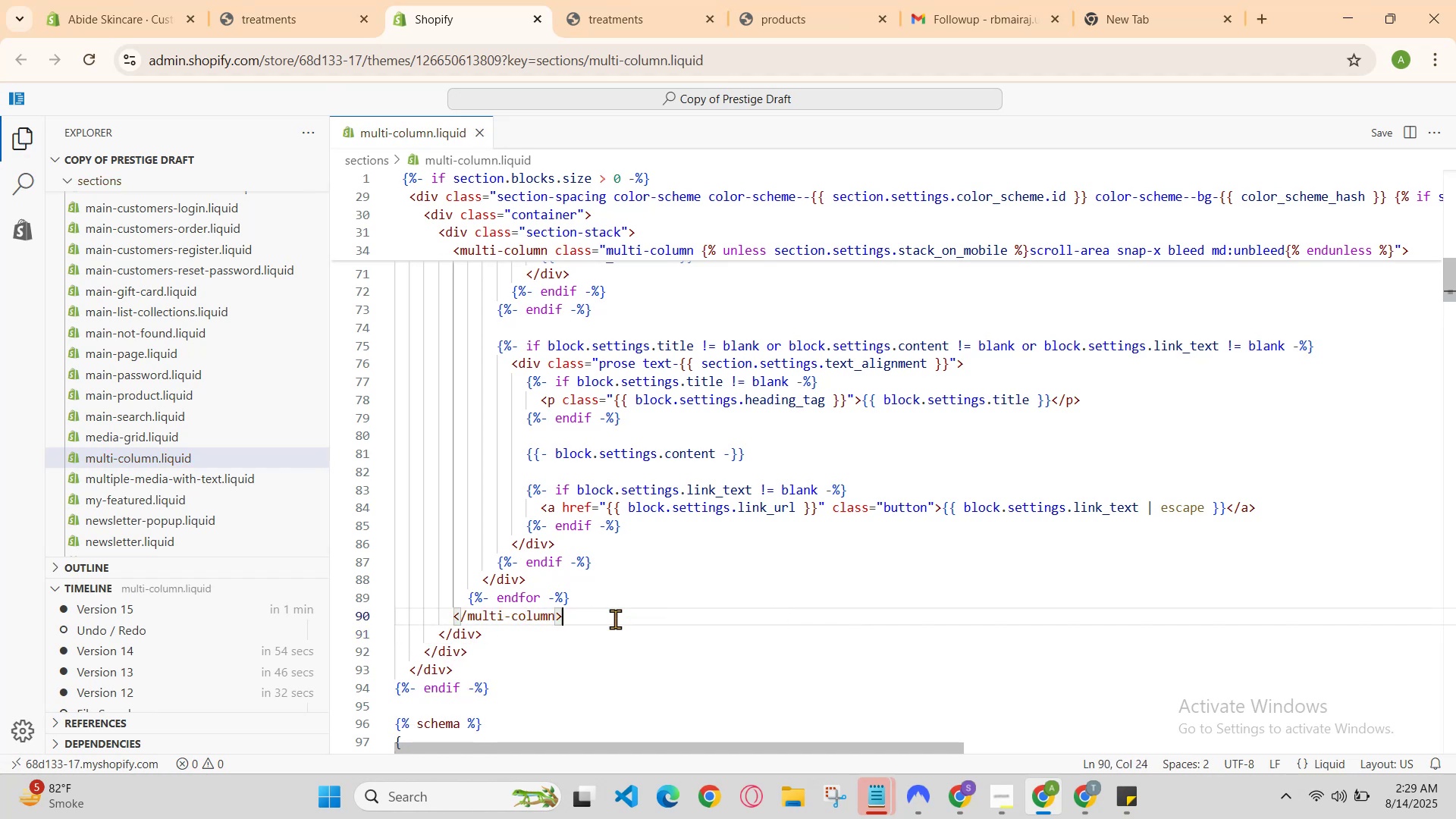 
key(Control+Z)
 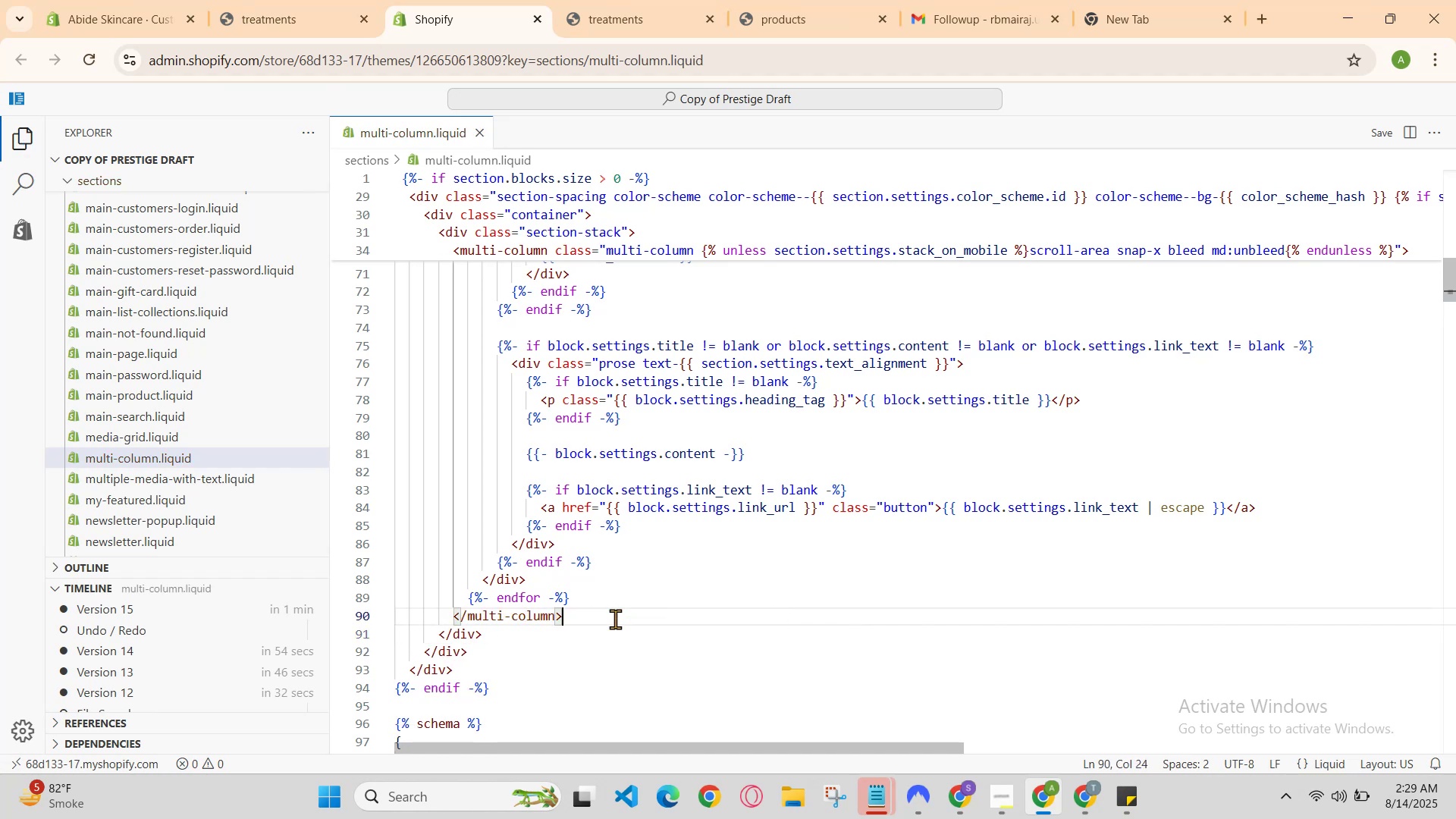 
key(Control+Z)
 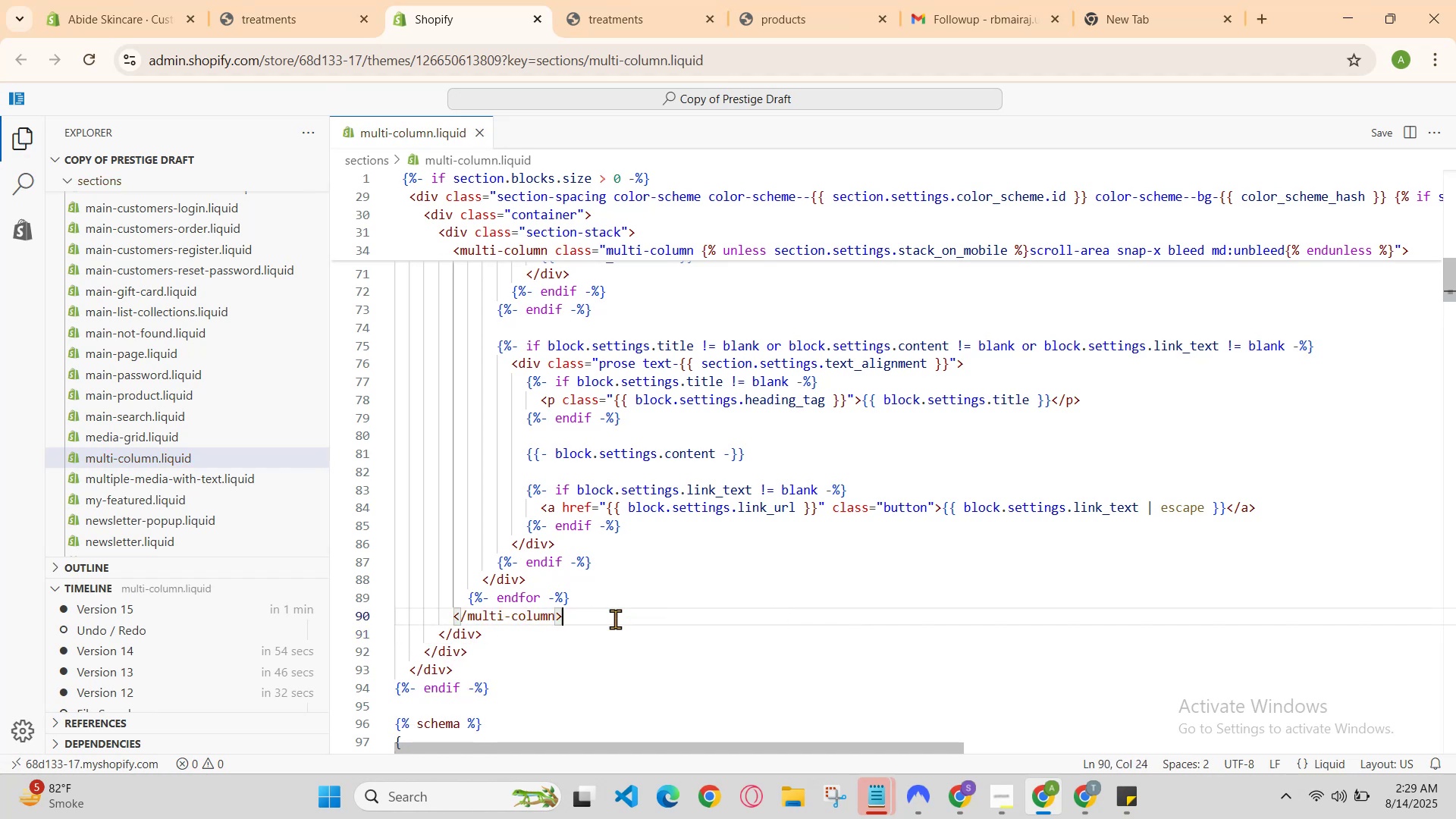 
key(Control+Z)
 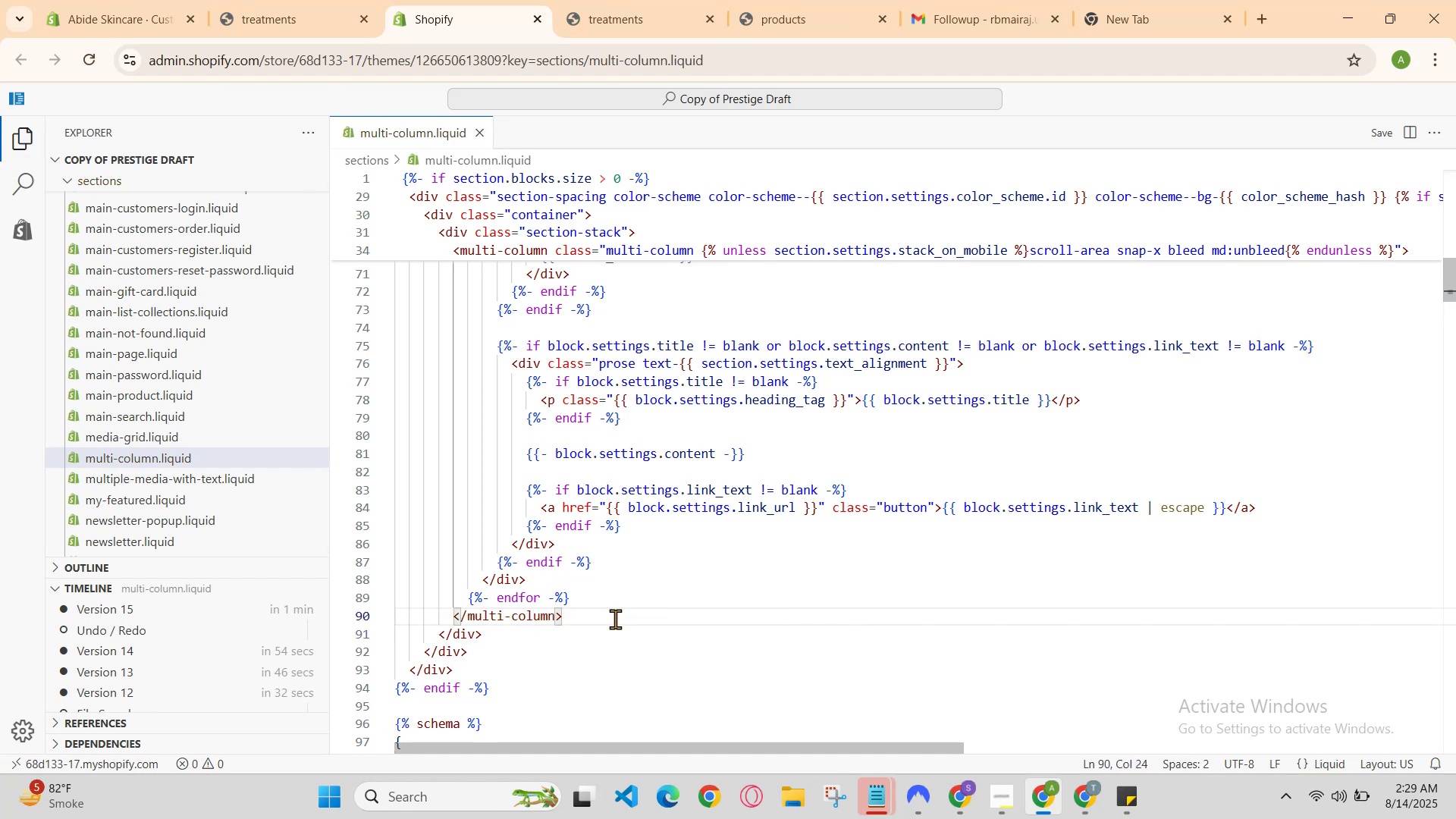 
key(Control+Z)
 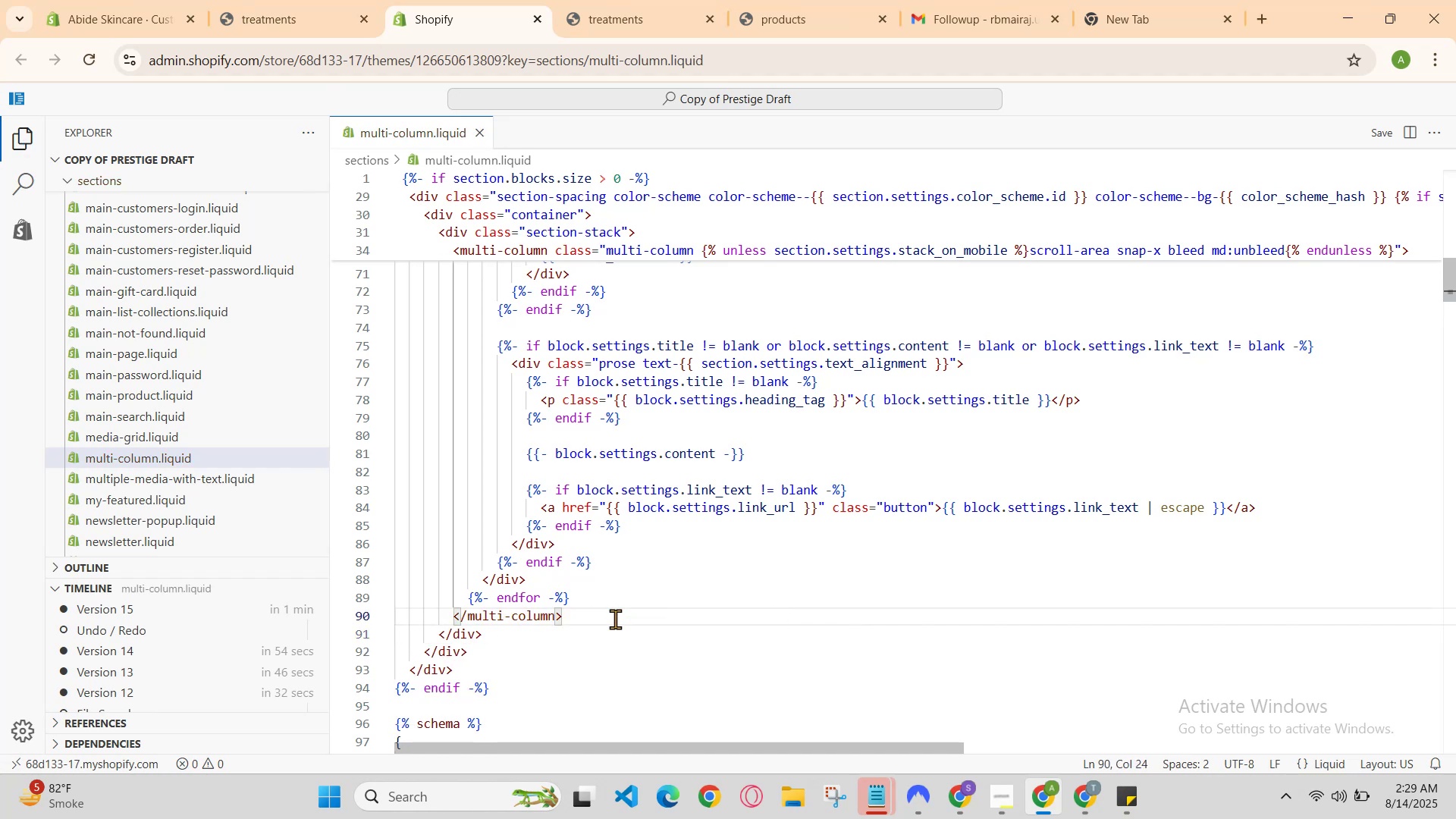 
key(Control+Z)
 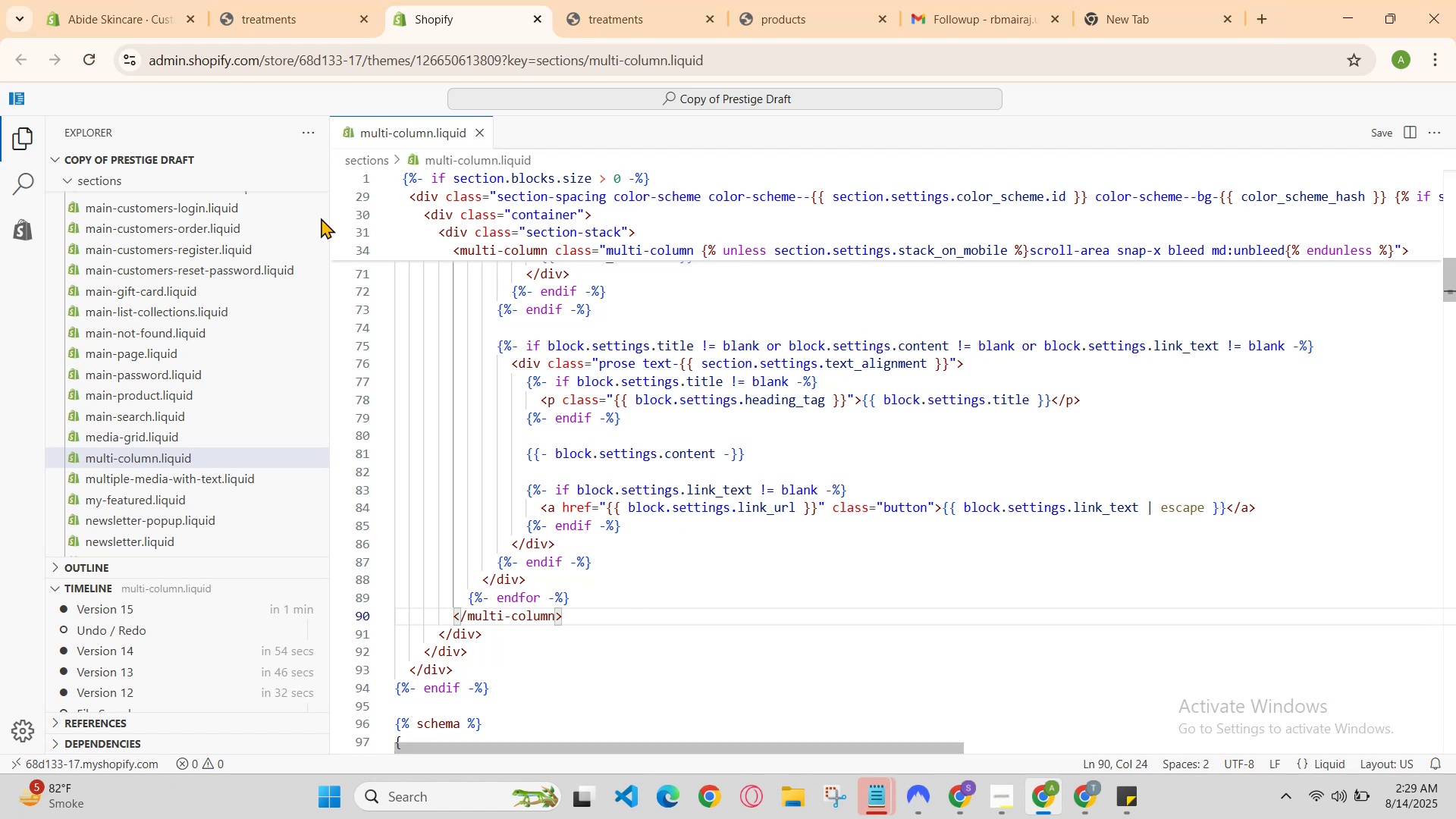 
left_click([275, 0])
 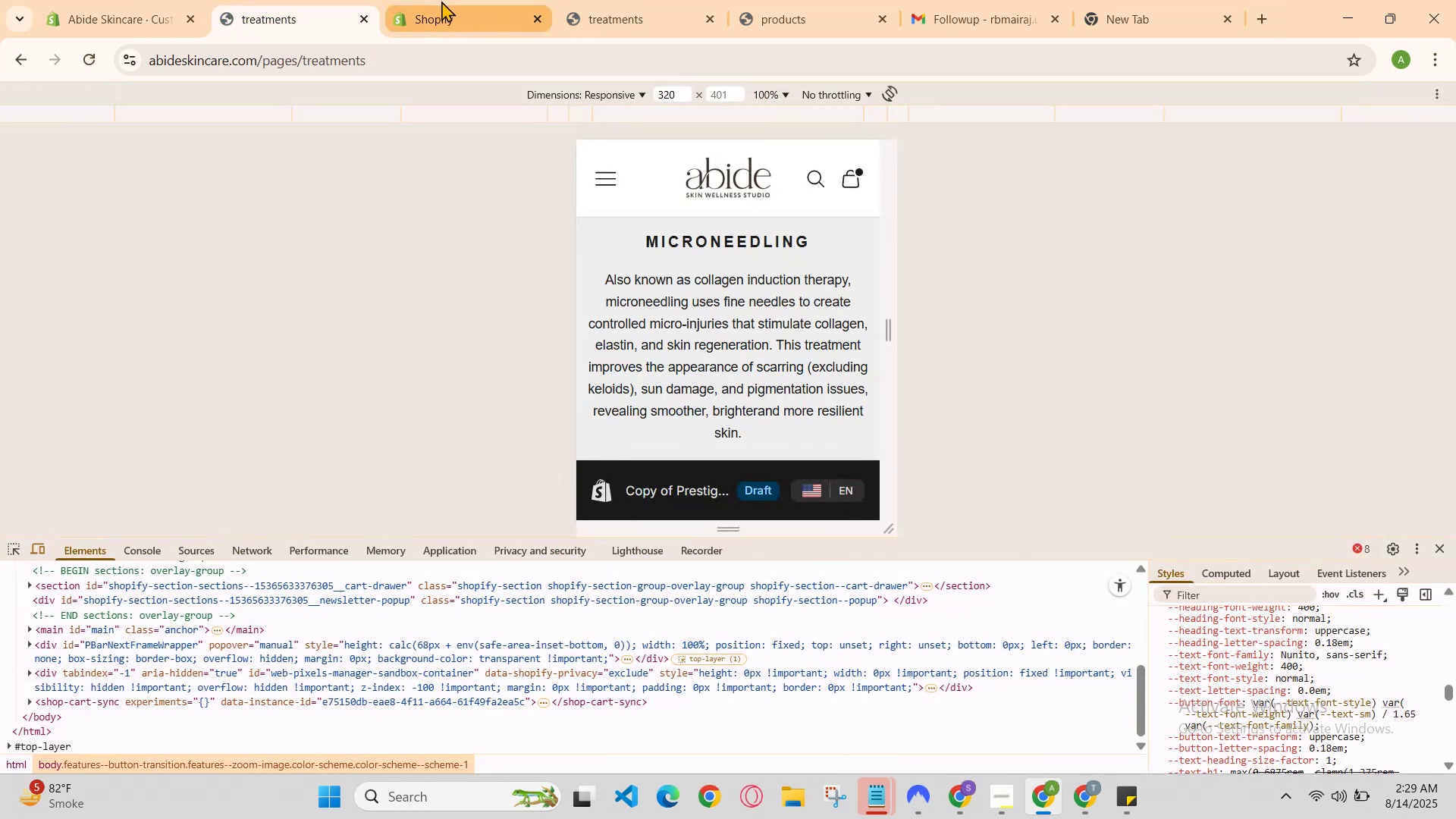 
left_click([302, 0])
 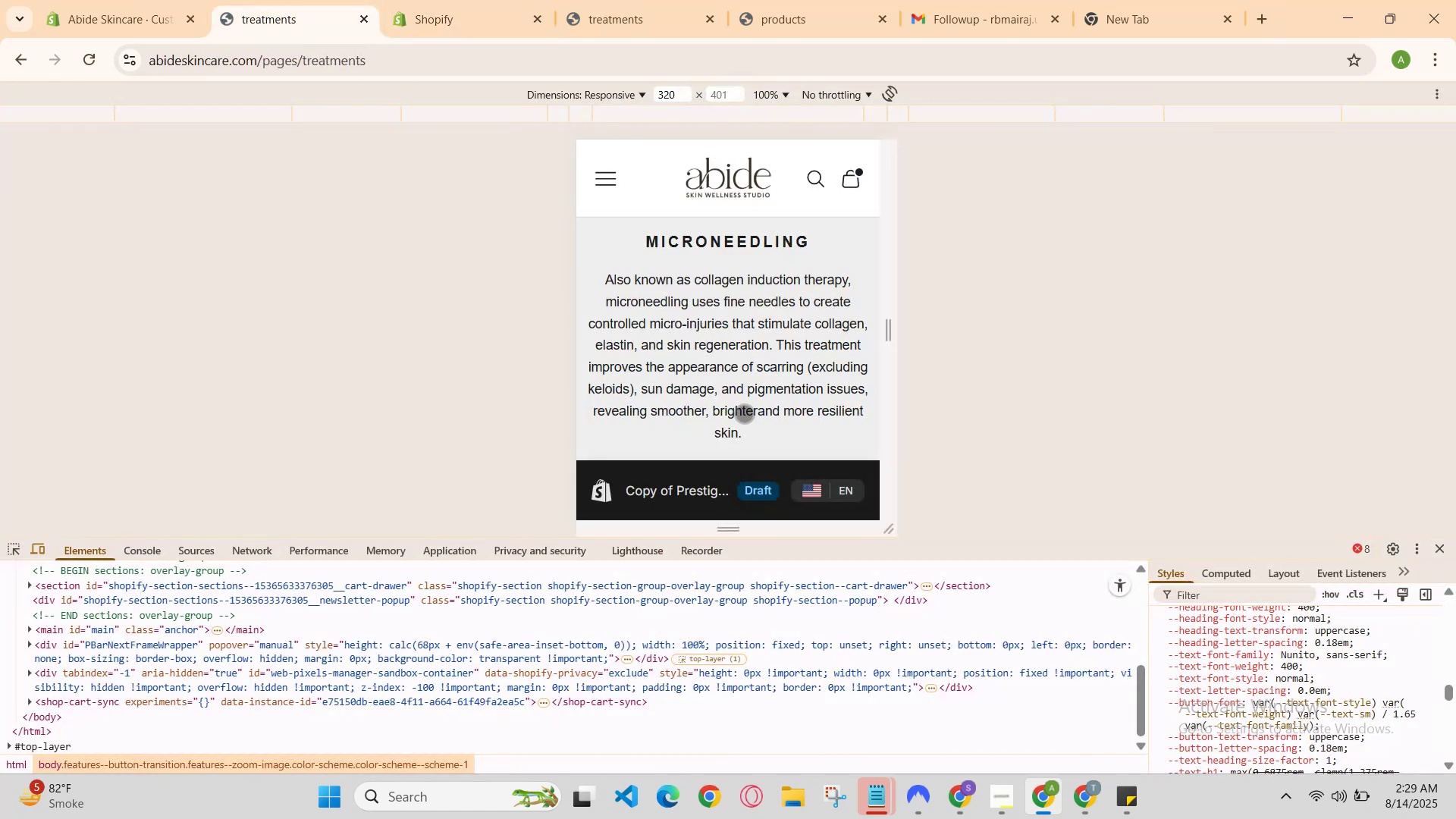 
scroll: coordinate [788, 374], scroll_direction: none, amount: 0.0
 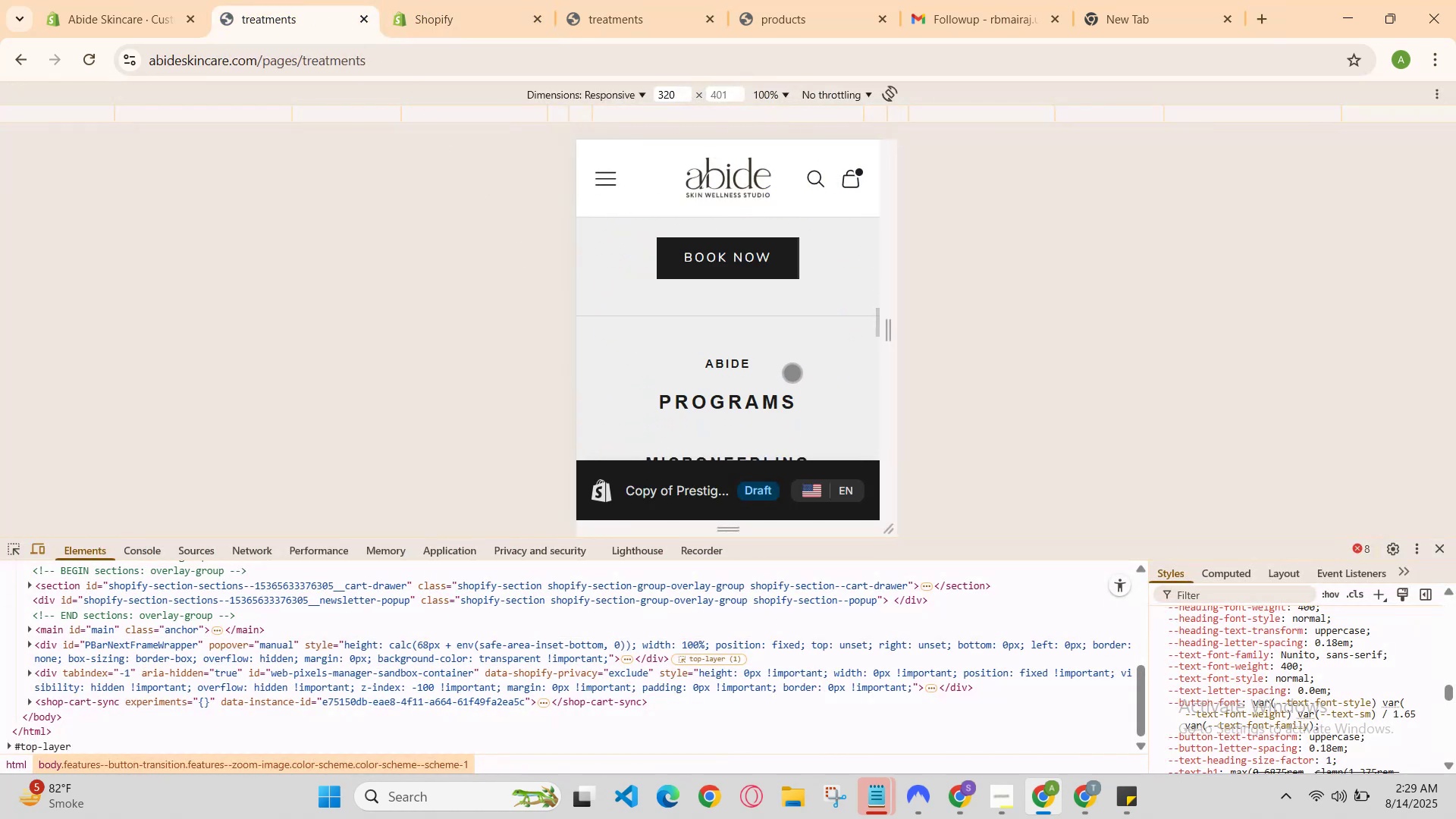 
scroll: coordinate [795, 366], scroll_direction: down, amount: 2.0
 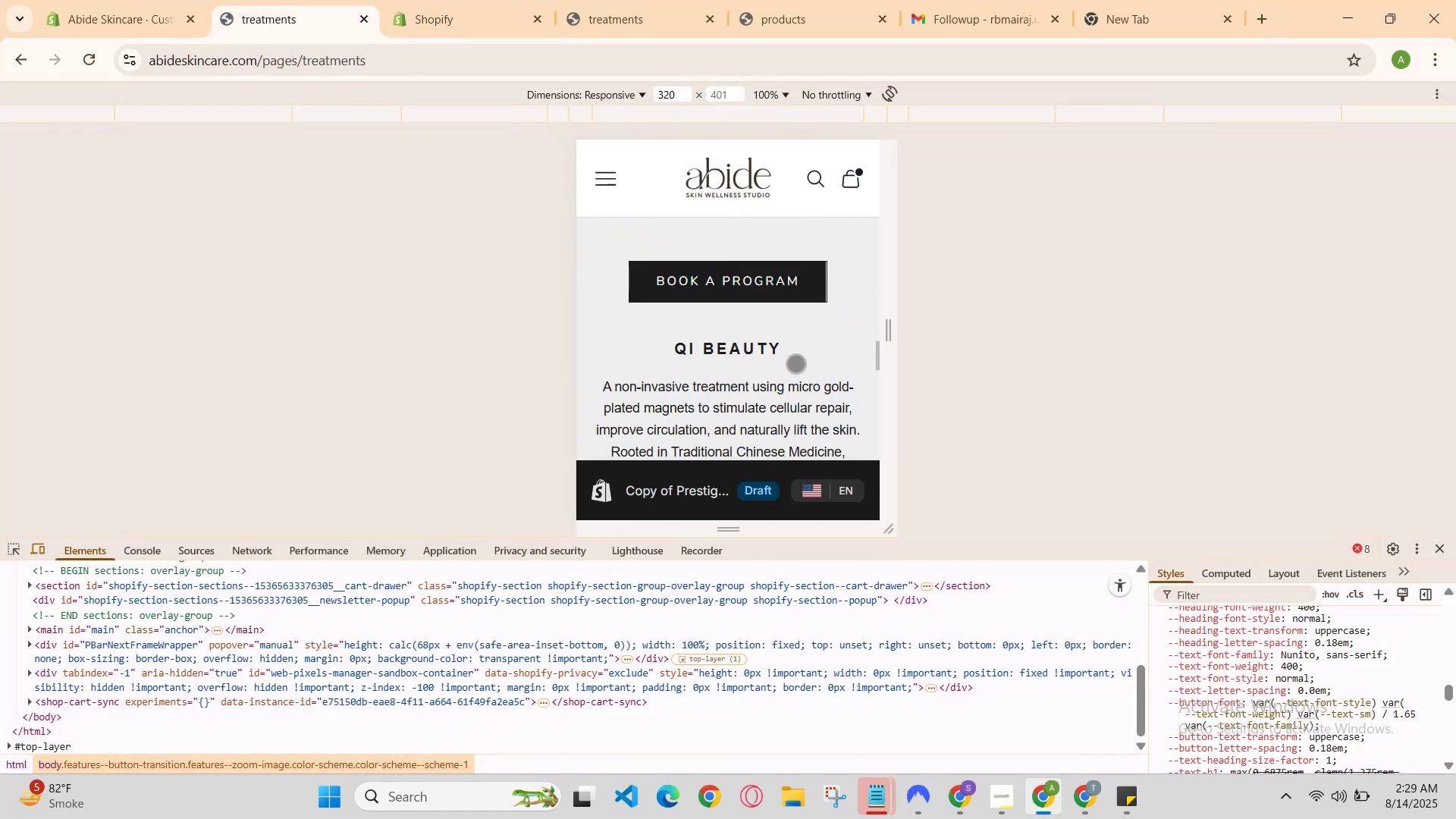 
scroll: coordinate [789, 371], scroll_direction: up, amount: 2.0
 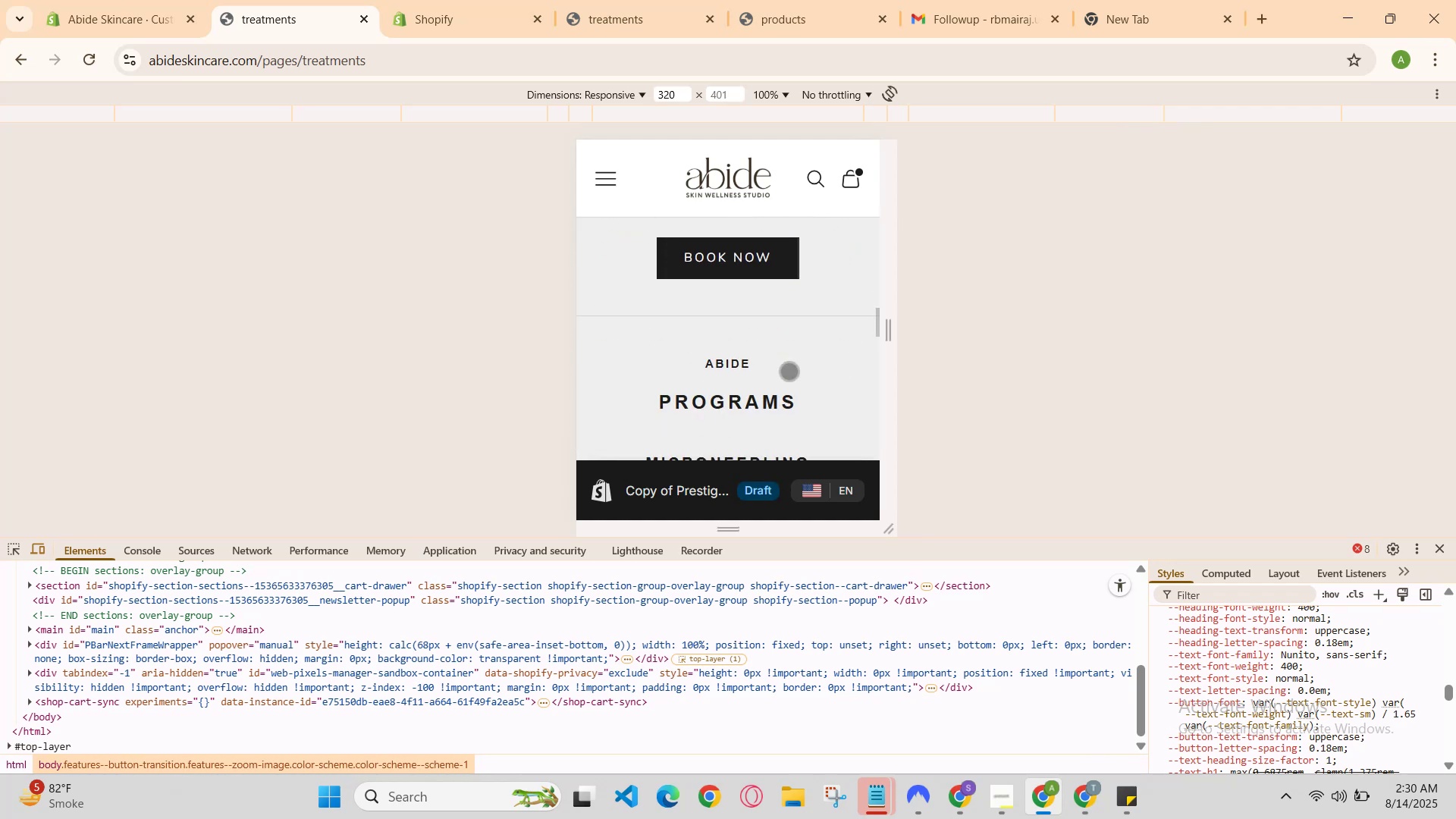 
scroll: coordinate [789, 371], scroll_direction: down, amount: 2.0
 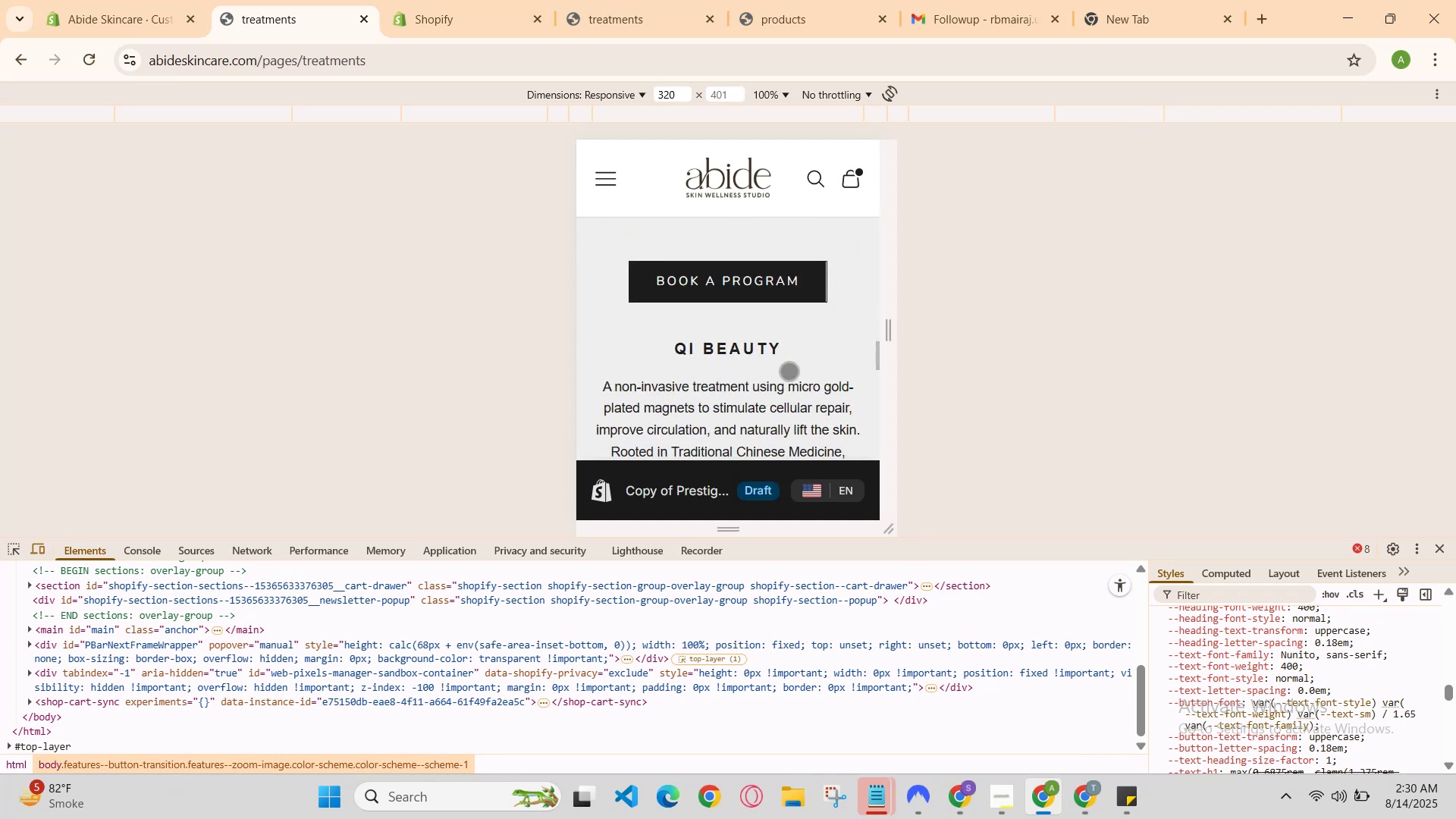 
scroll: coordinate [789, 371], scroll_direction: none, amount: 0.0
 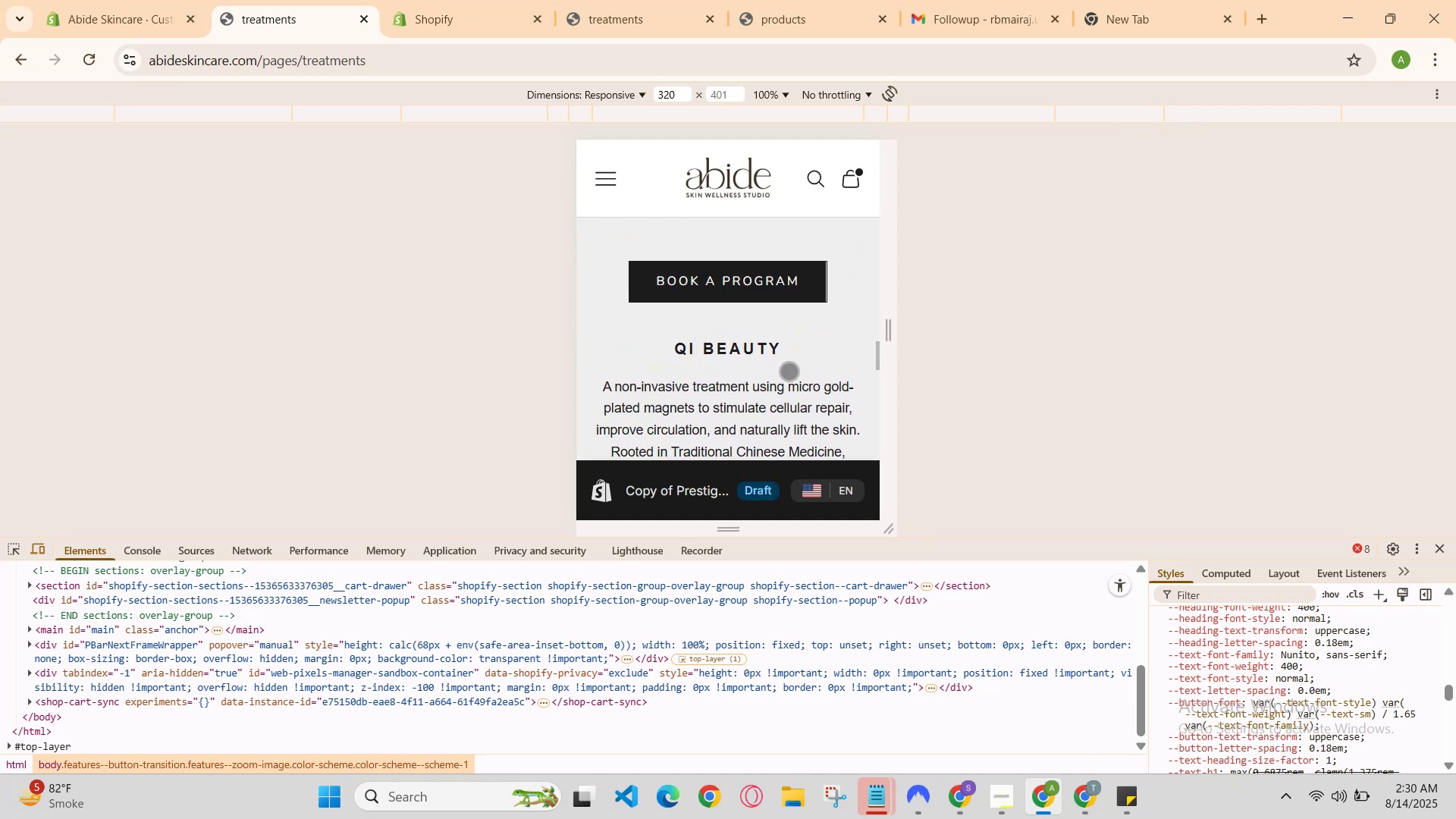 
scroll: coordinate [786, 371], scroll_direction: up, amount: 7.0
 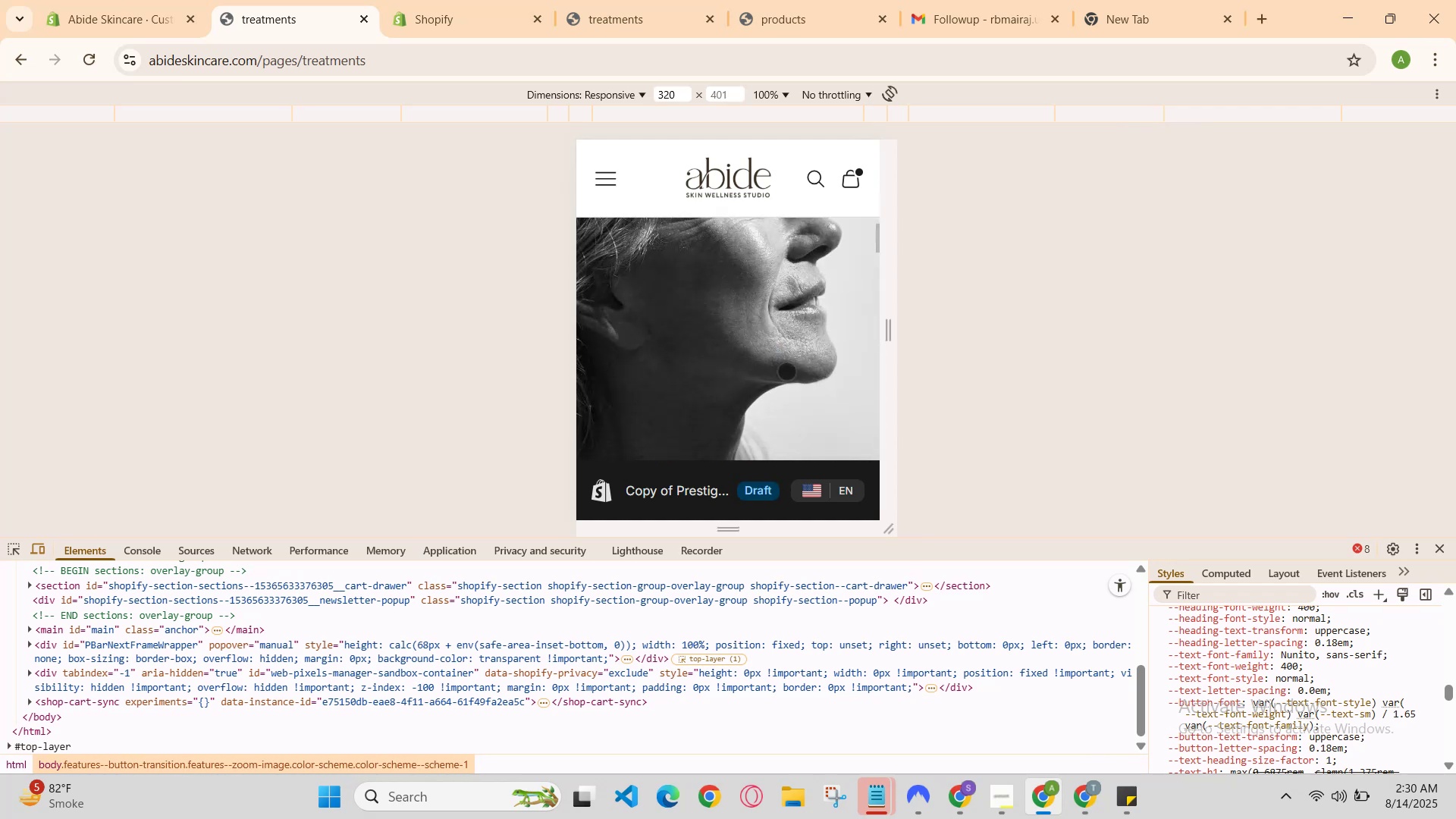 
scroll: coordinate [783, 370], scroll_direction: down, amount: 4.0
 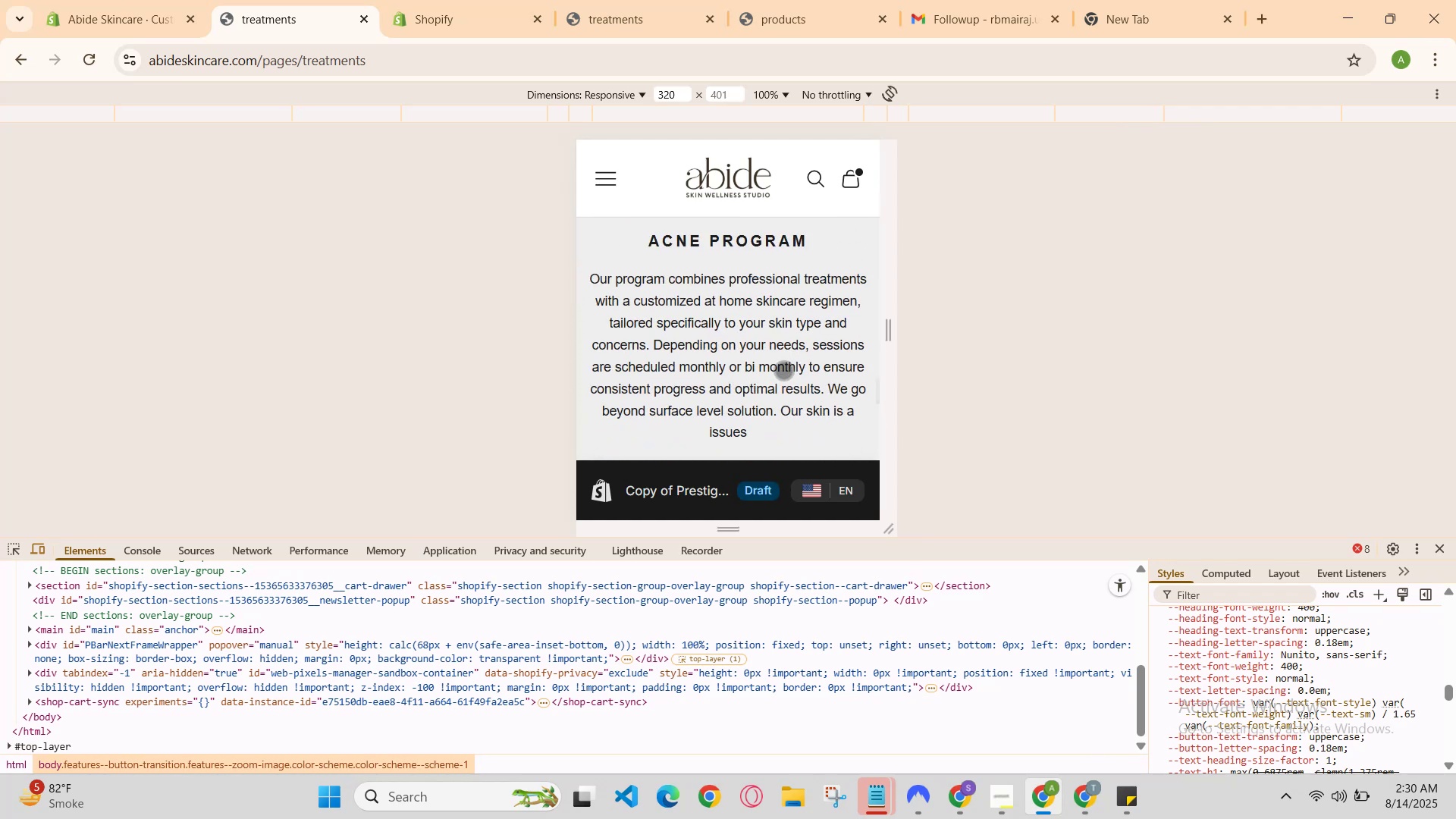 
scroll: coordinate [783, 370], scroll_direction: up, amount: 2.0
 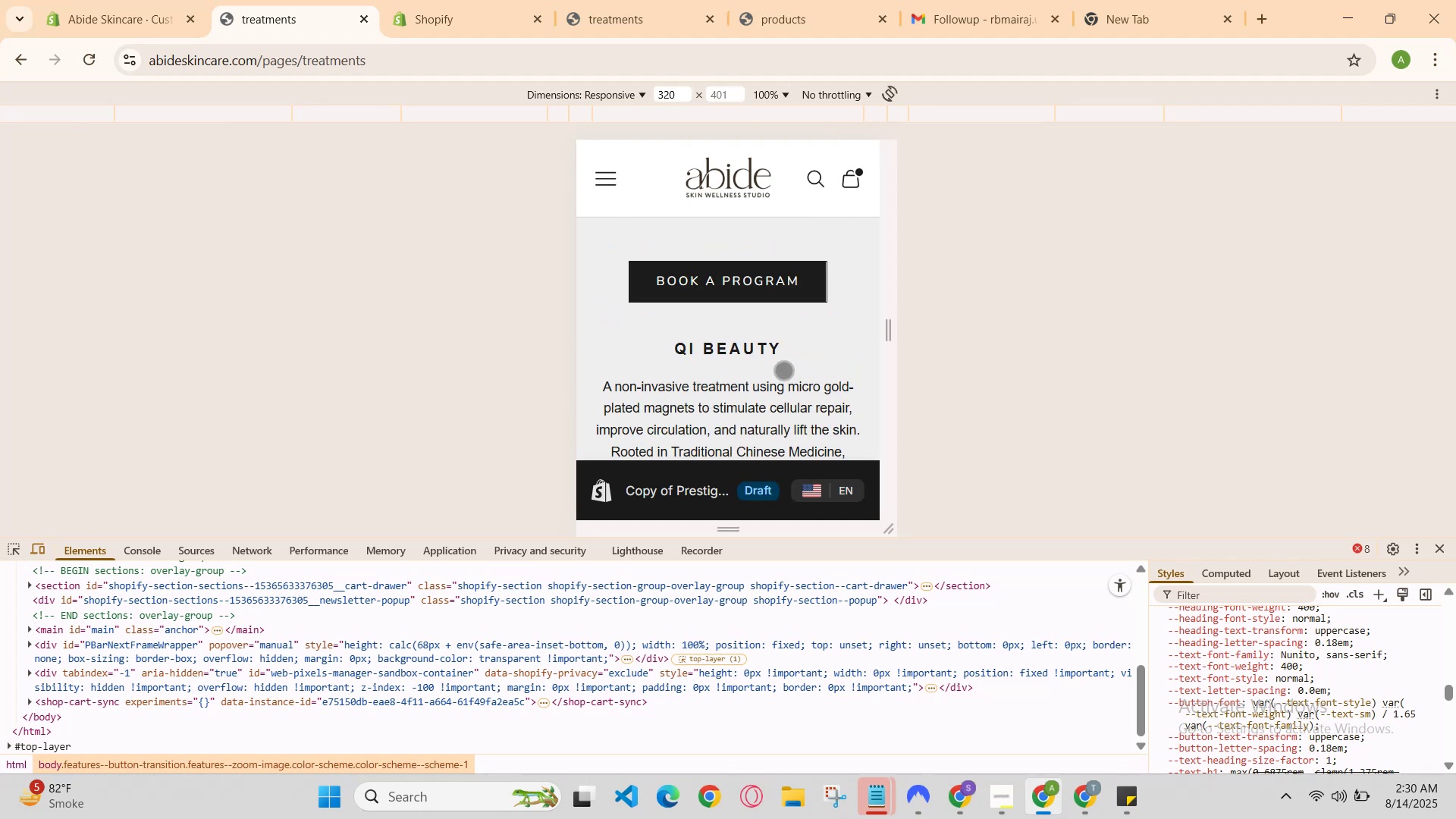 
scroll: coordinate [783, 370], scroll_direction: down, amount: 1.0
 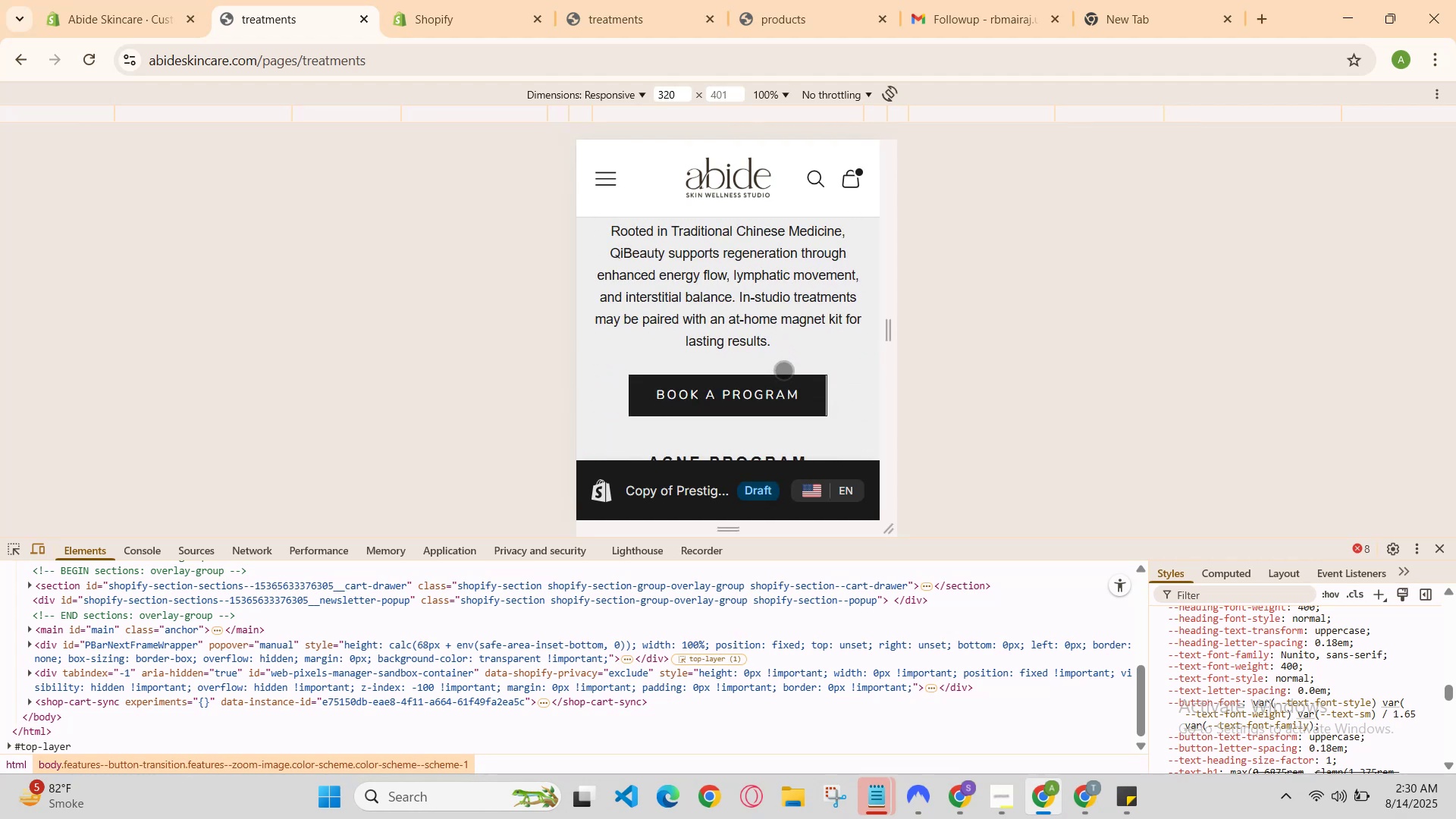 
scroll: coordinate [783, 370], scroll_direction: up, amount: 3.0
 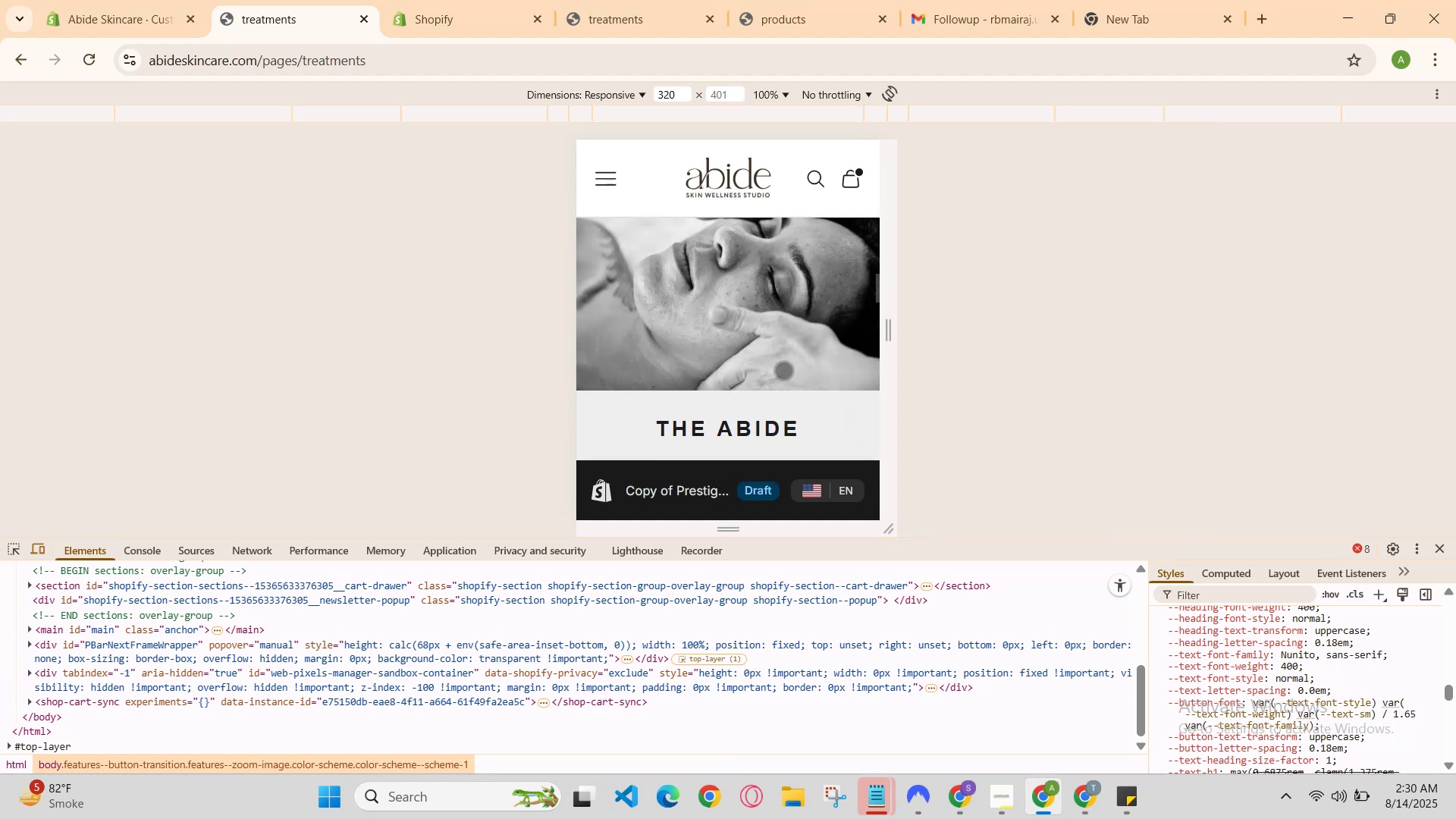 
scroll: coordinate [783, 370], scroll_direction: down, amount: 1.0
 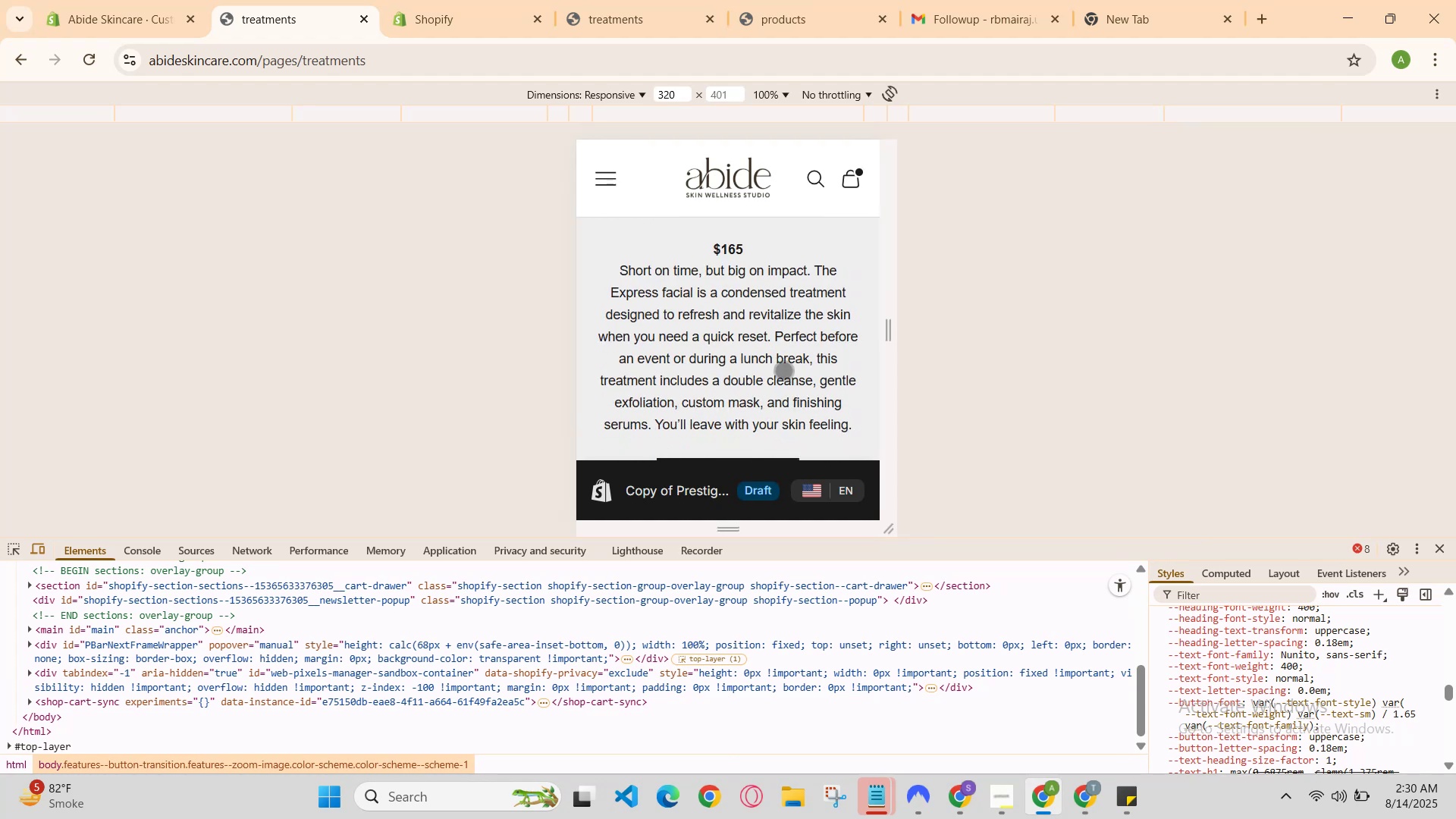 
scroll: coordinate [783, 370], scroll_direction: up, amount: 1.0
 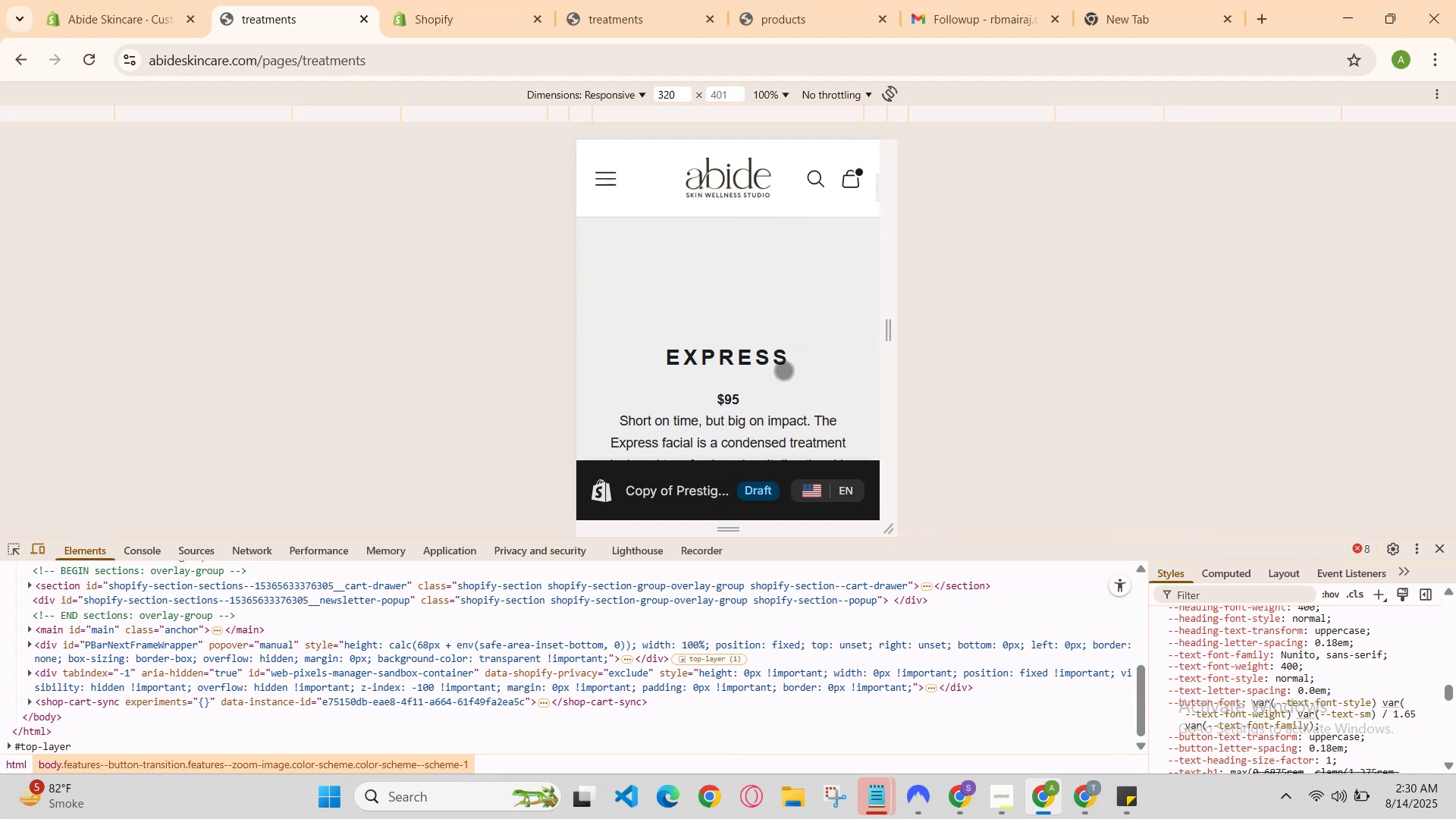 
scroll: coordinate [783, 370], scroll_direction: down, amount: 2.0
 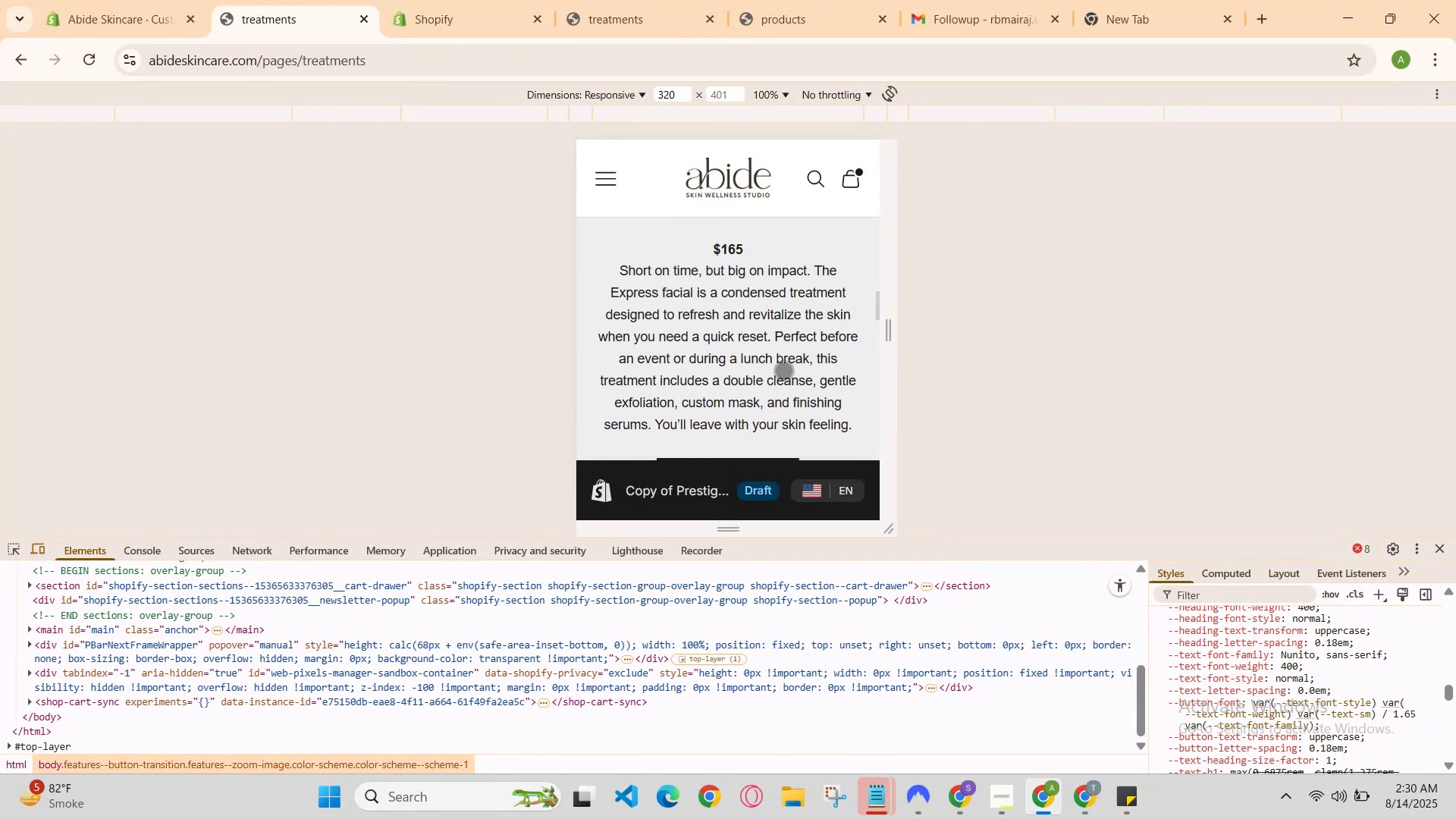 
scroll: coordinate [783, 370], scroll_direction: none, amount: 0.0
 